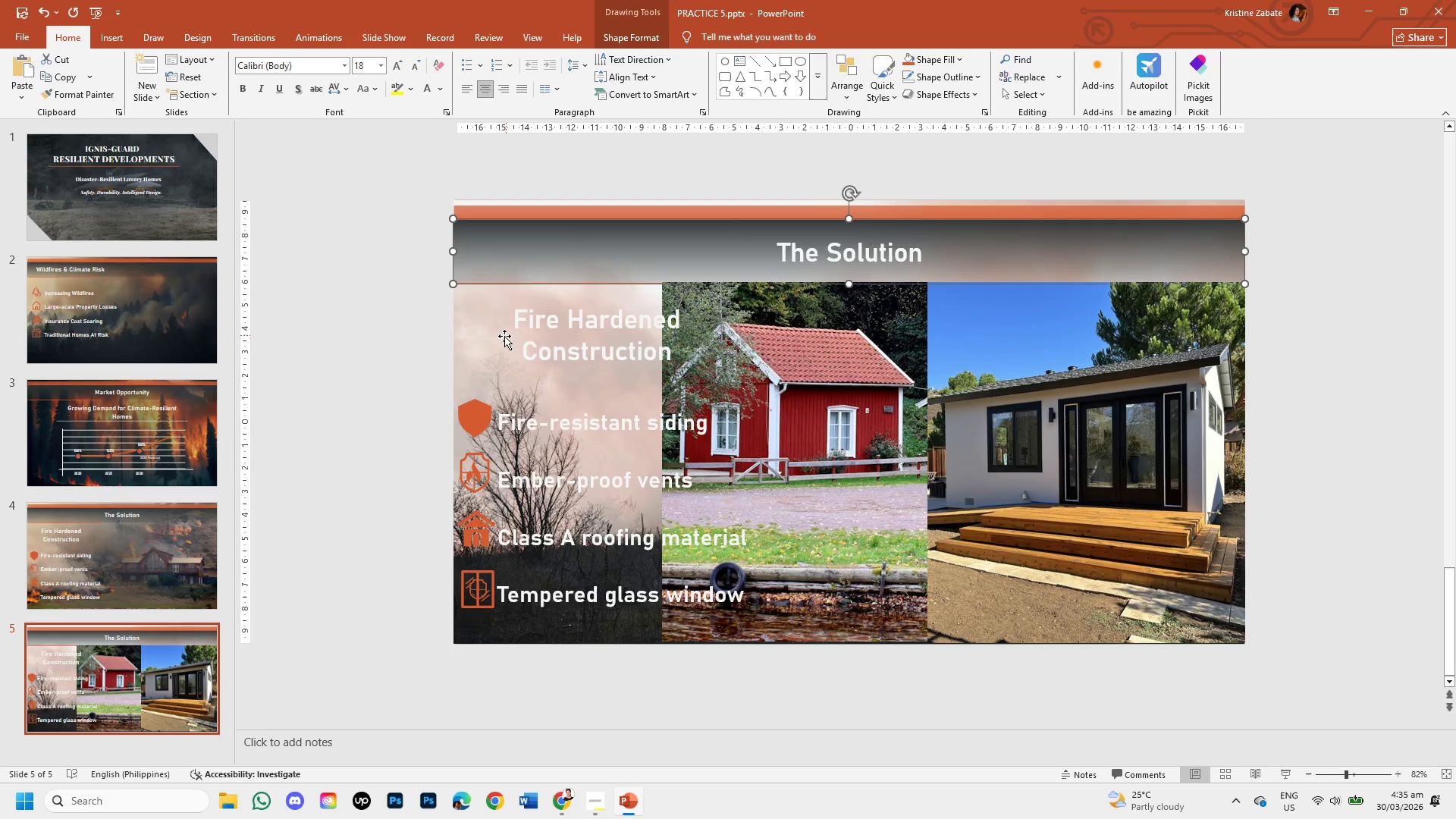 
left_click([484, 326])
 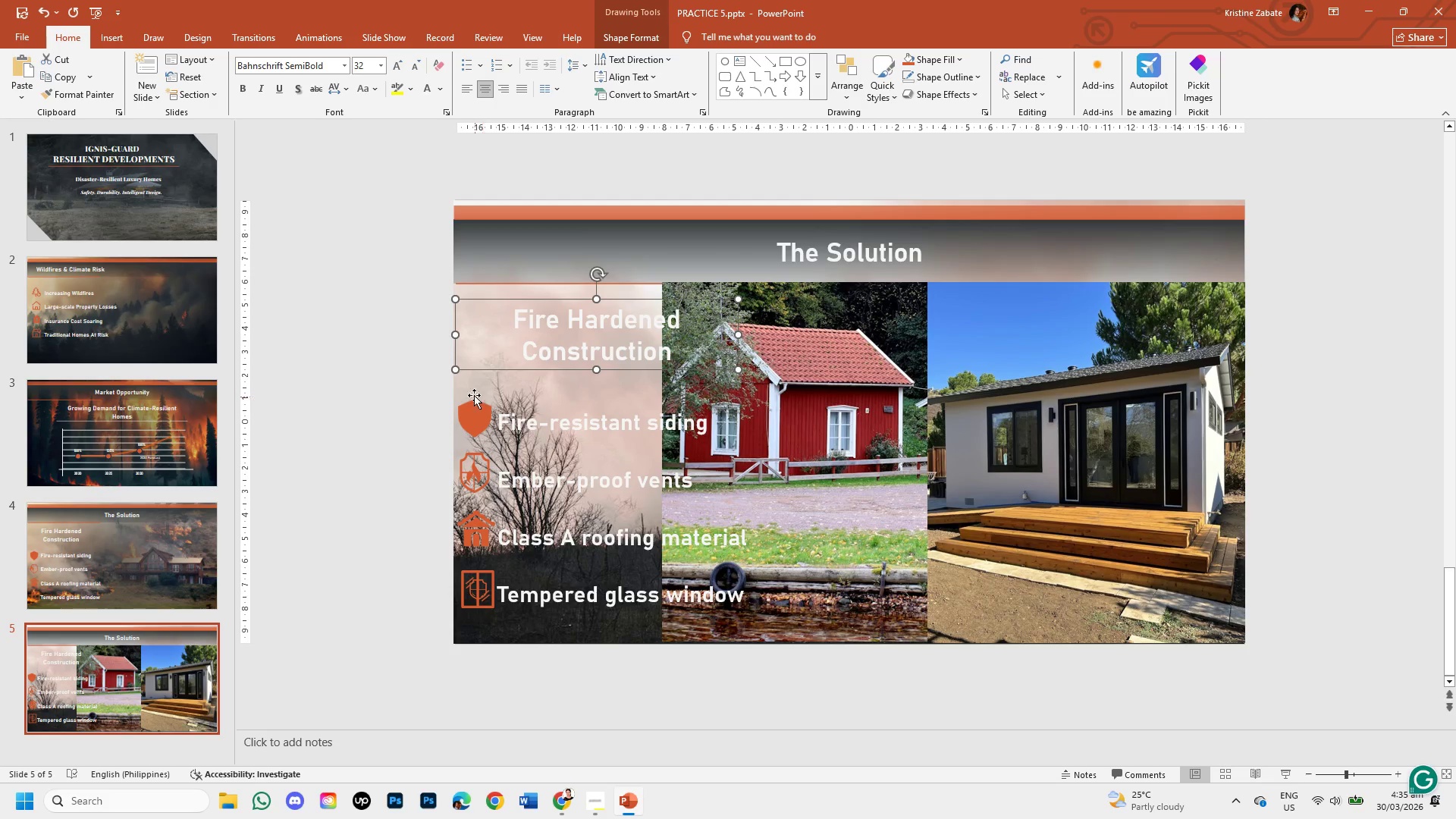 
left_click([472, 382])
 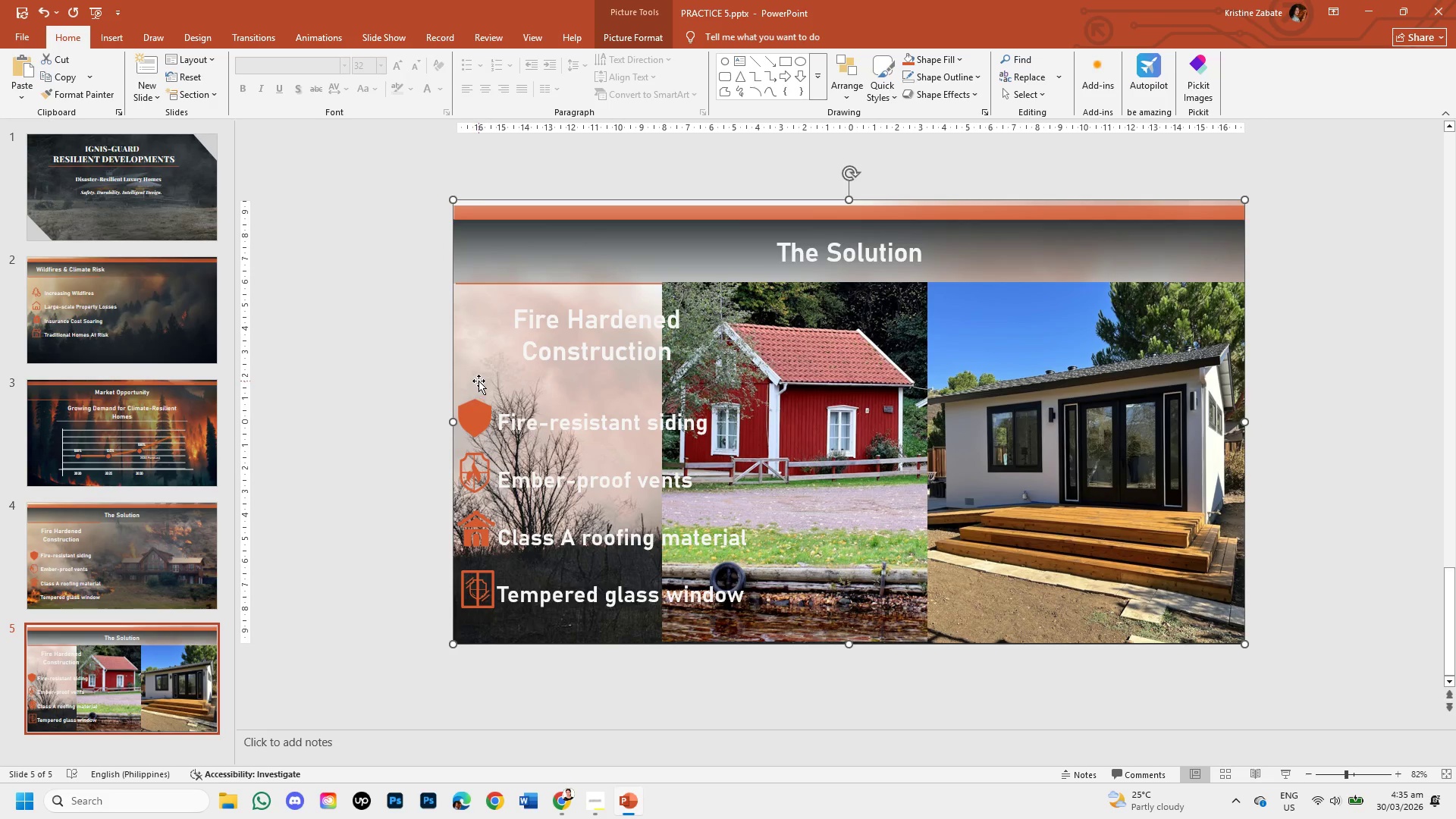 
right_click([479, 381])
 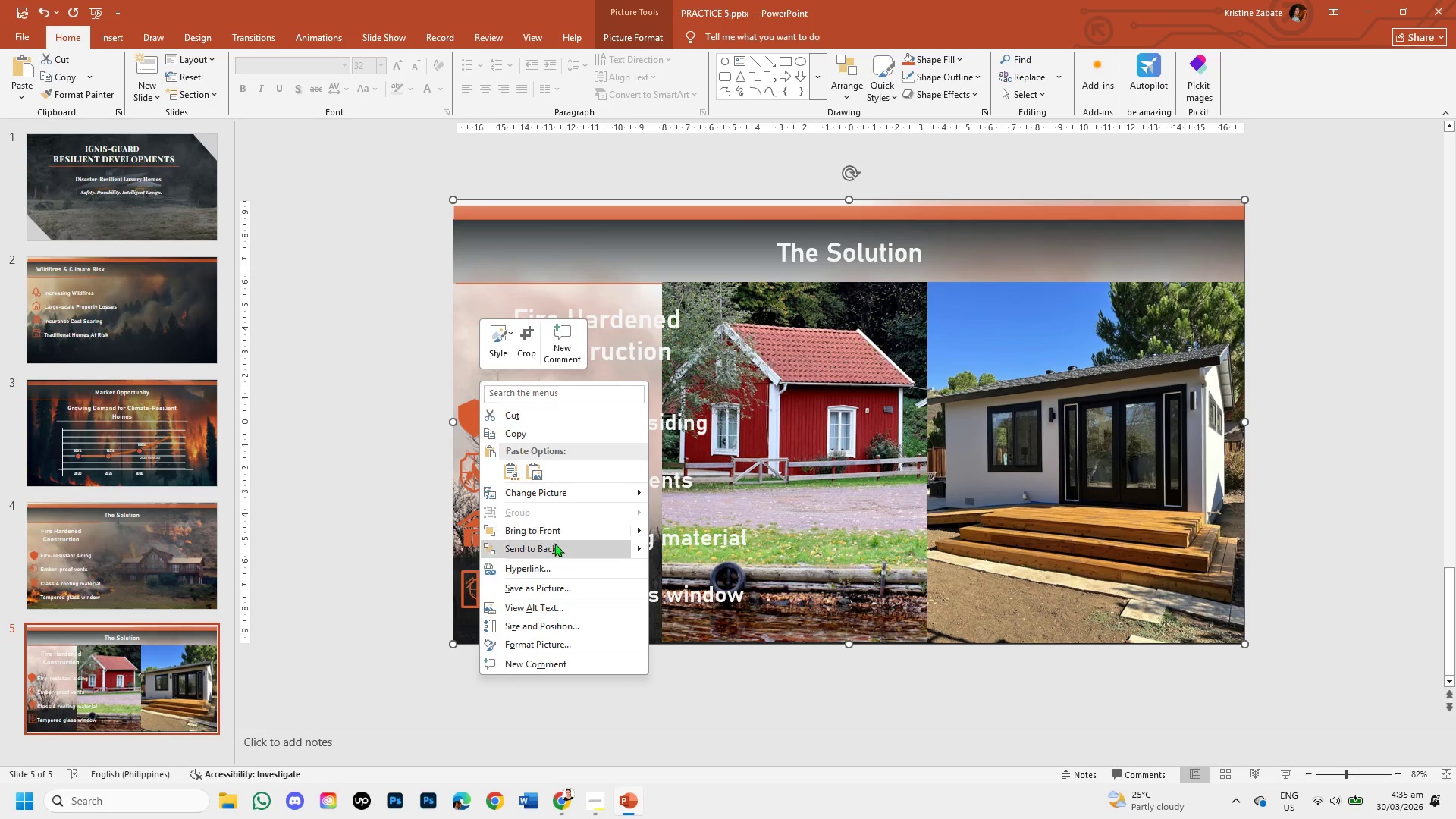 
left_click([554, 546])
 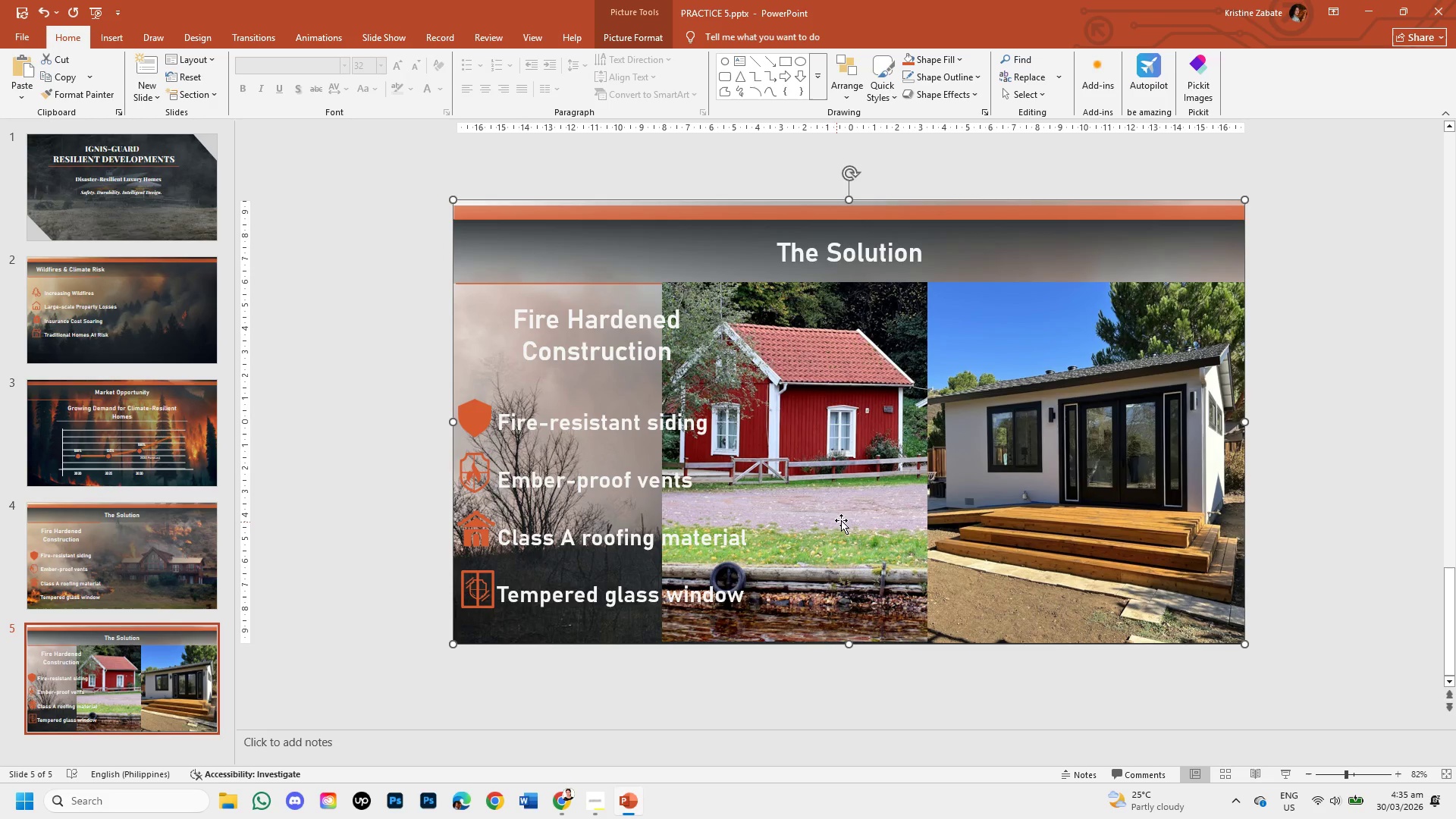 
left_click([874, 420])
 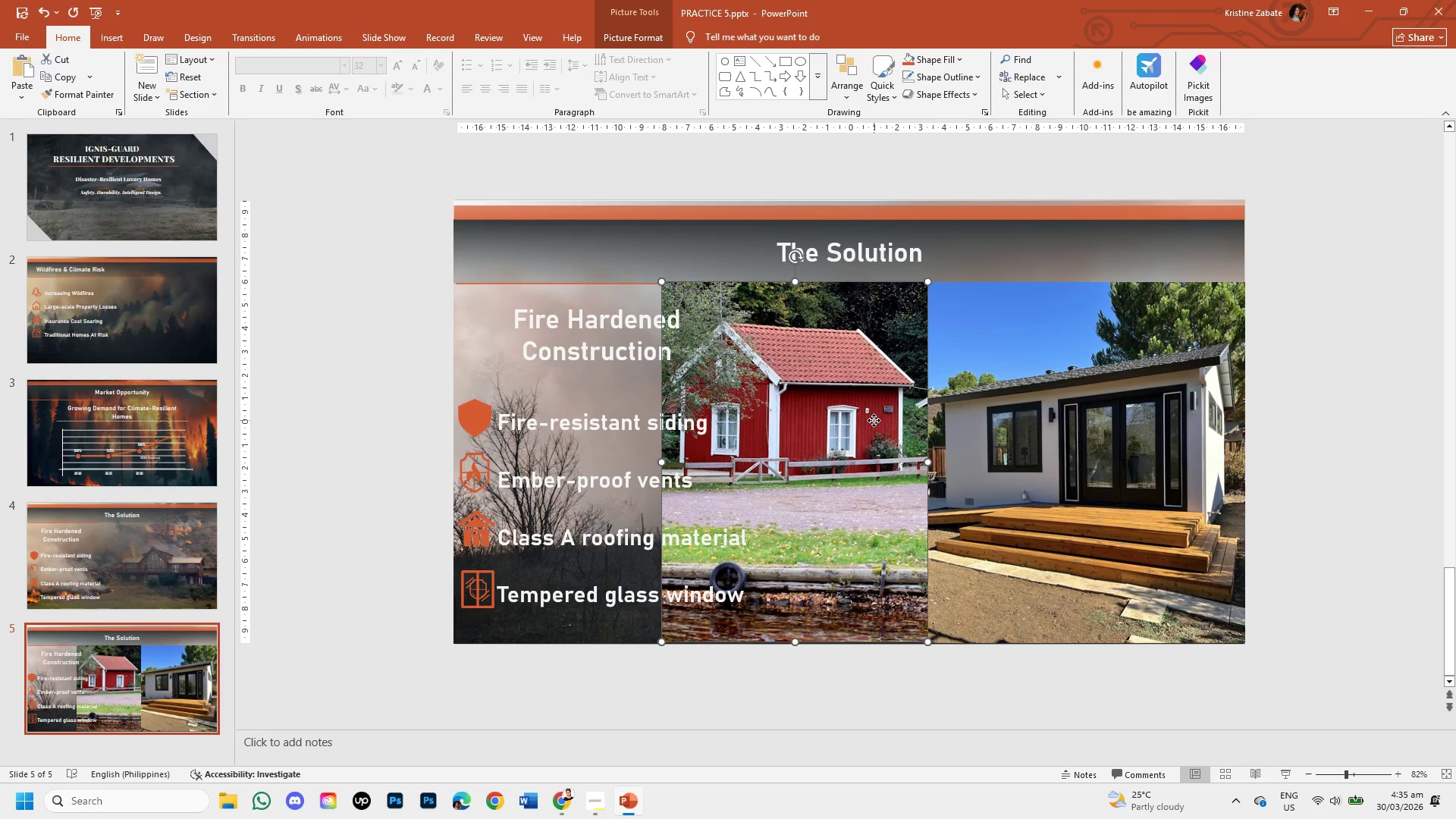 
right_click([874, 420])
 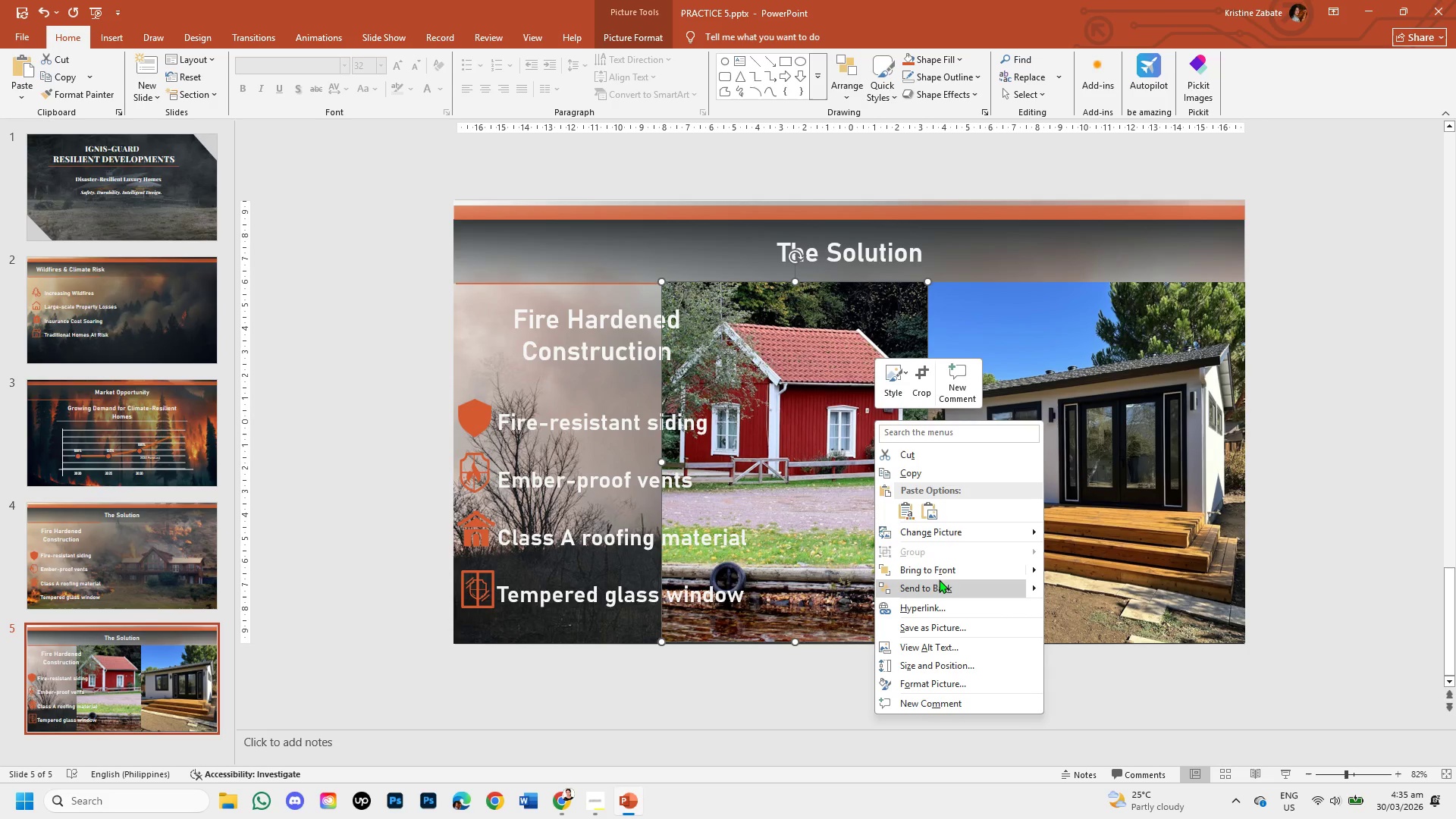 
left_click([942, 589])
 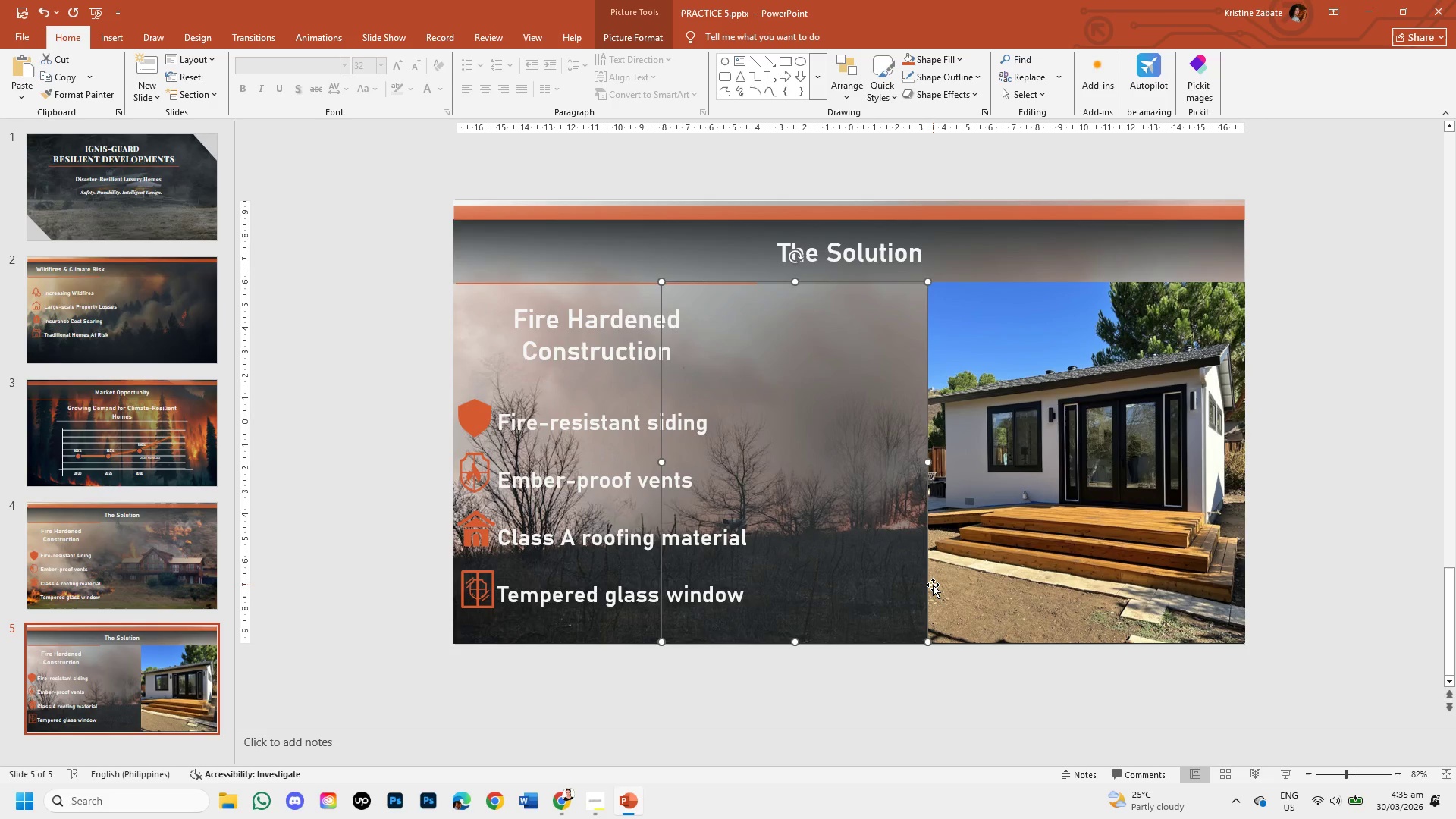 
key(Control+Z)
 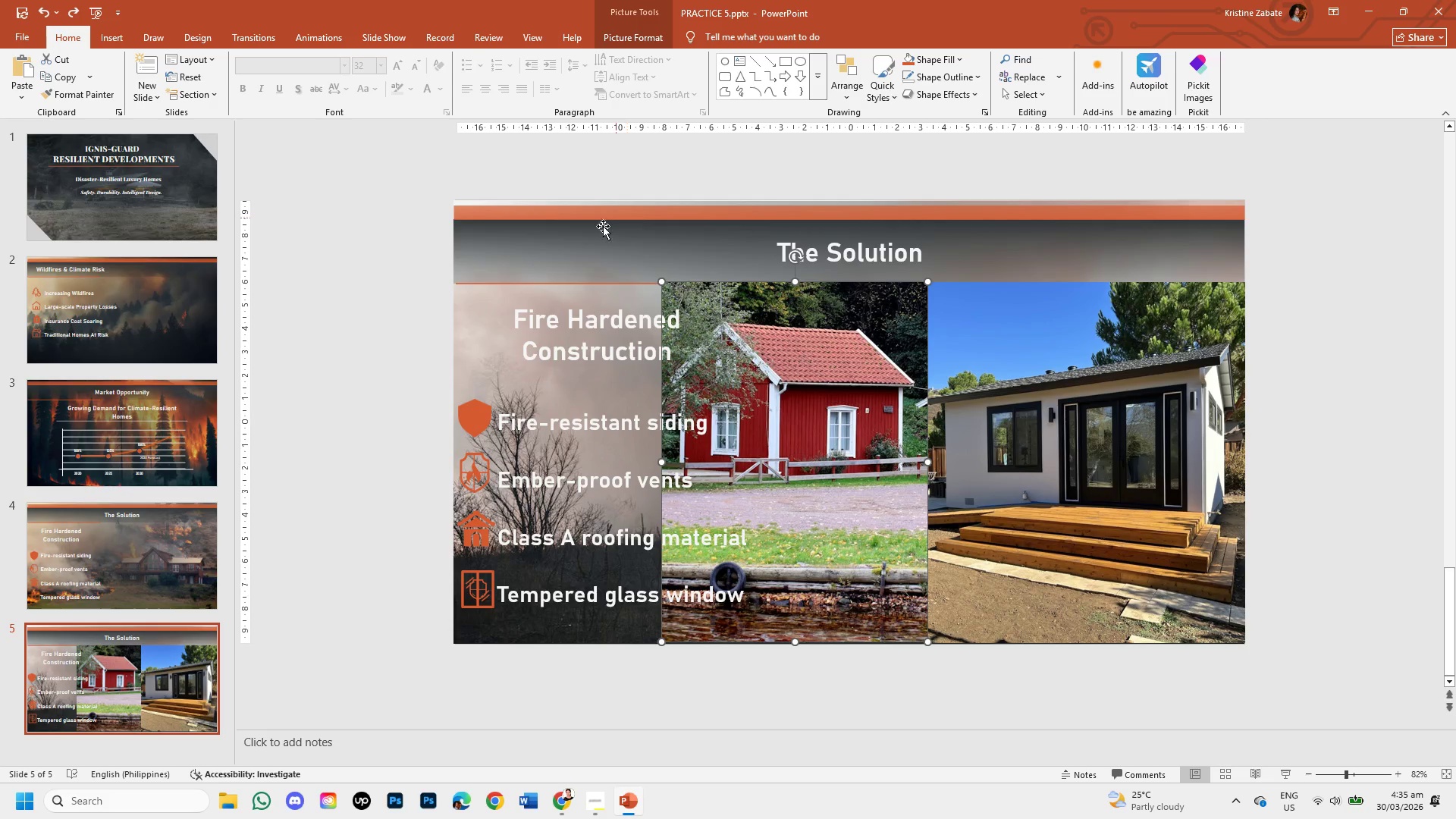 
left_click_drag(start_coordinate=[586, 240], to_coordinate=[582, 218])
 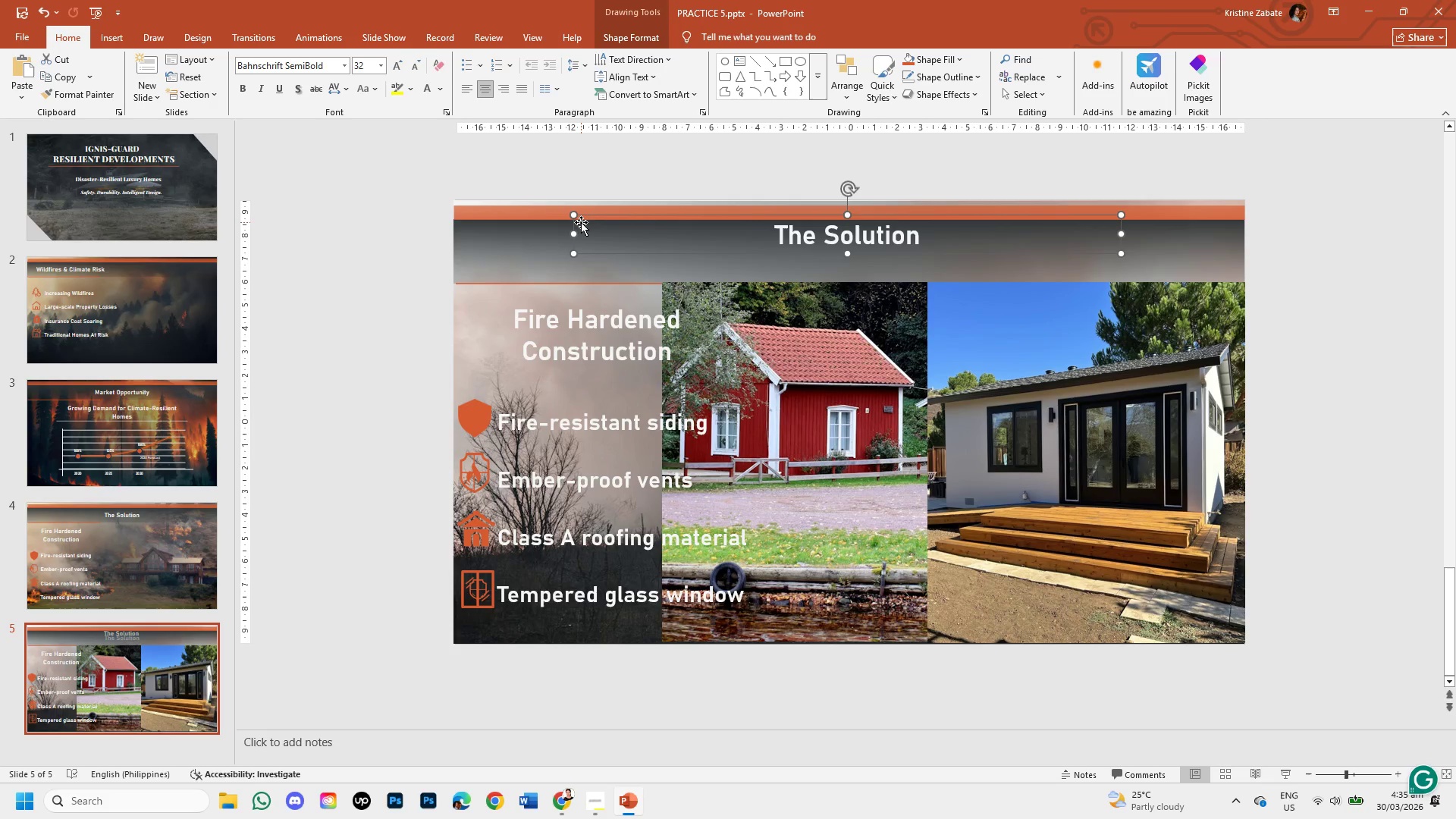 
key(Control+Z)
 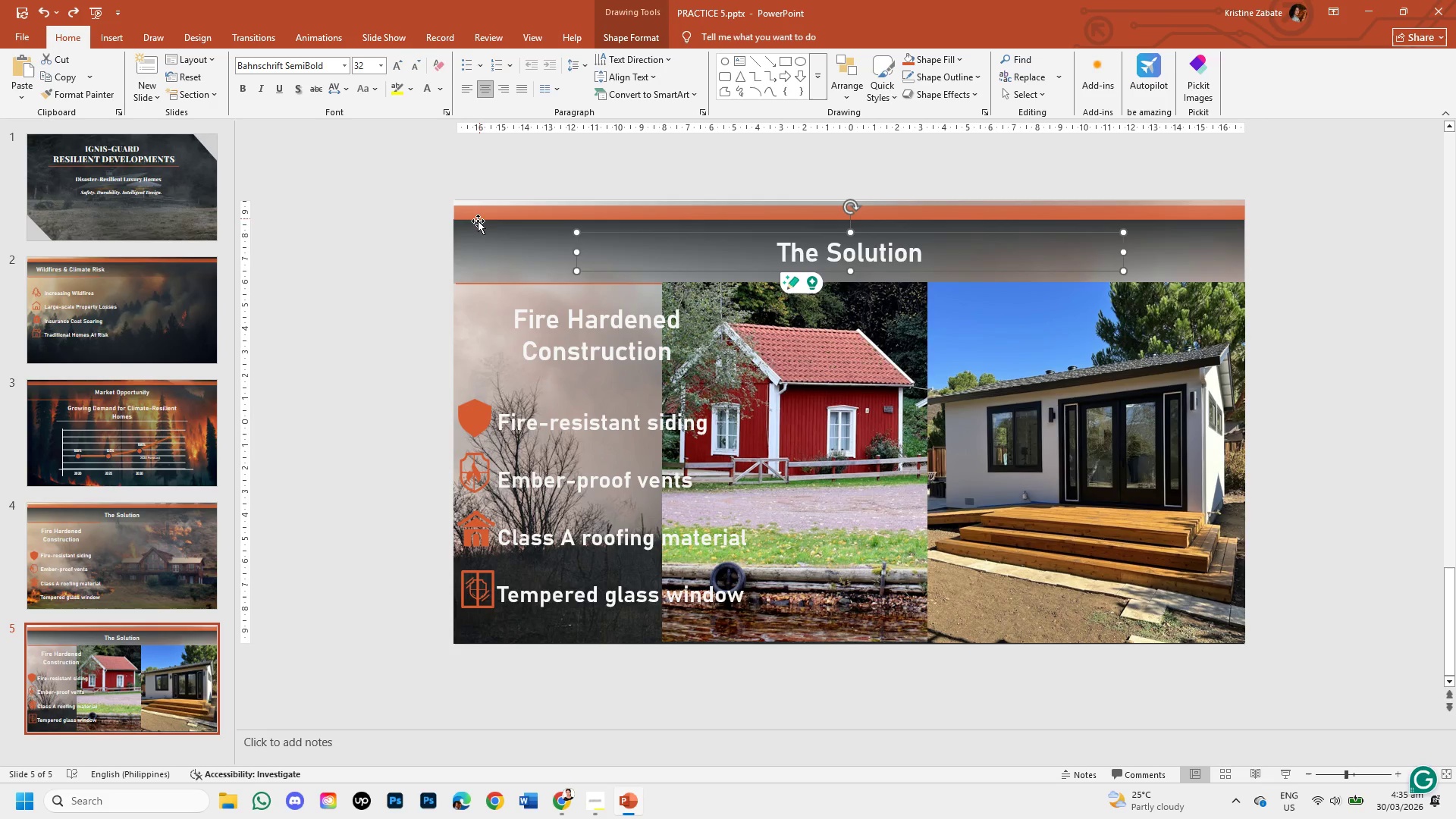 
left_click([379, 332])
 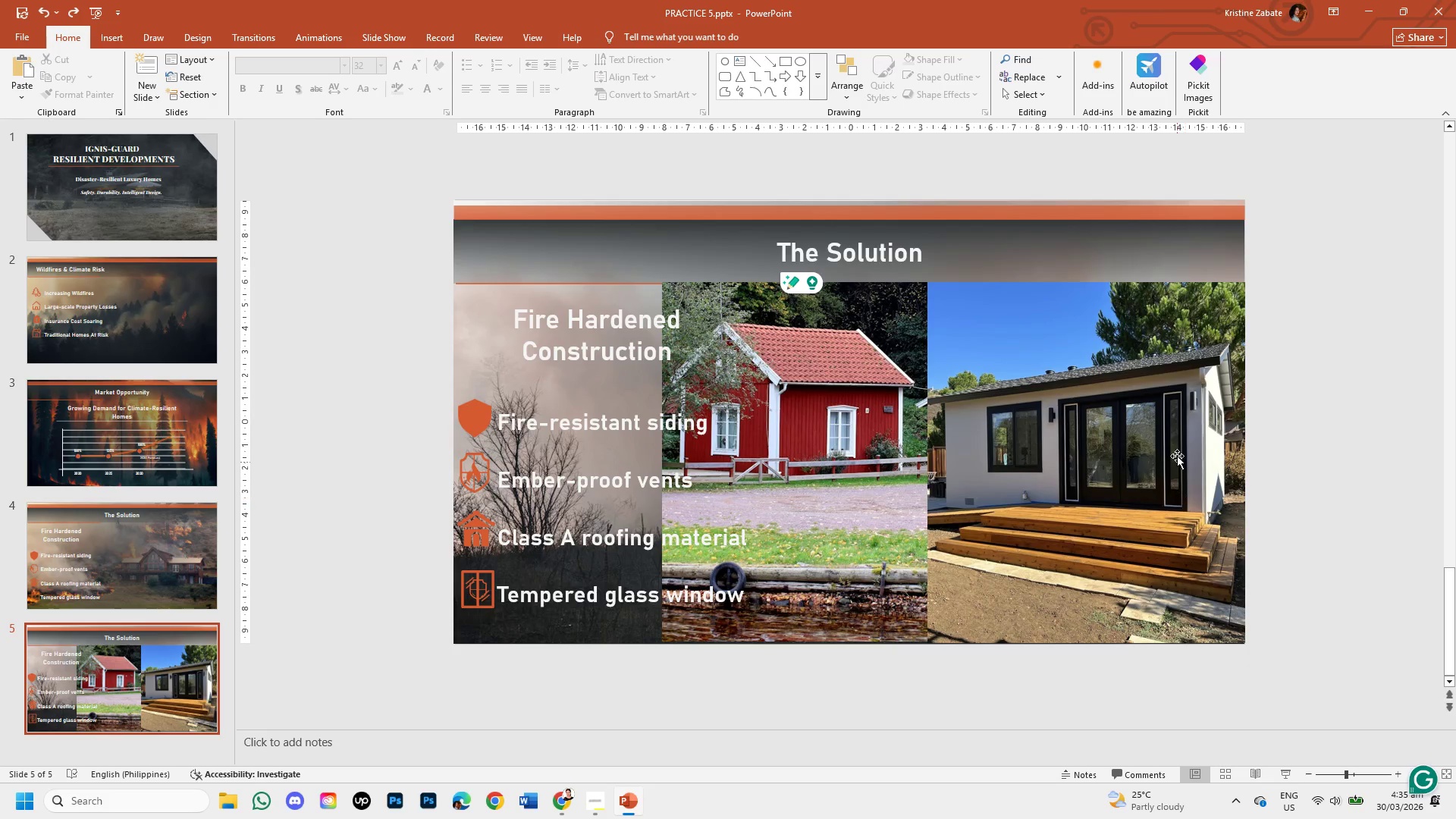 
left_click([1220, 243])
 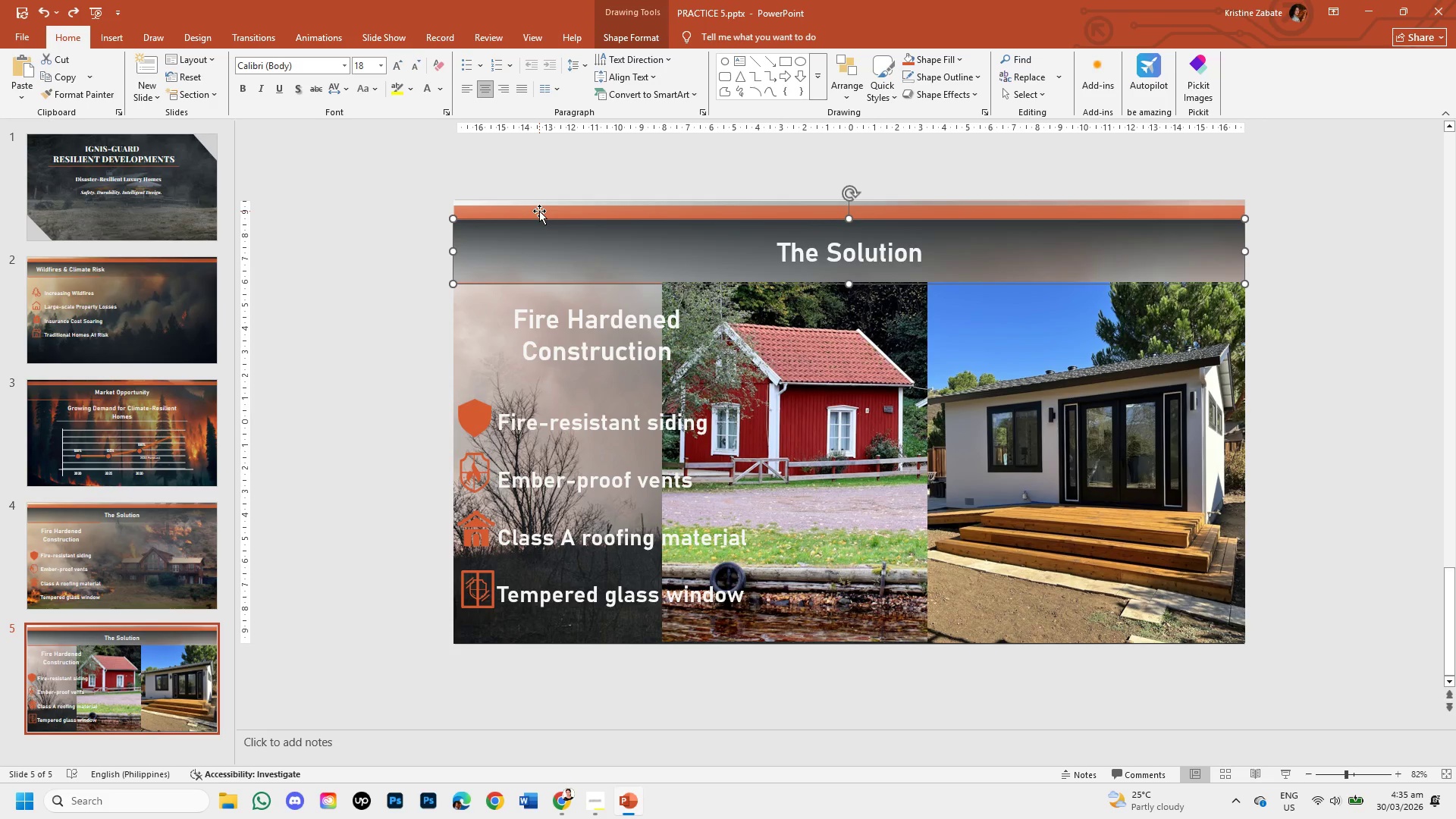 
left_click([538, 202])
 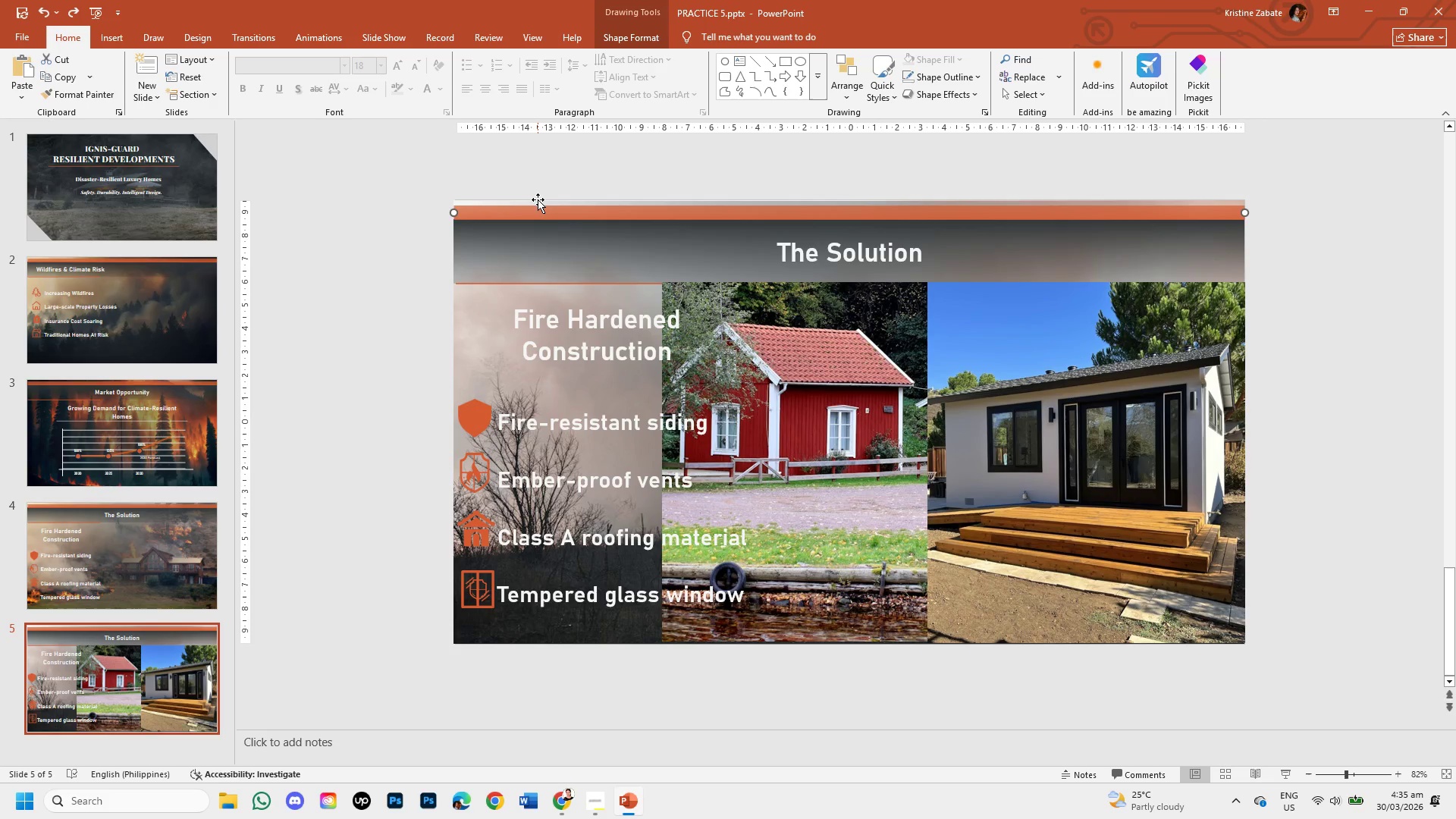 
left_click([538, 199])
 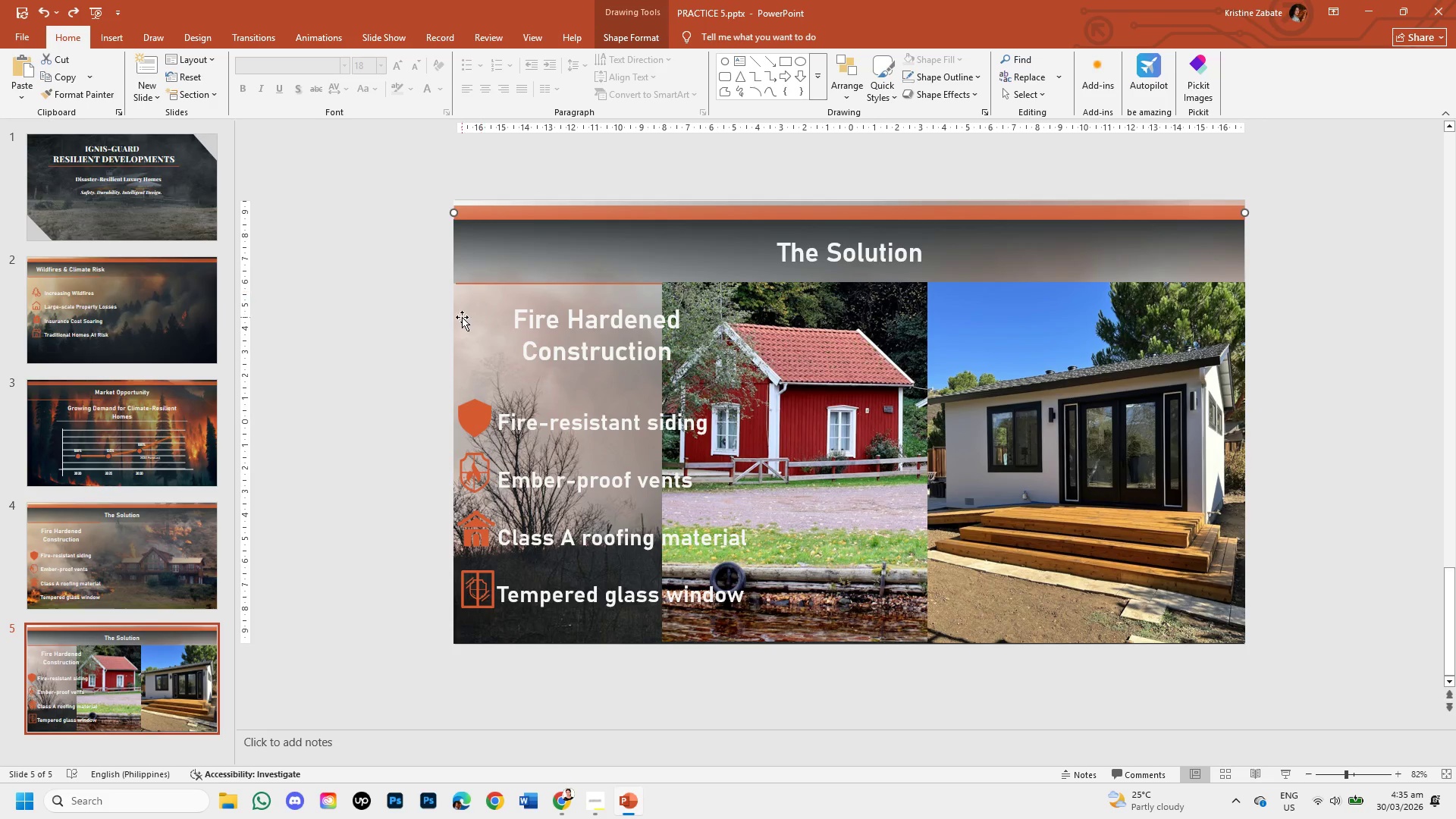 
left_click([458, 325])
 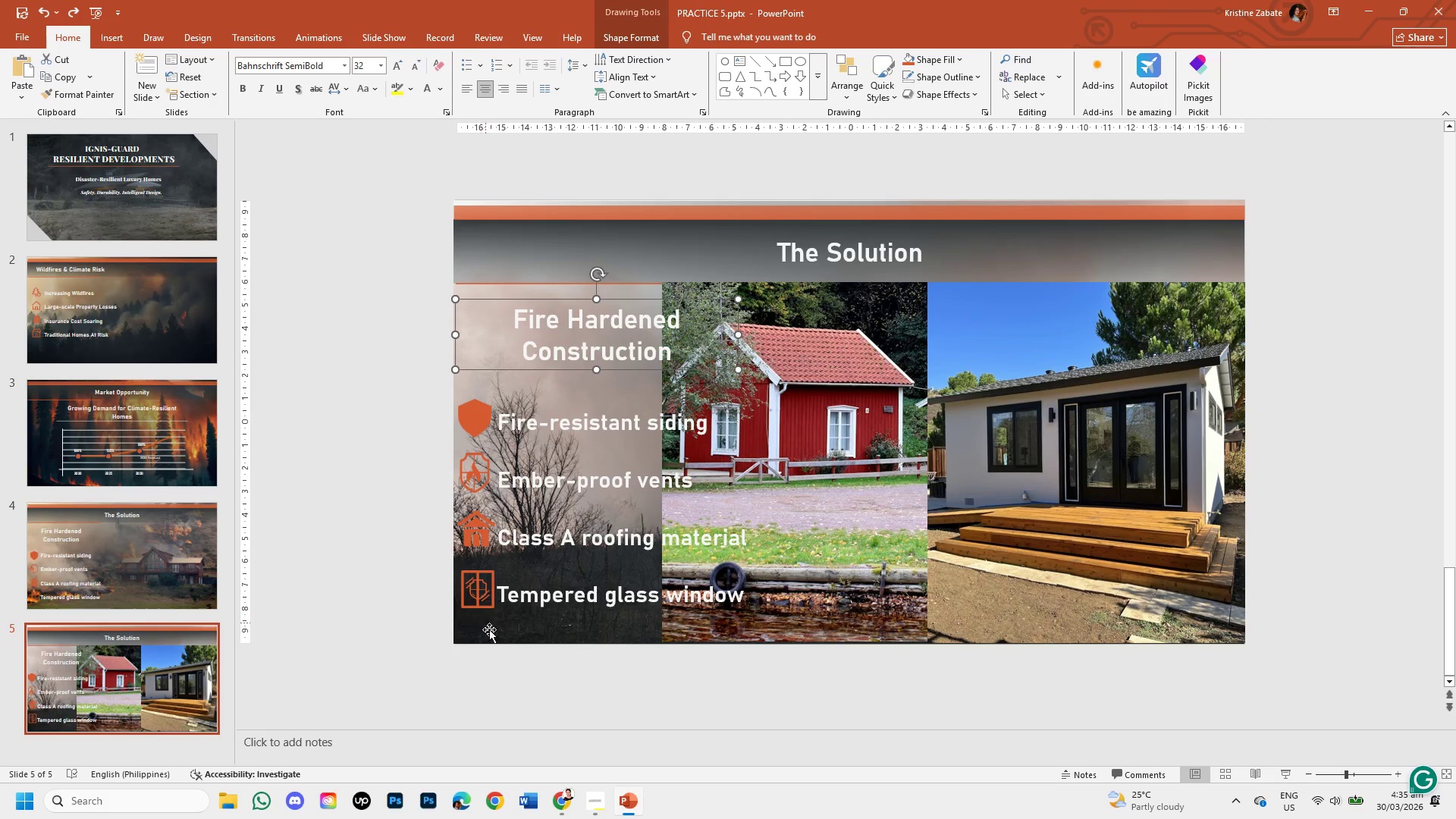 
left_click([491, 634])
 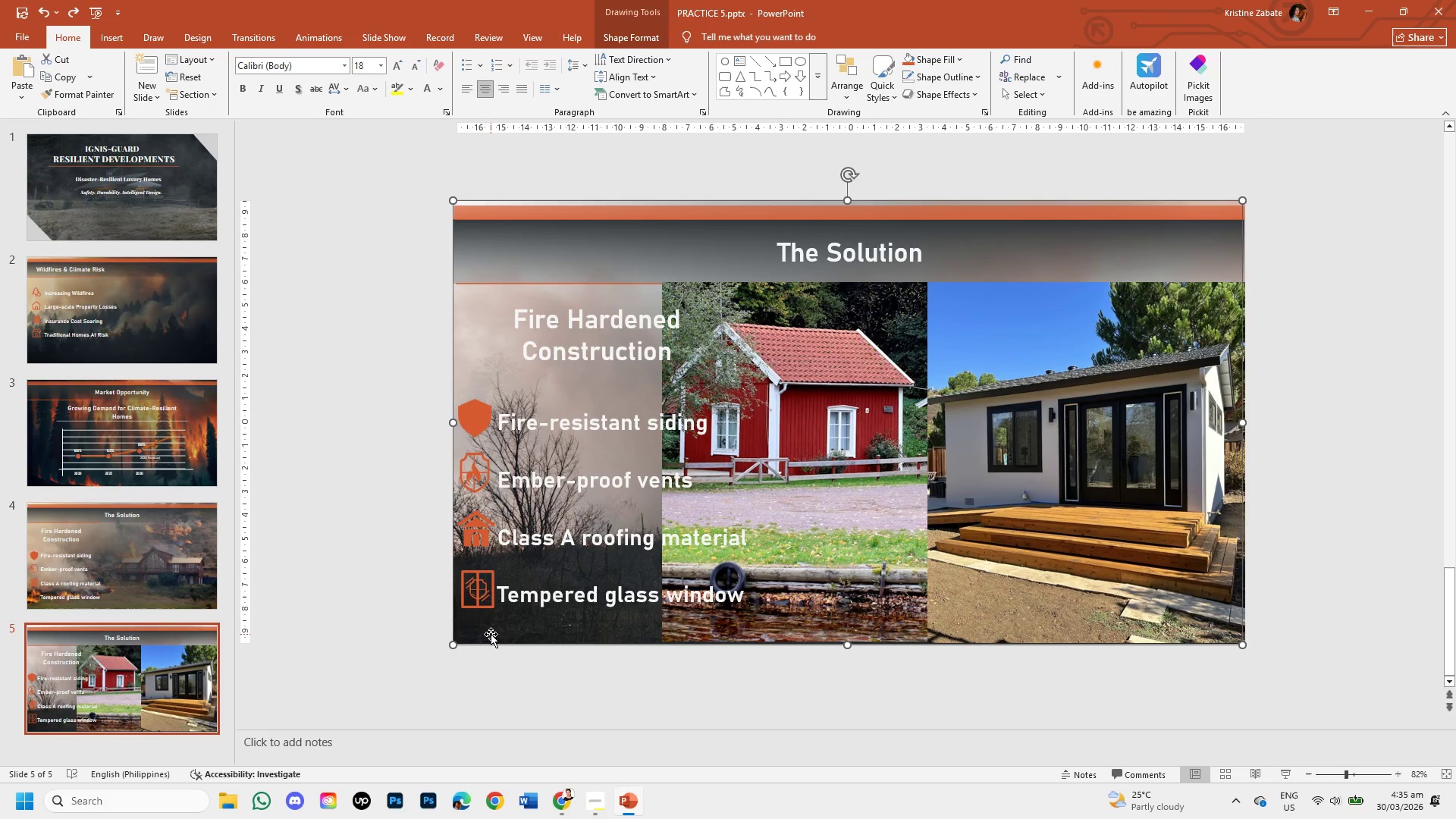 
left_click_drag(start_coordinate=[491, 634], to_coordinate=[493, 638])
 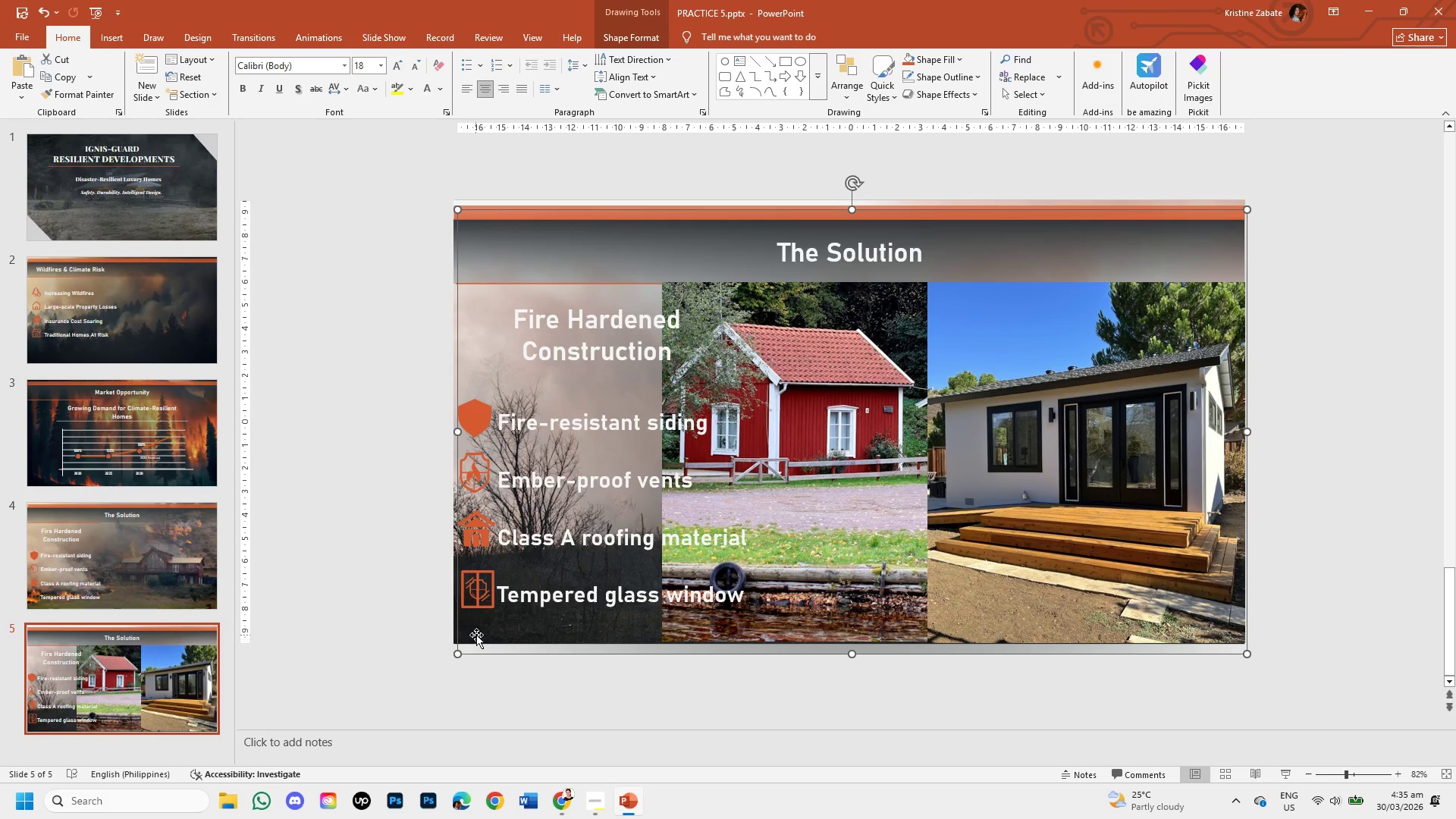 
left_click_drag(start_coordinate=[476, 635], to_coordinate=[474, 624])
 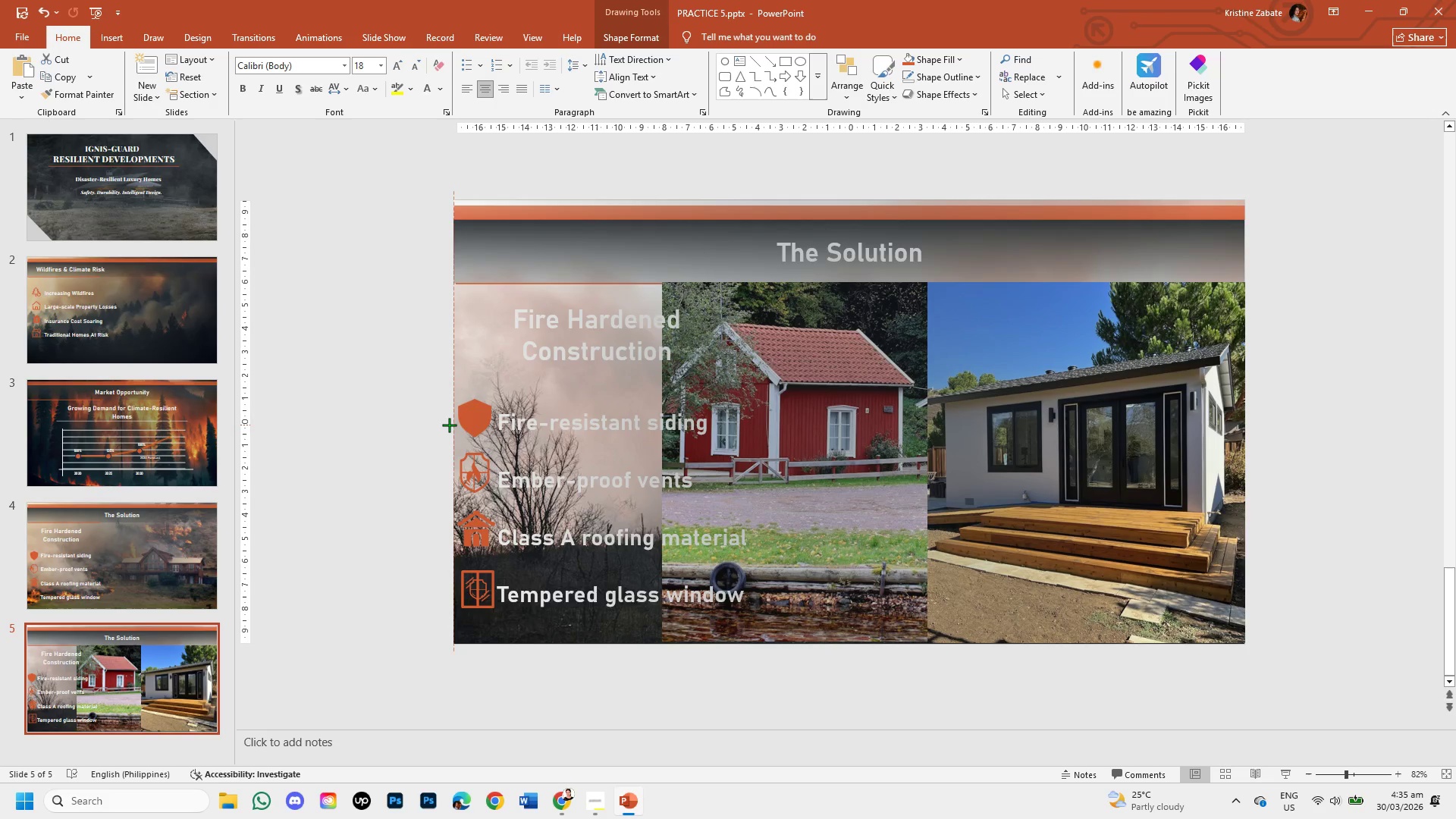 
wait(5.03)
 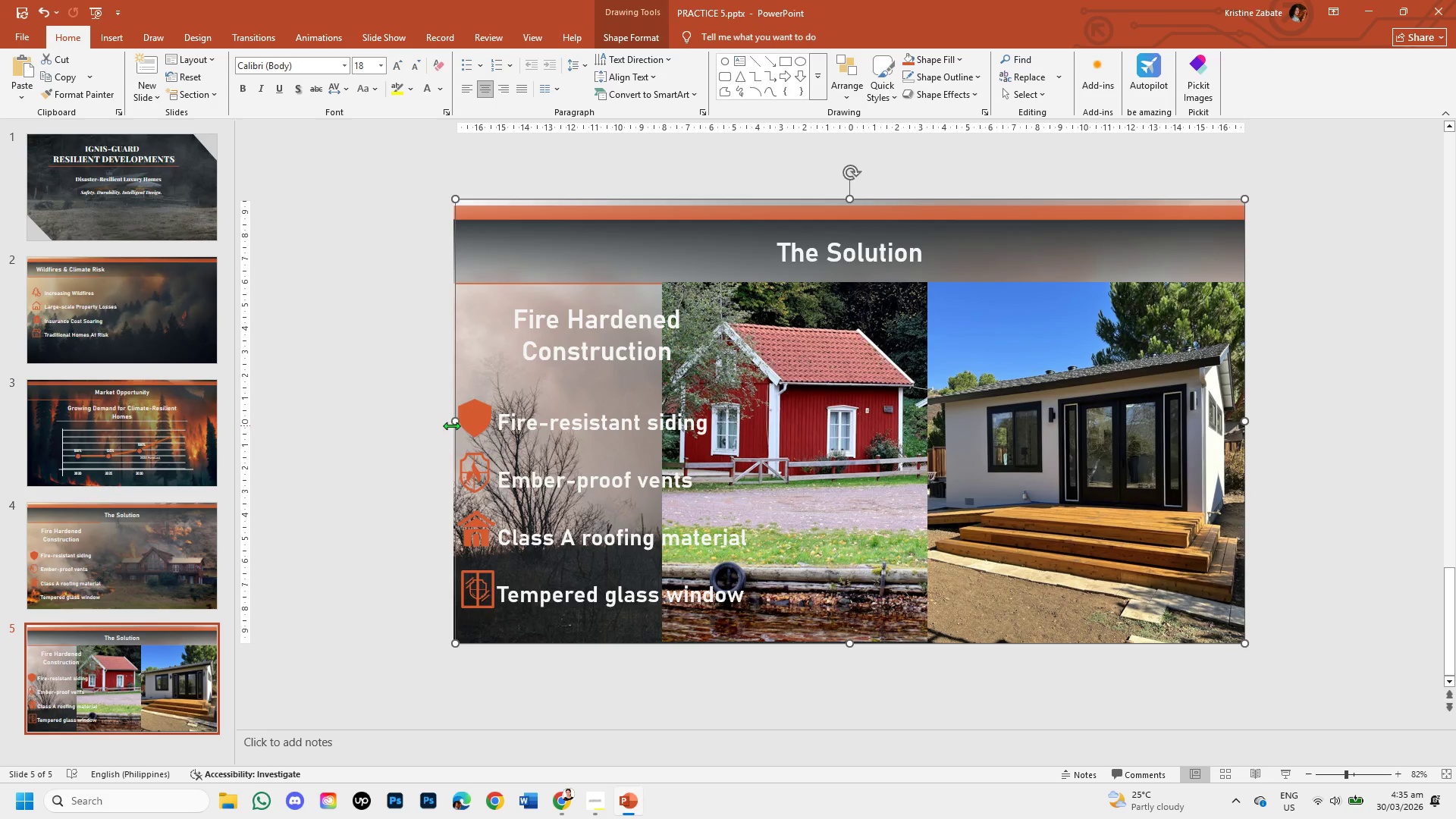 
left_click([384, 412])
 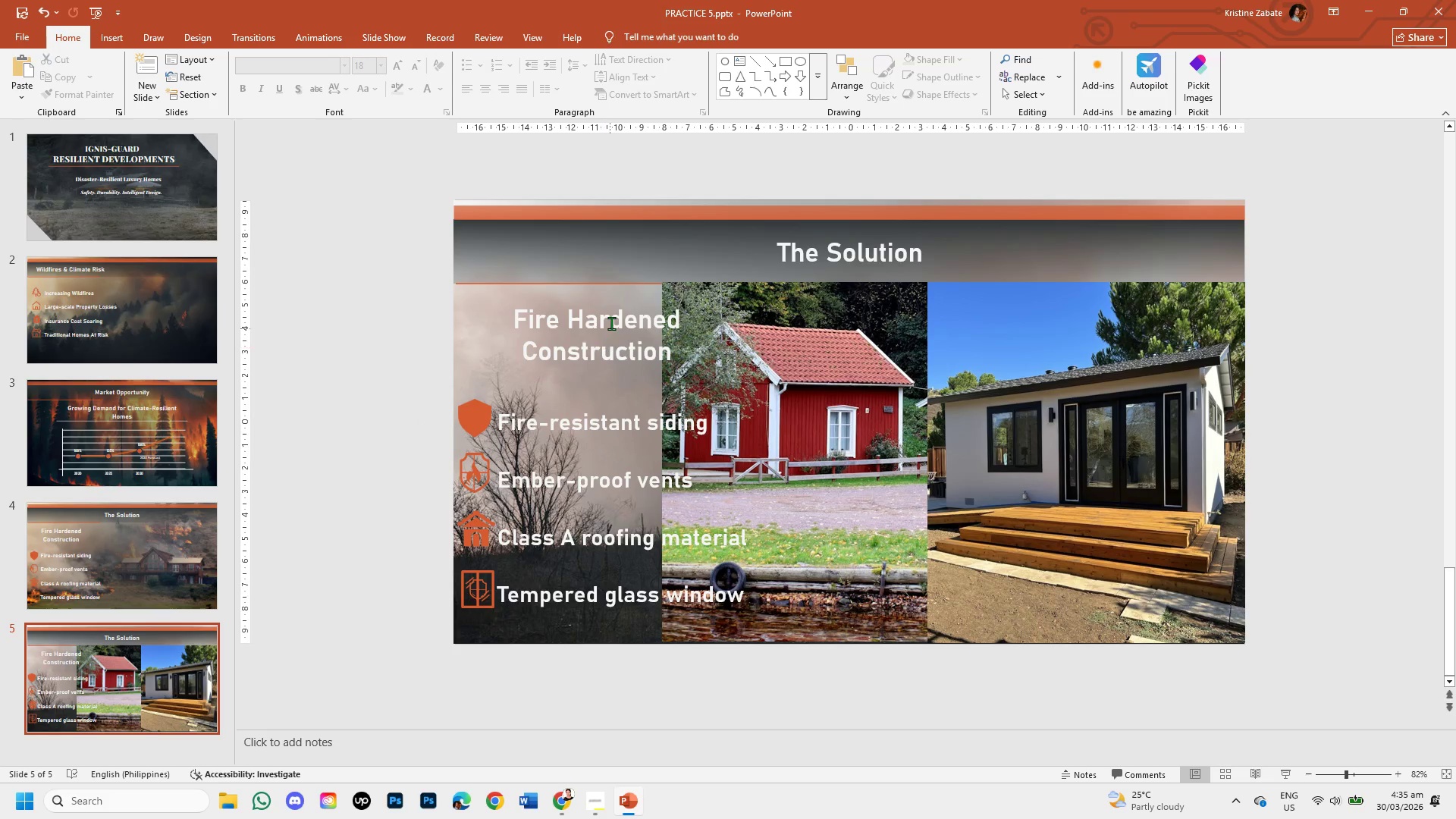 
left_click([611, 323])
 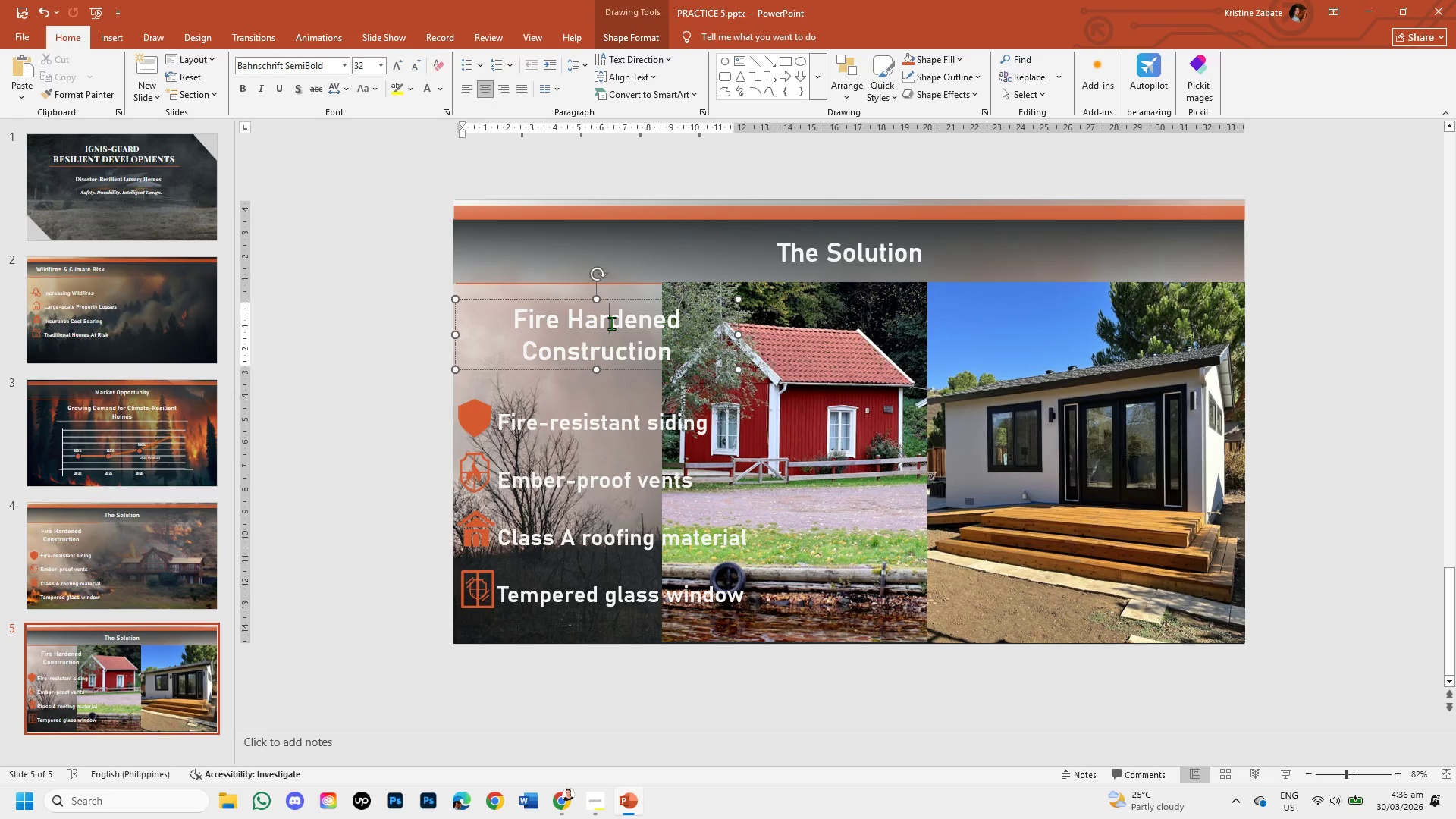 
right_click([611, 323])
 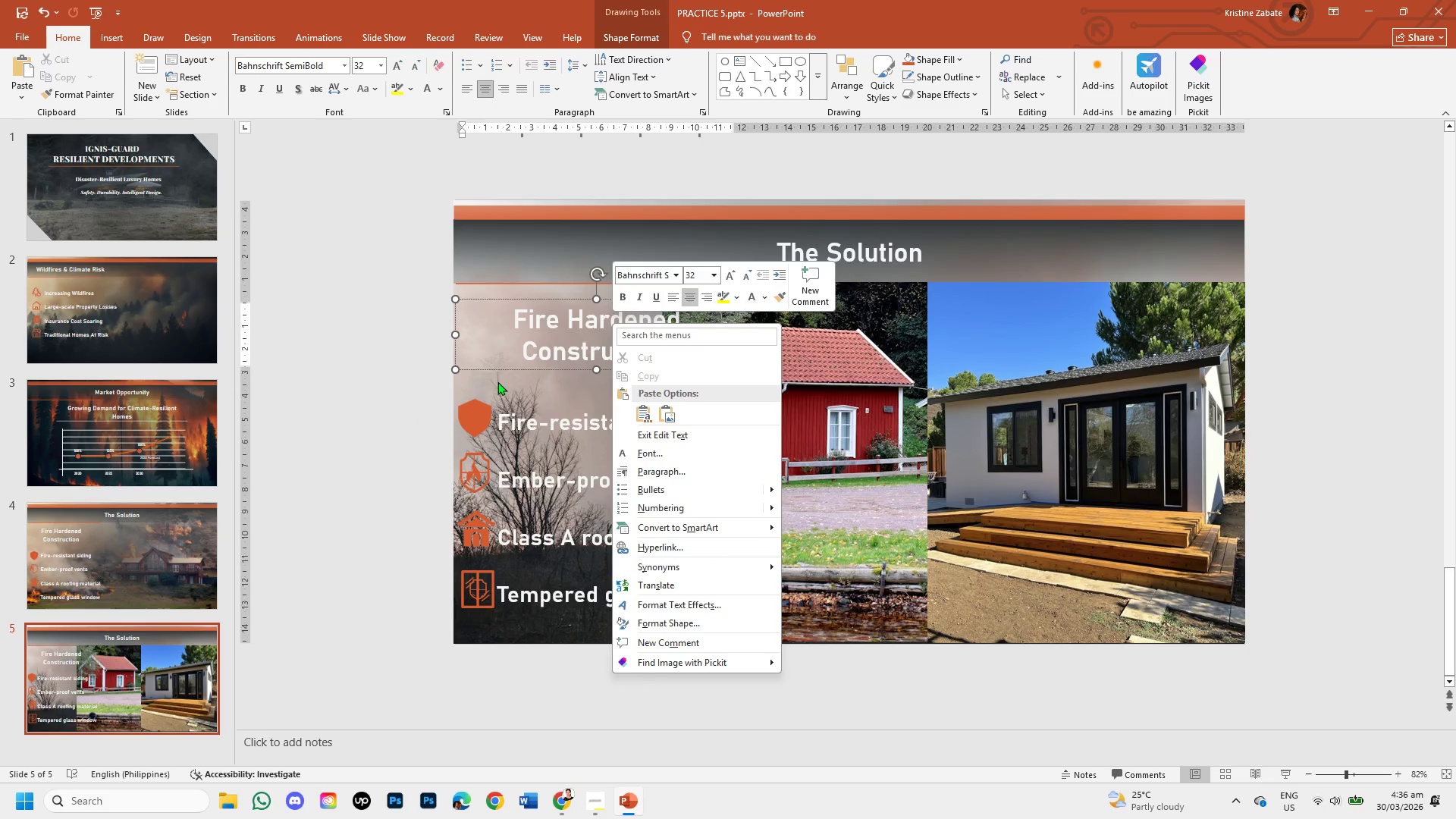 
wait(5.08)
 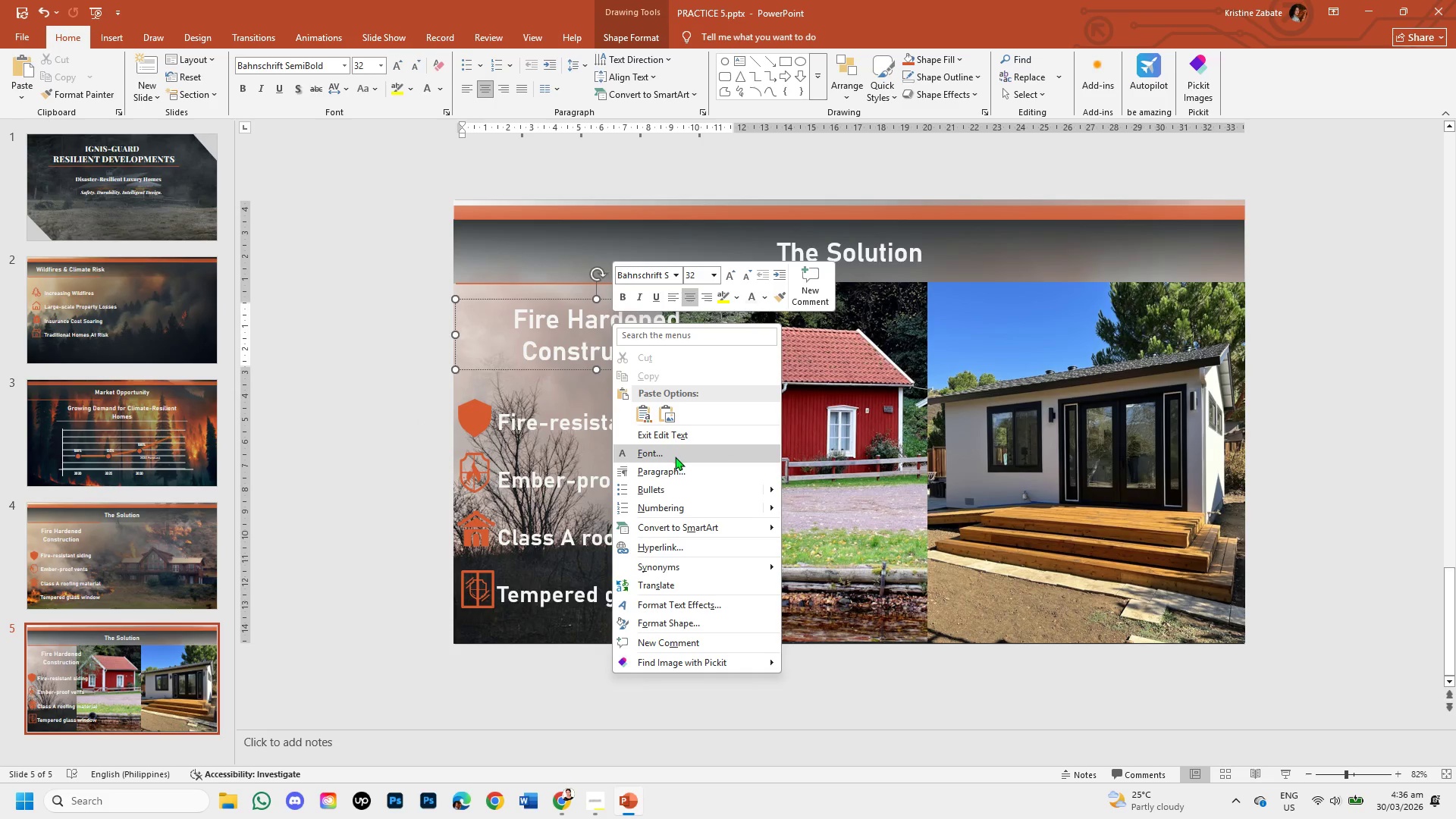 
double_click([477, 369])
 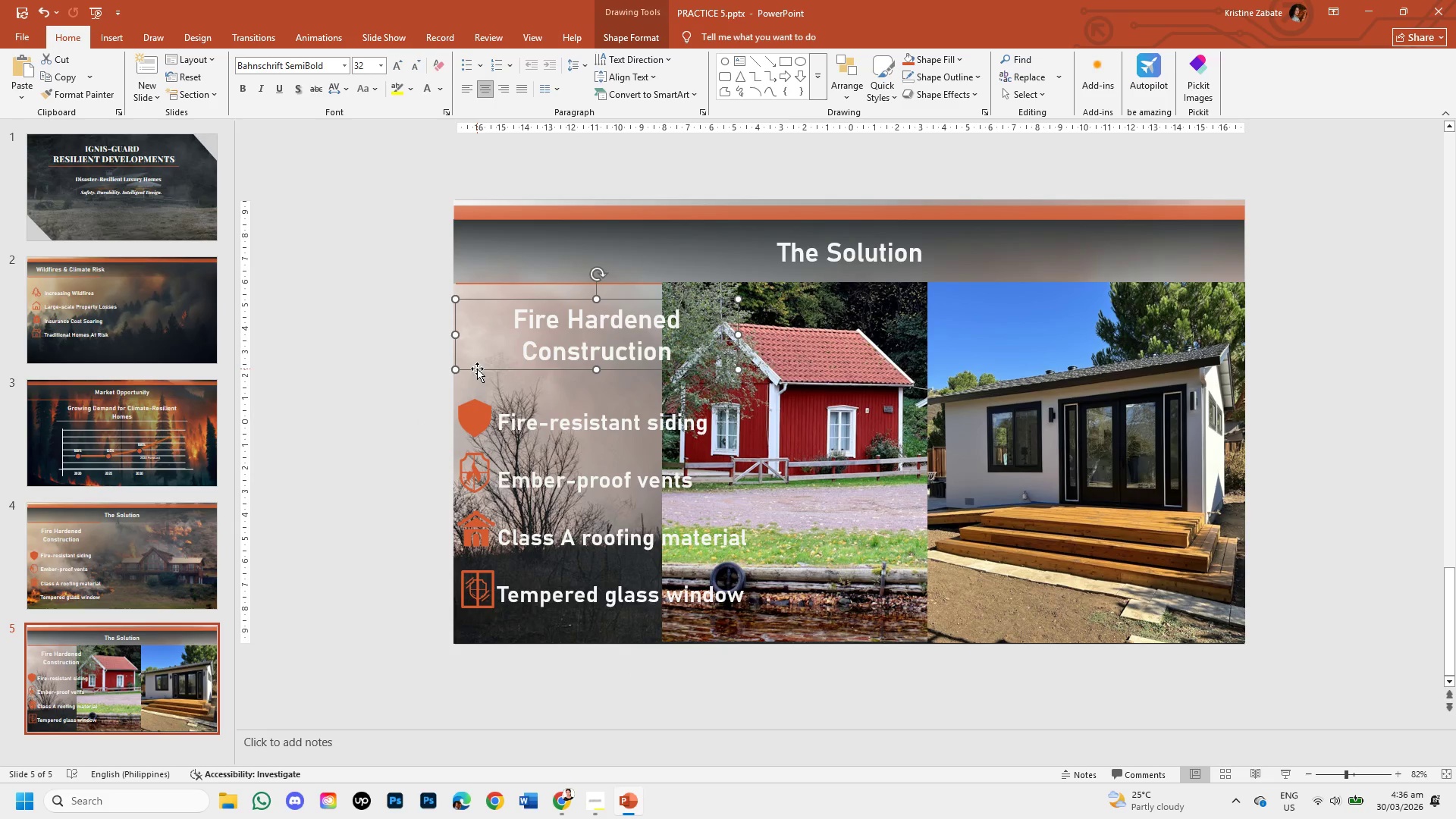 
right_click([477, 369])
 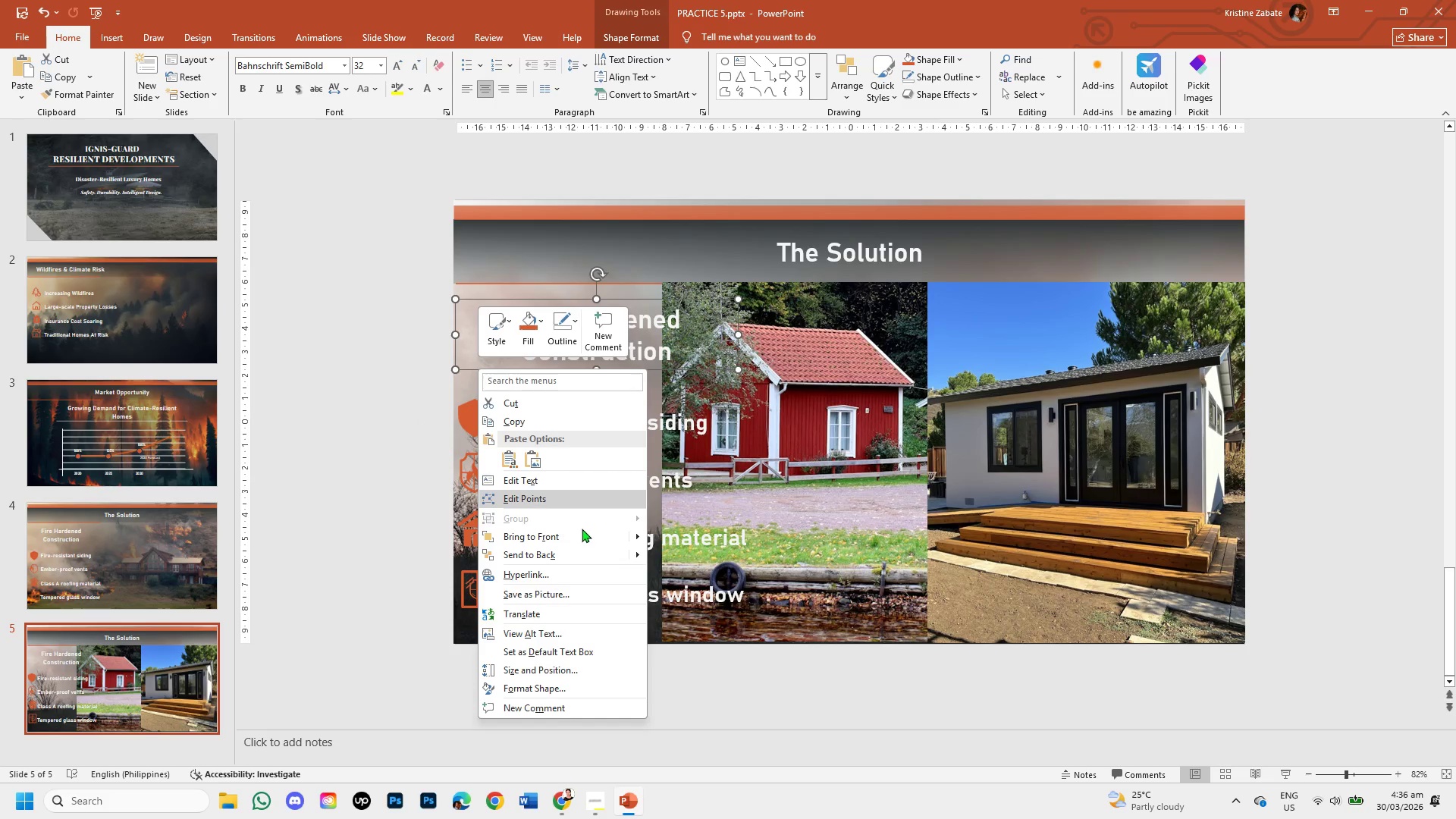 
left_click([582, 532])
 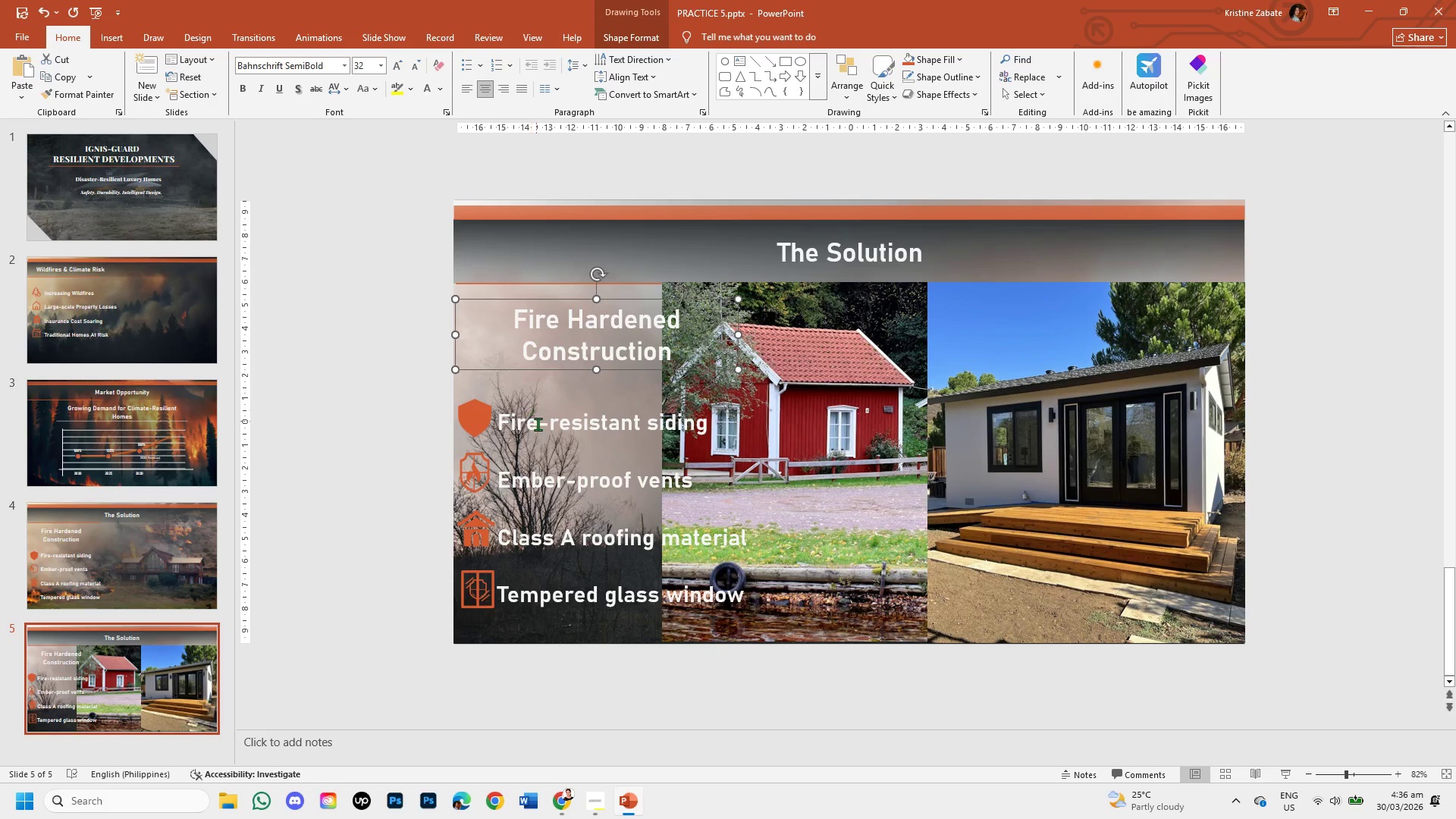 
left_click([538, 425])
 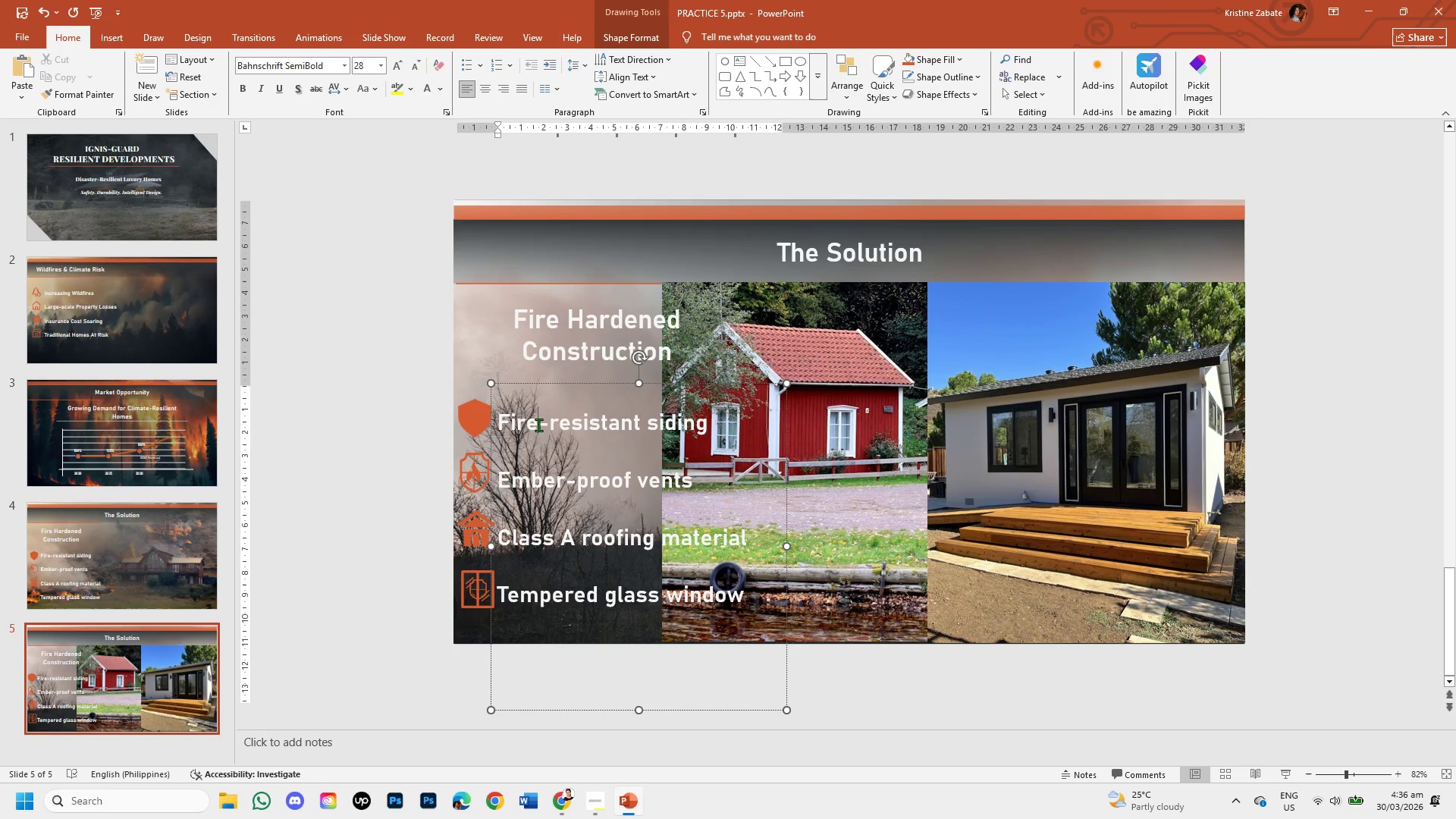 
right_click([538, 425])
 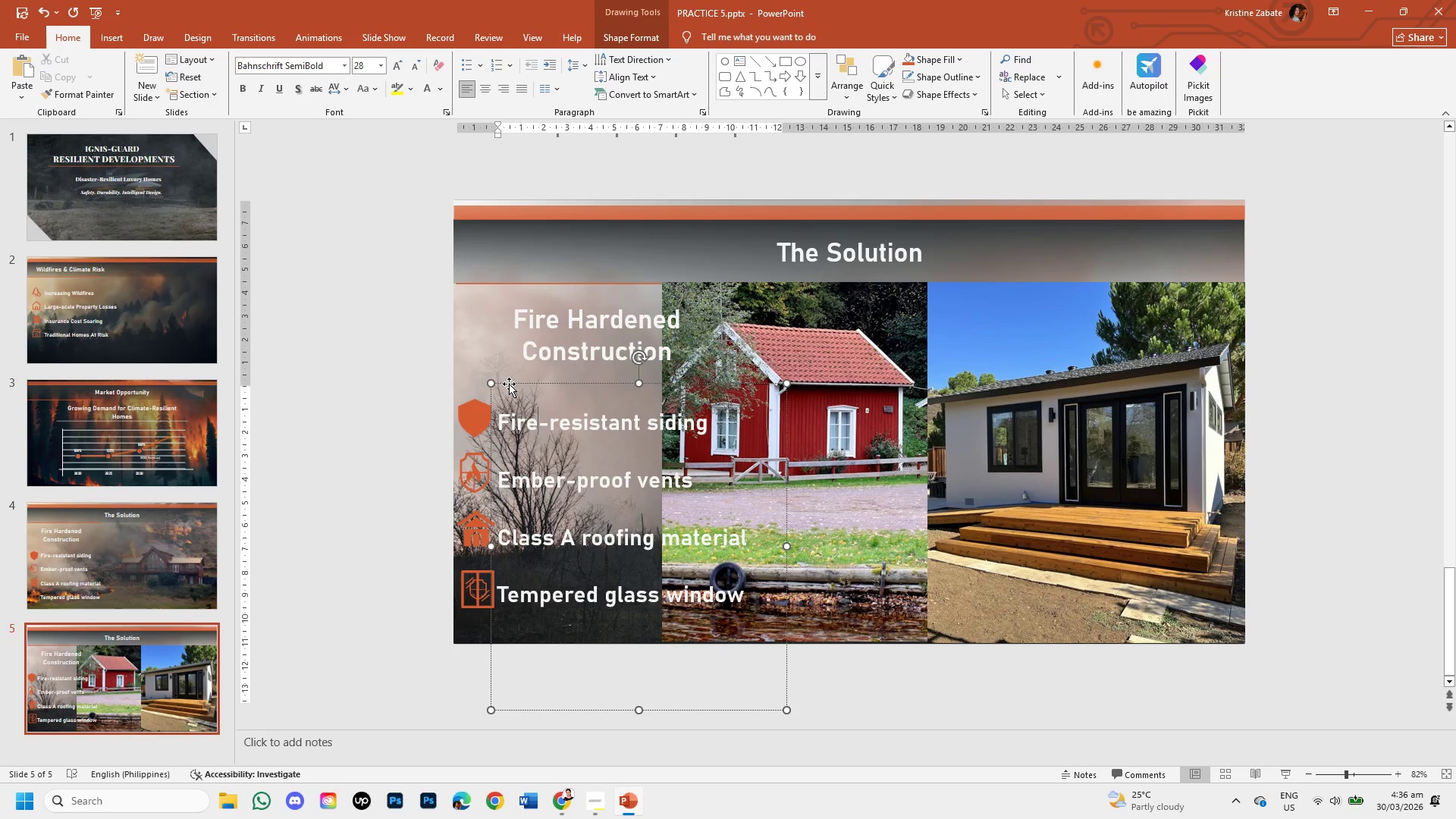 
double_click([509, 384])
 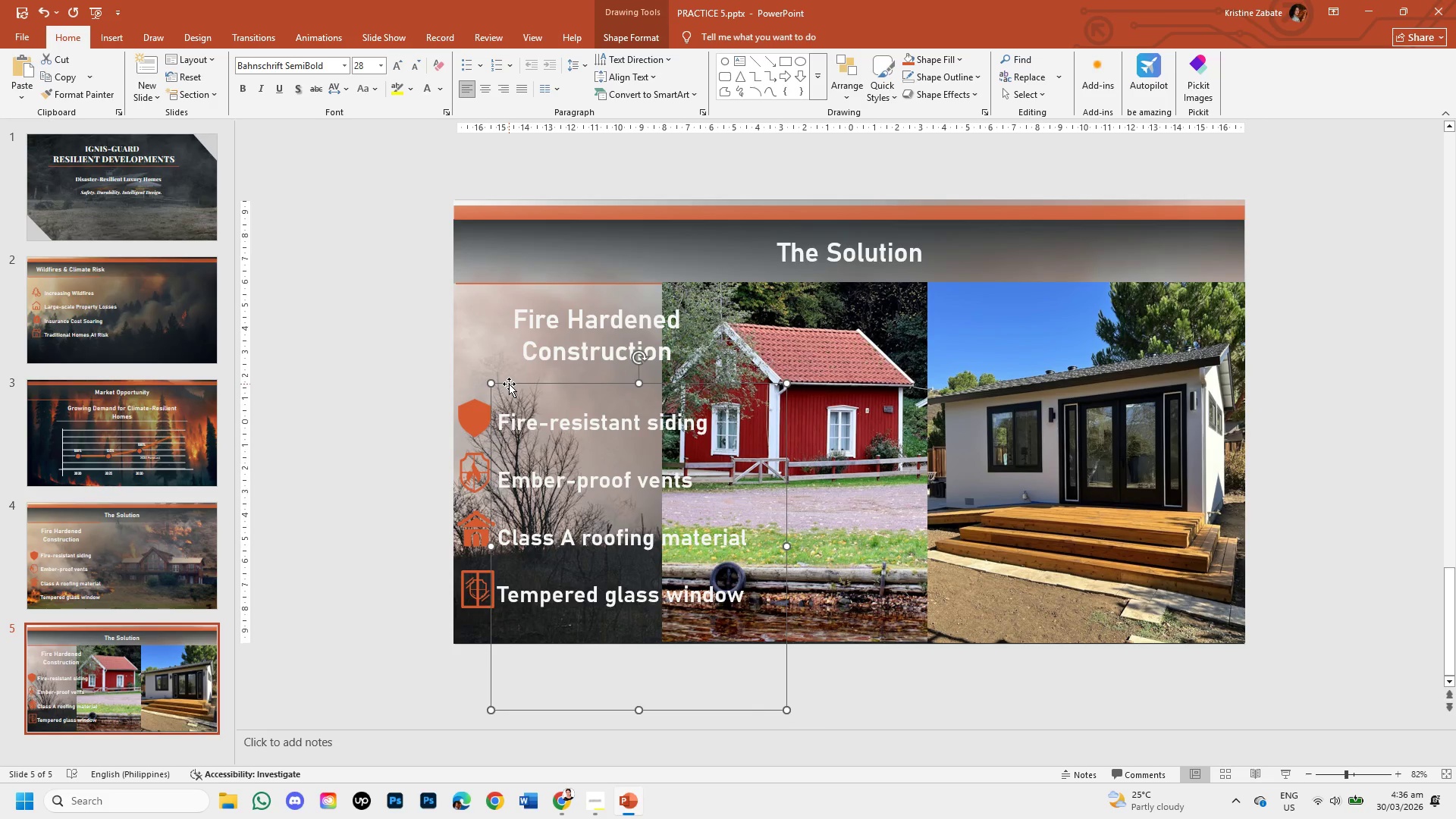 
right_click([509, 384])
 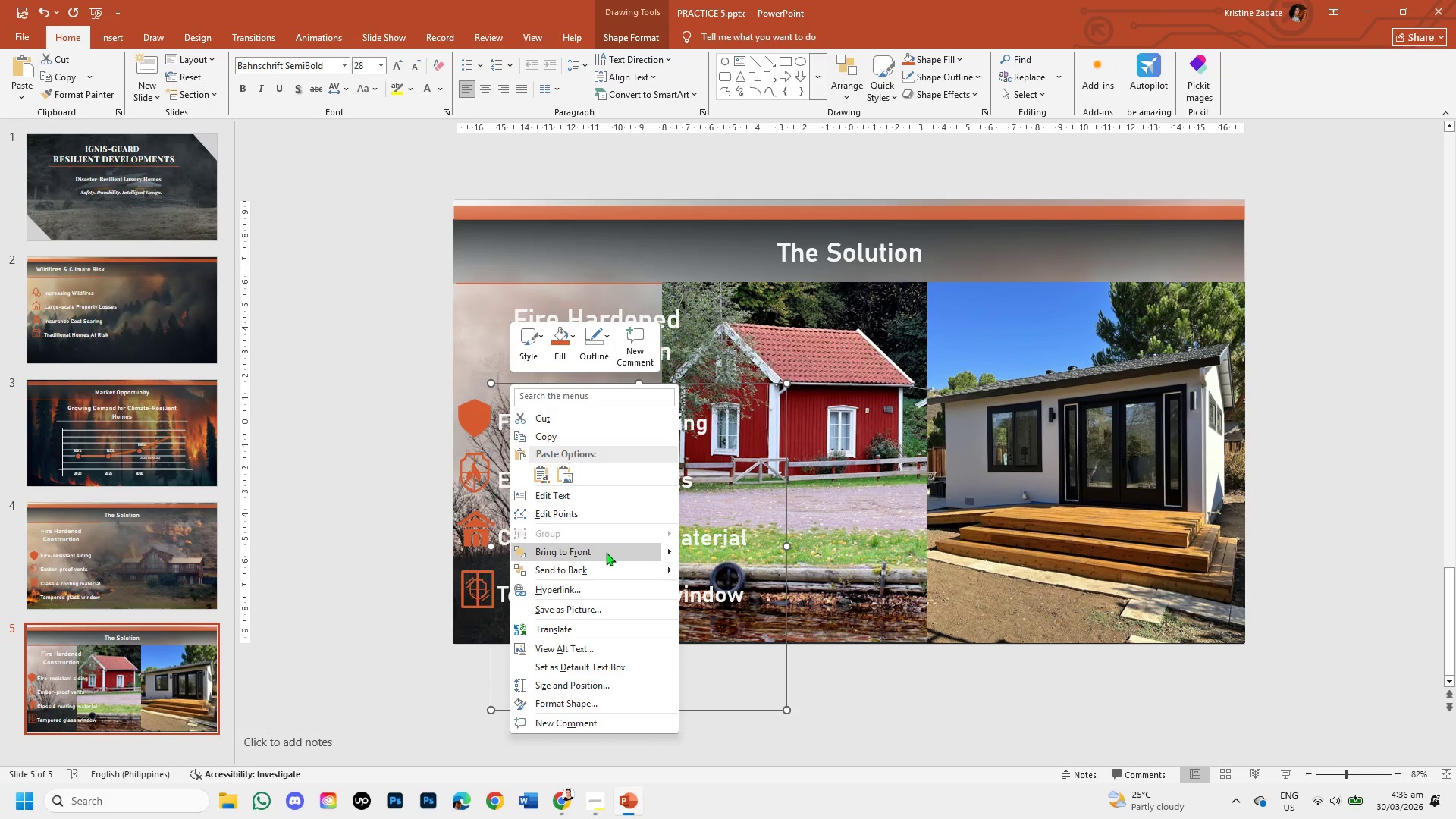 
left_click([606, 552])
 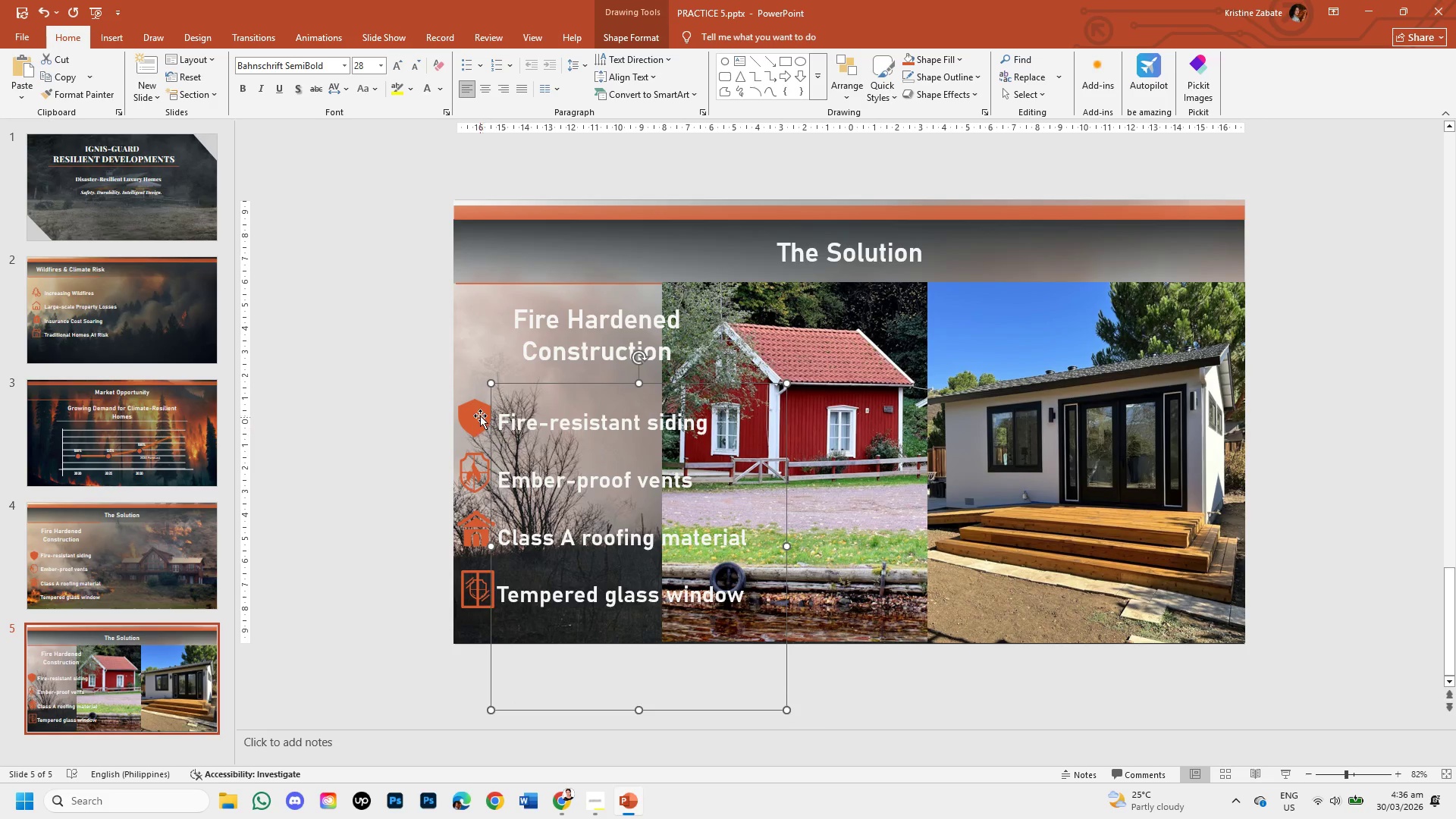 
left_click([480, 416])
 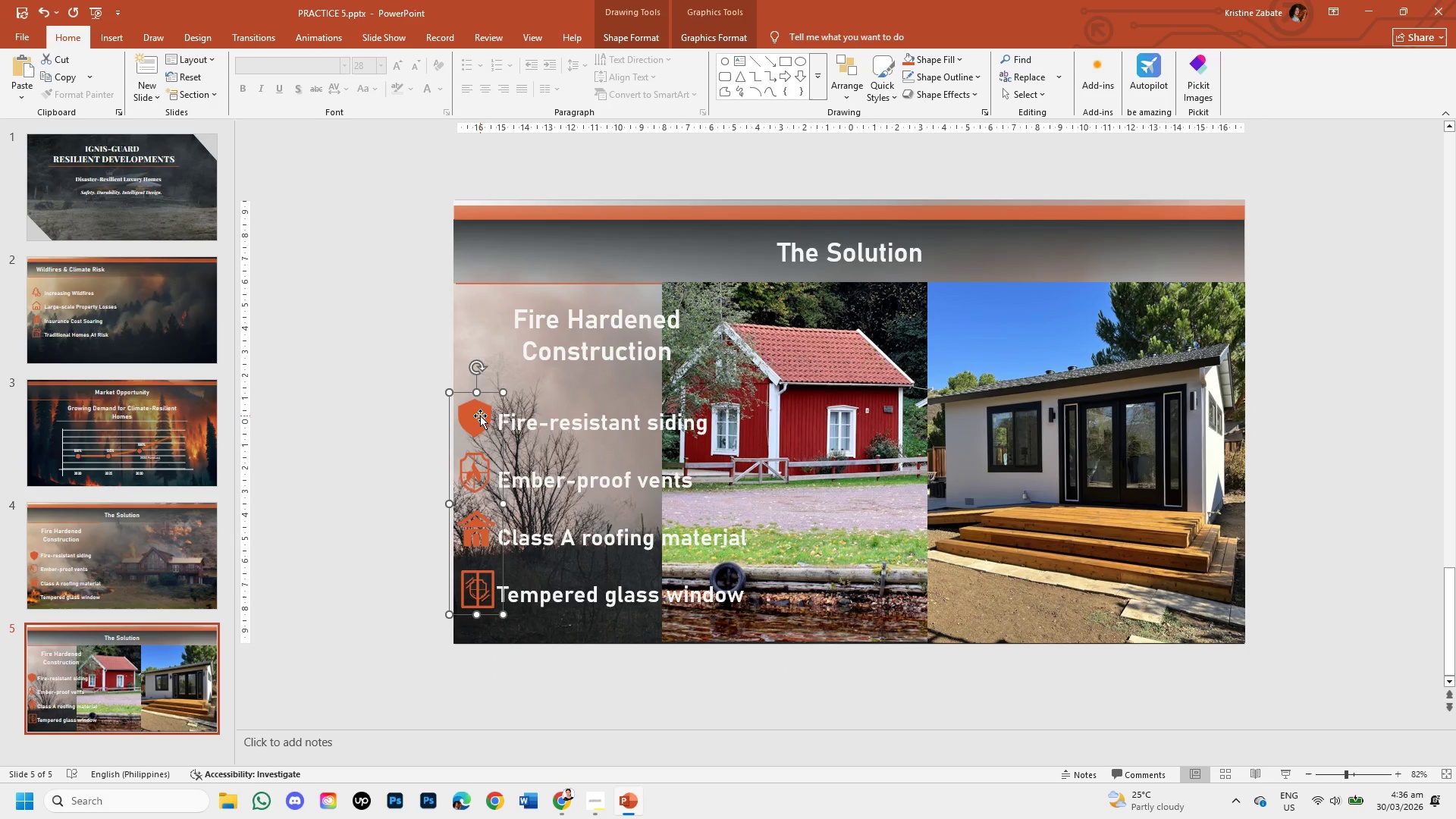 
right_click([480, 416])
 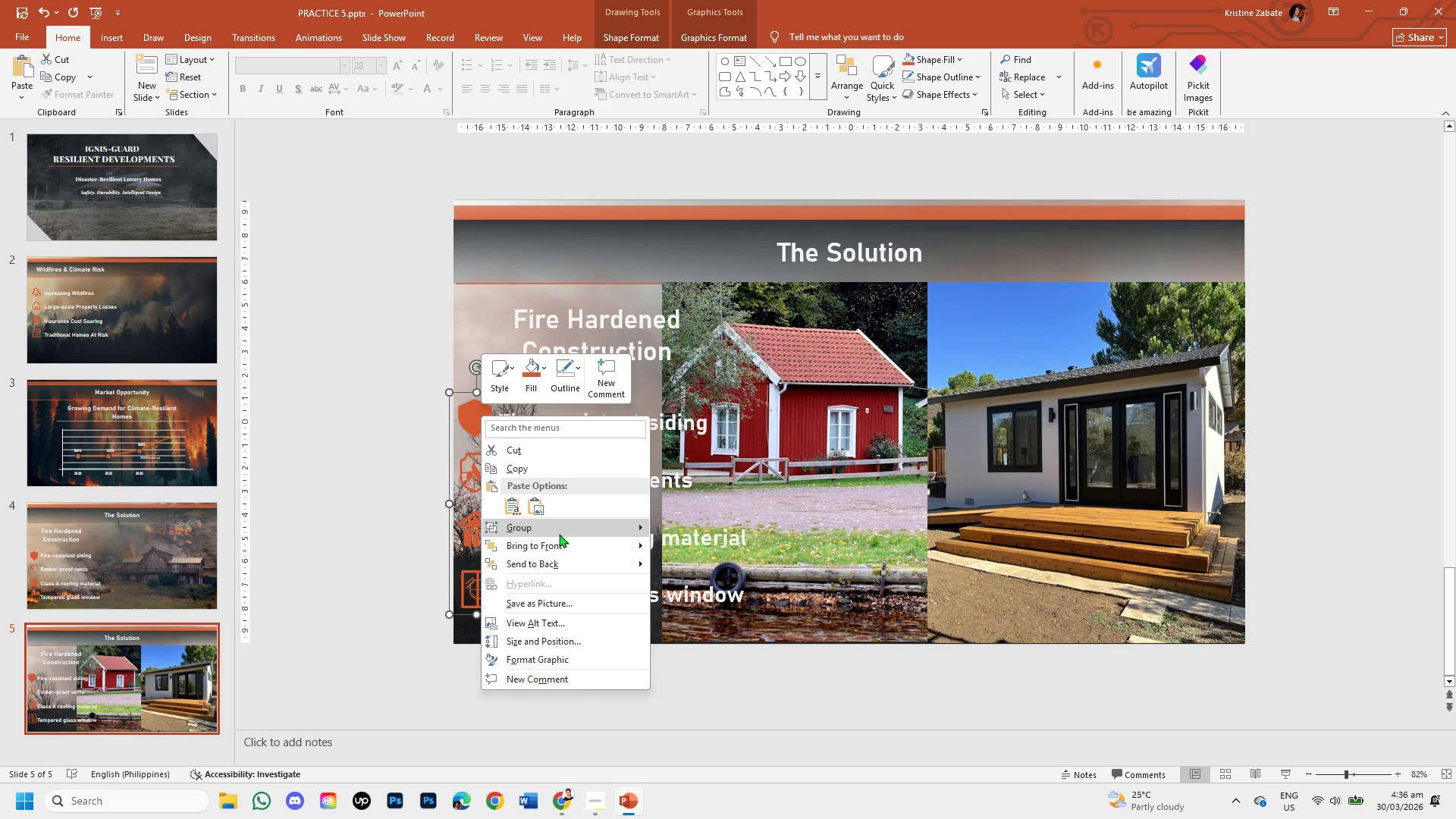 
left_click([560, 539])
 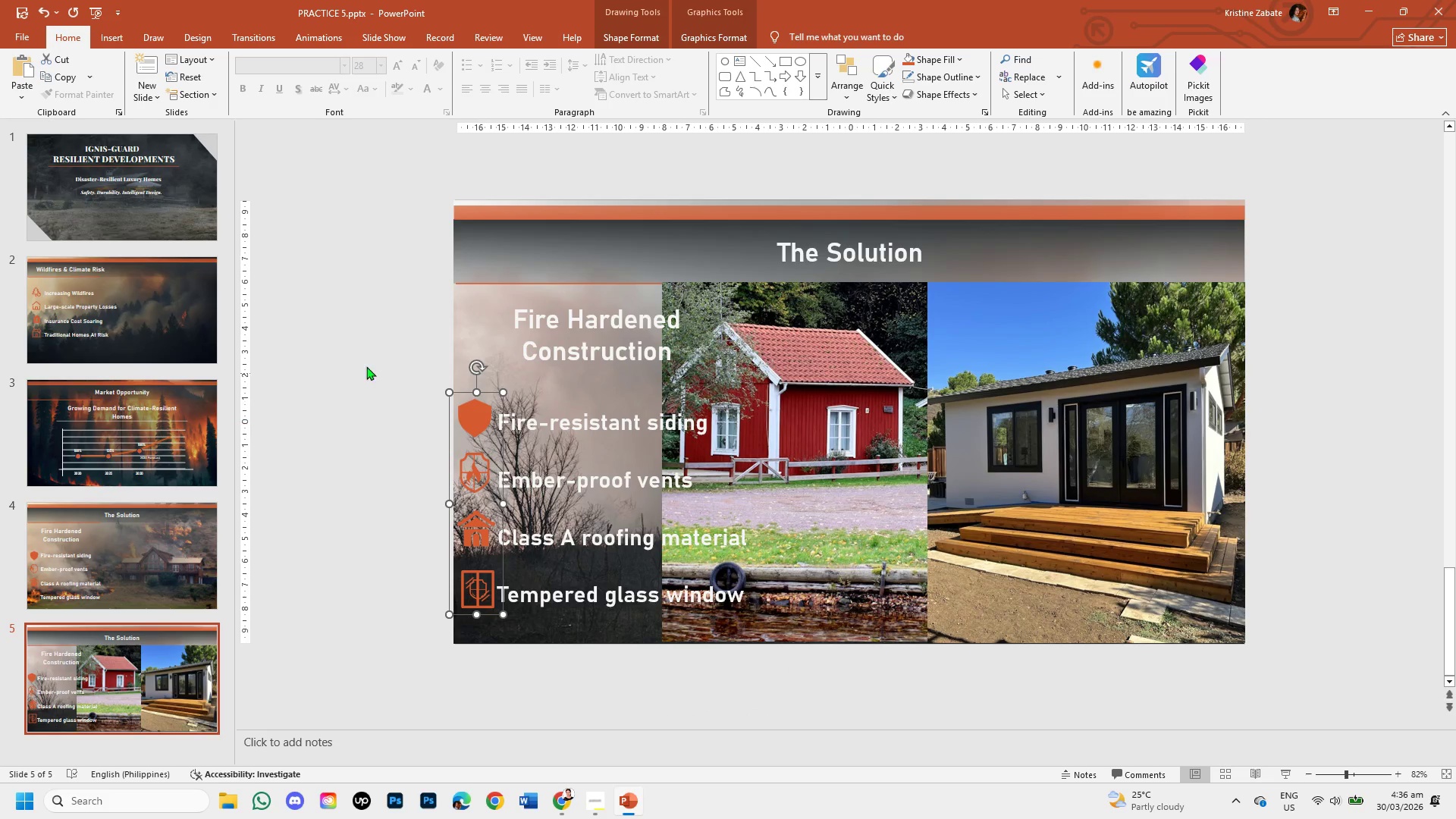 
left_click([365, 363])
 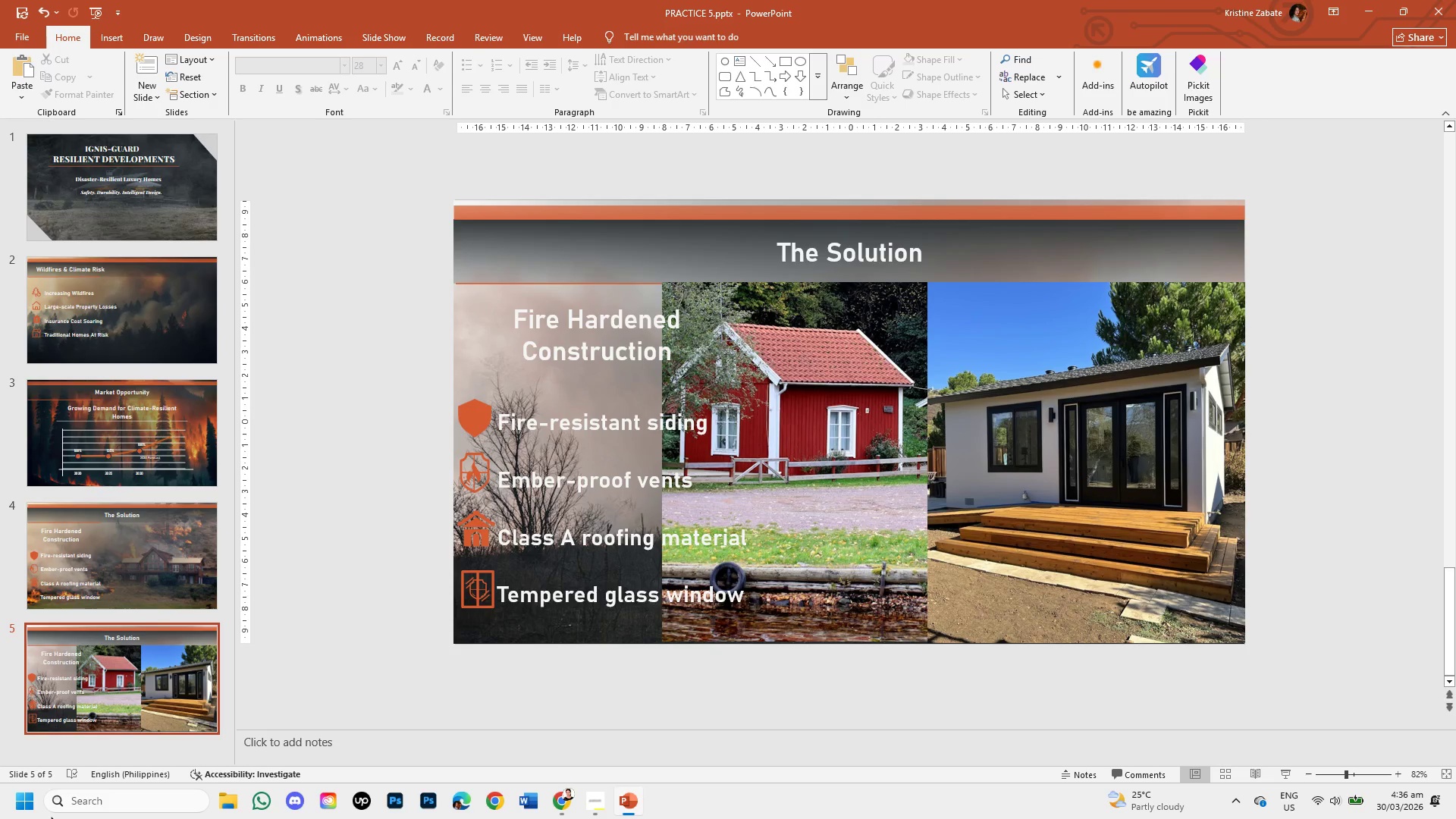 
wait(17.98)
 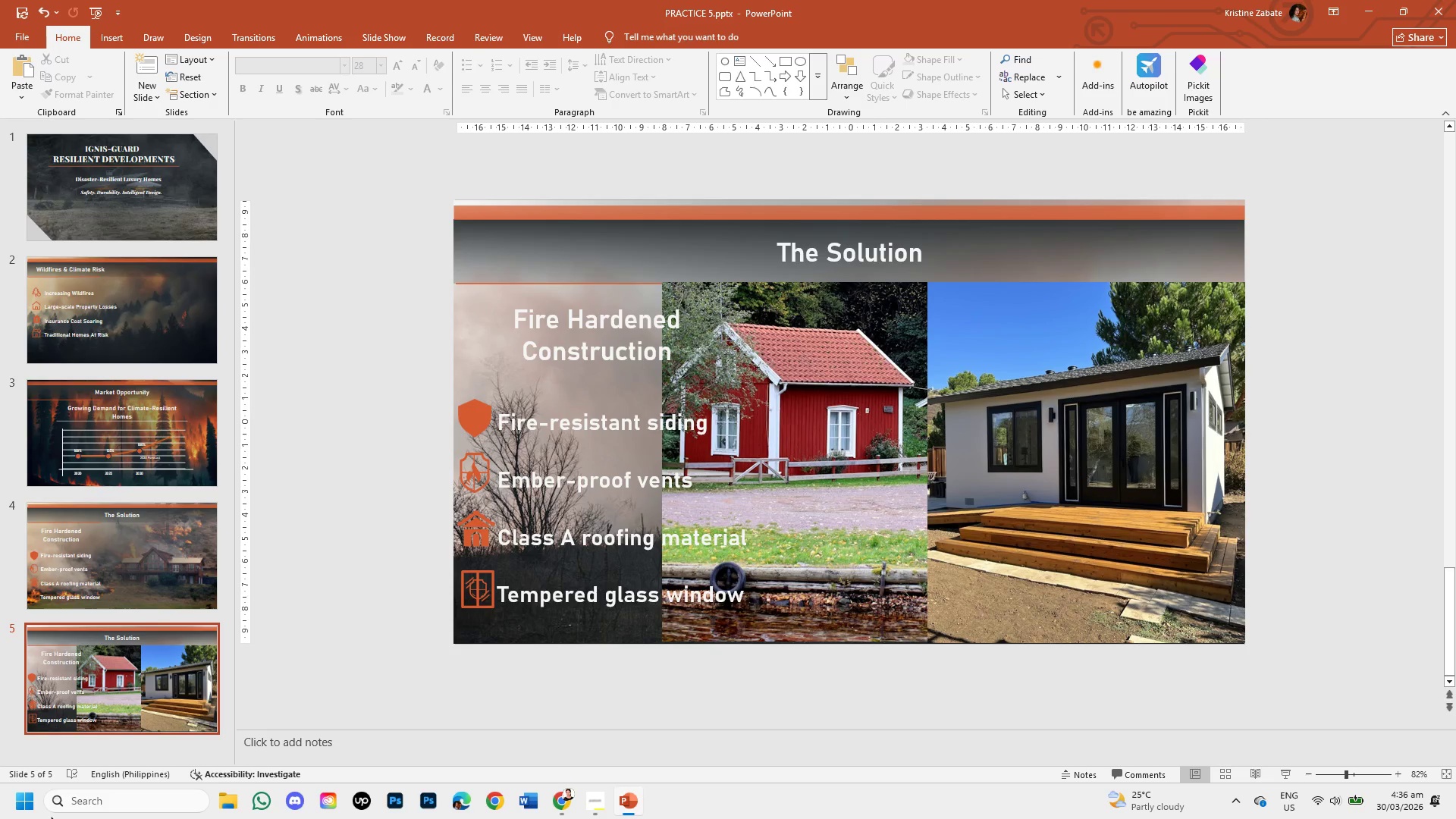 
left_click([558, 806])
 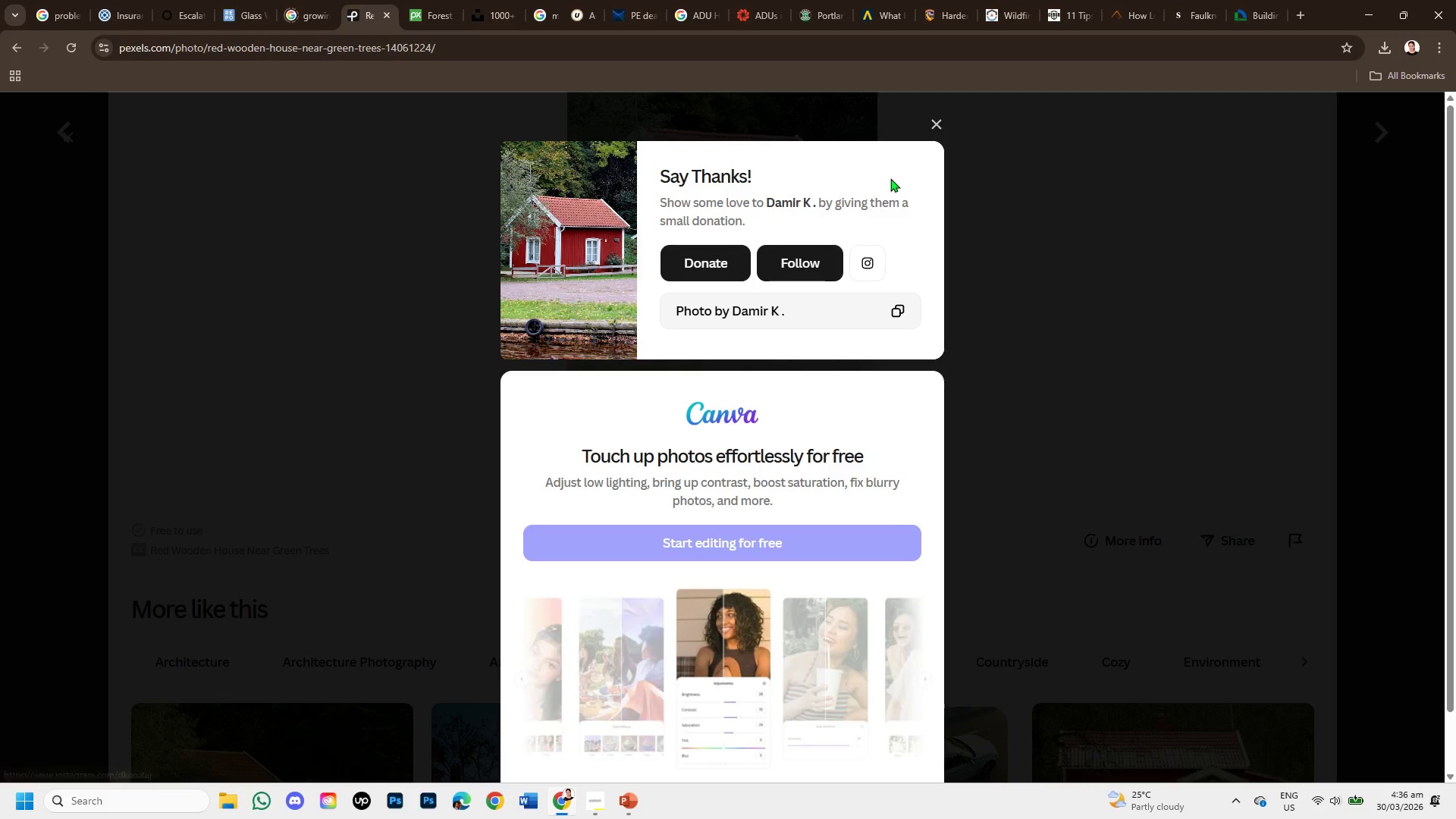 
left_click([940, 121])
 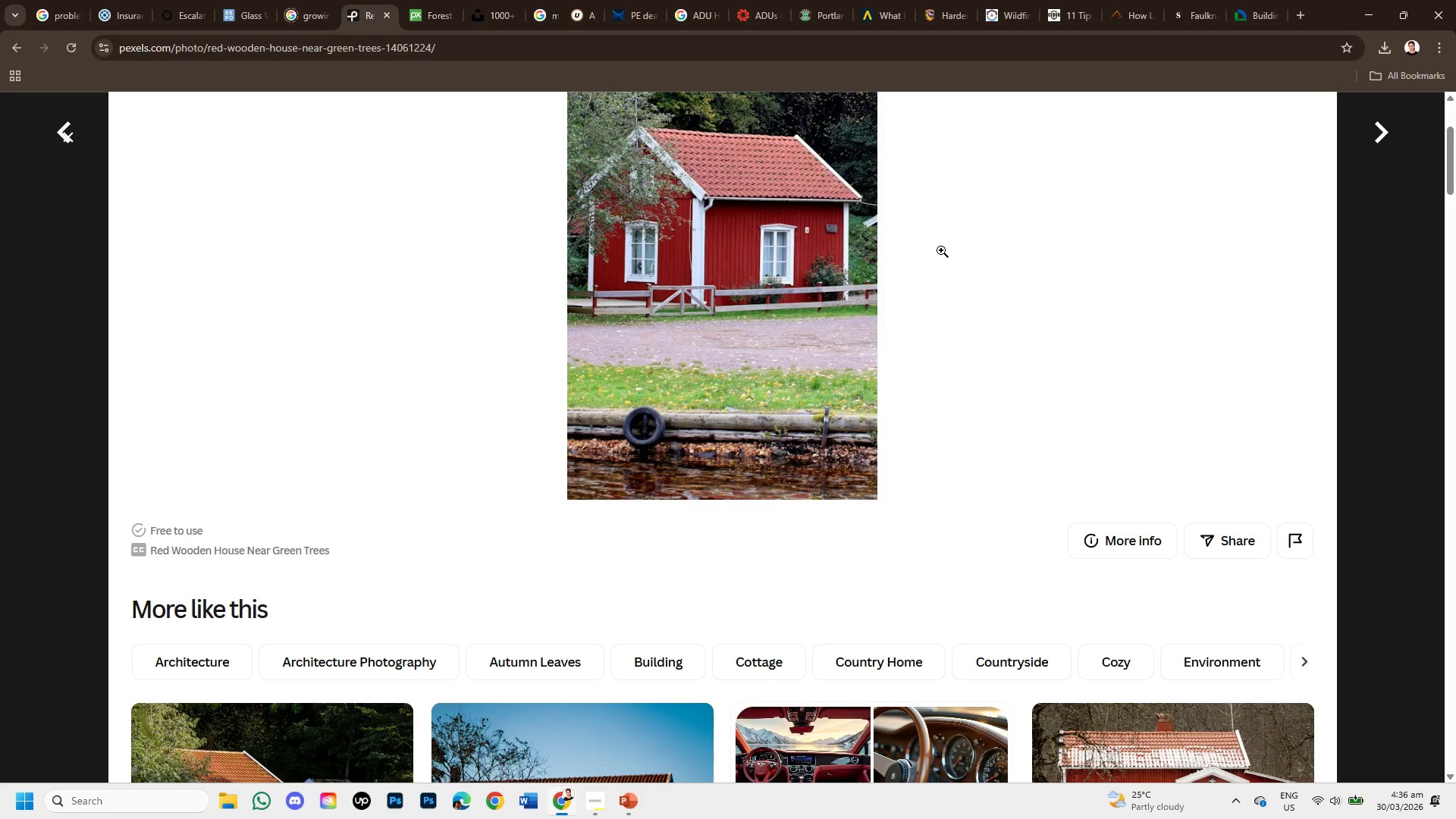 
scroll: coordinate [758, 397], scroll_direction: down, amount: 7.0
 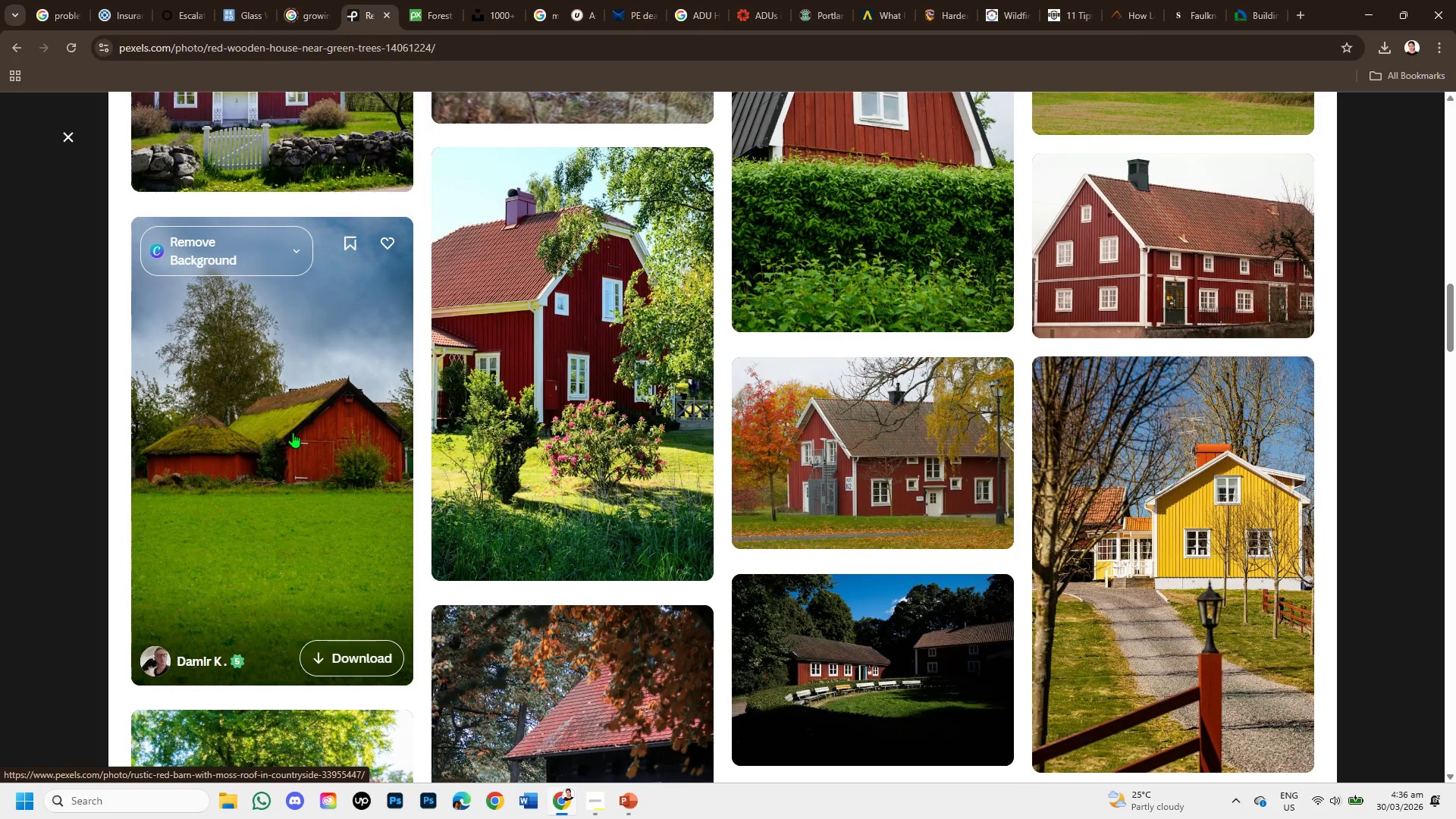 
scroll: coordinate [646, 544], scroll_direction: down, amount: 4.0
 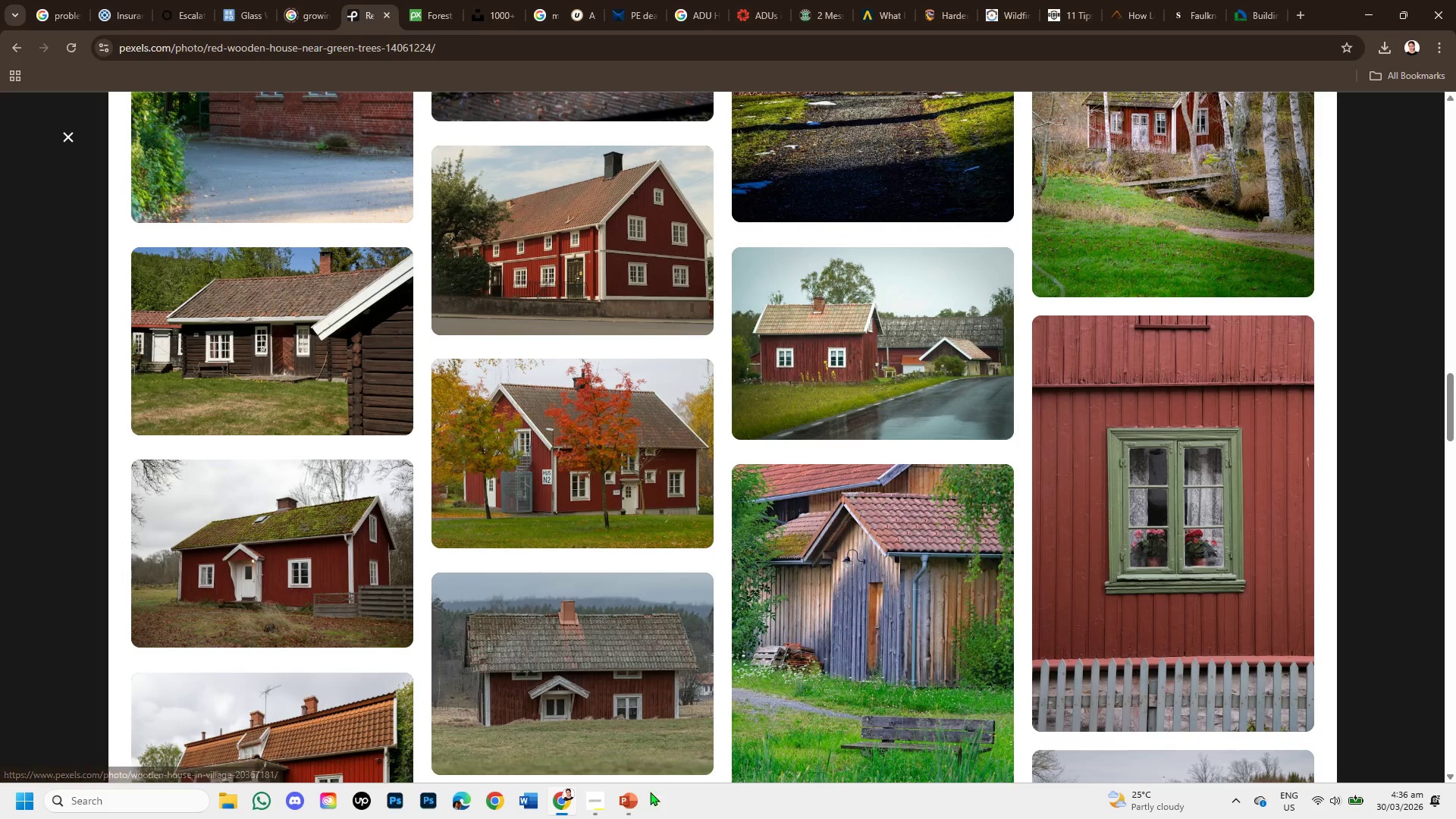 
left_click([632, 799])
 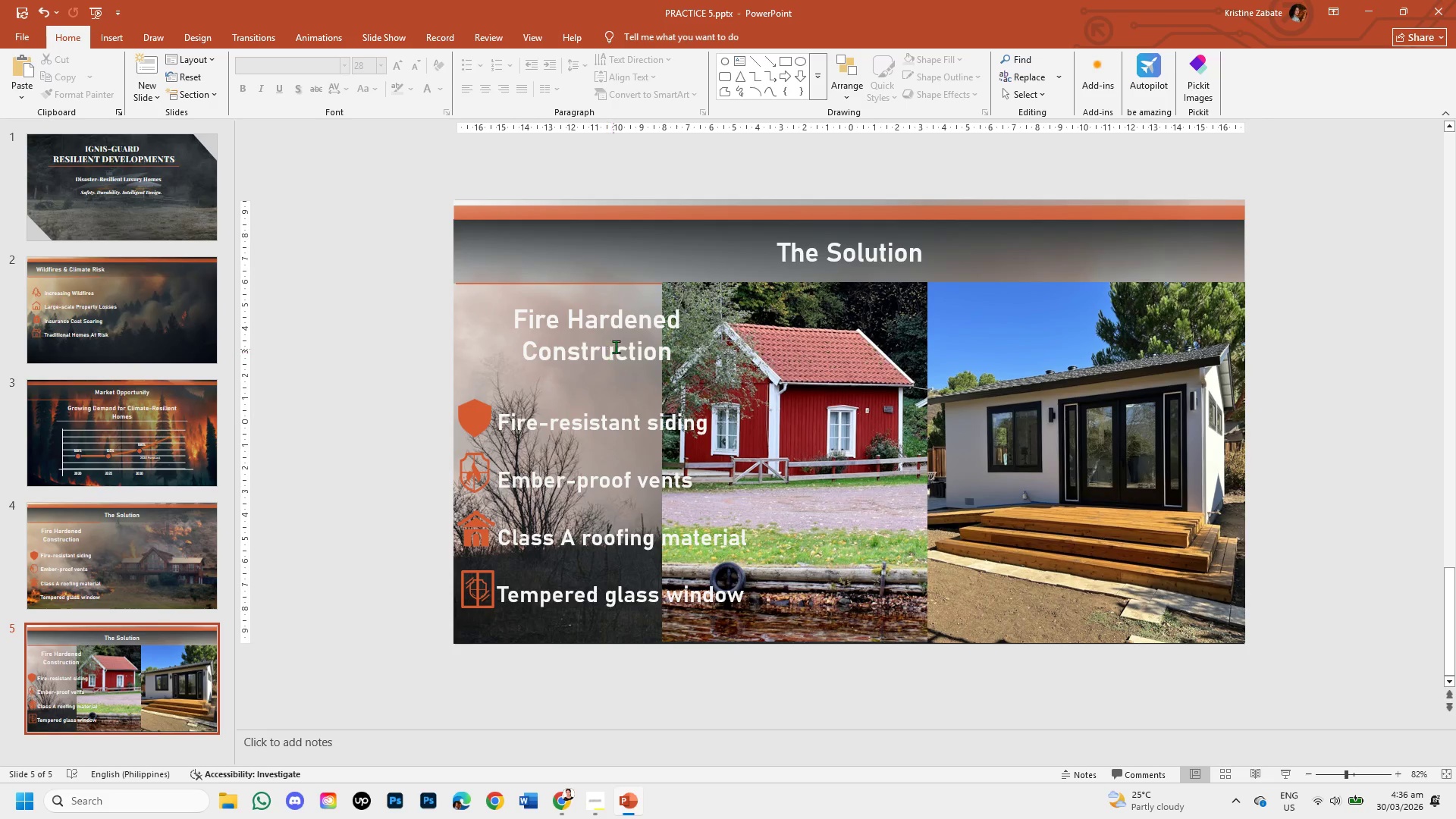 
left_click([673, 353])
 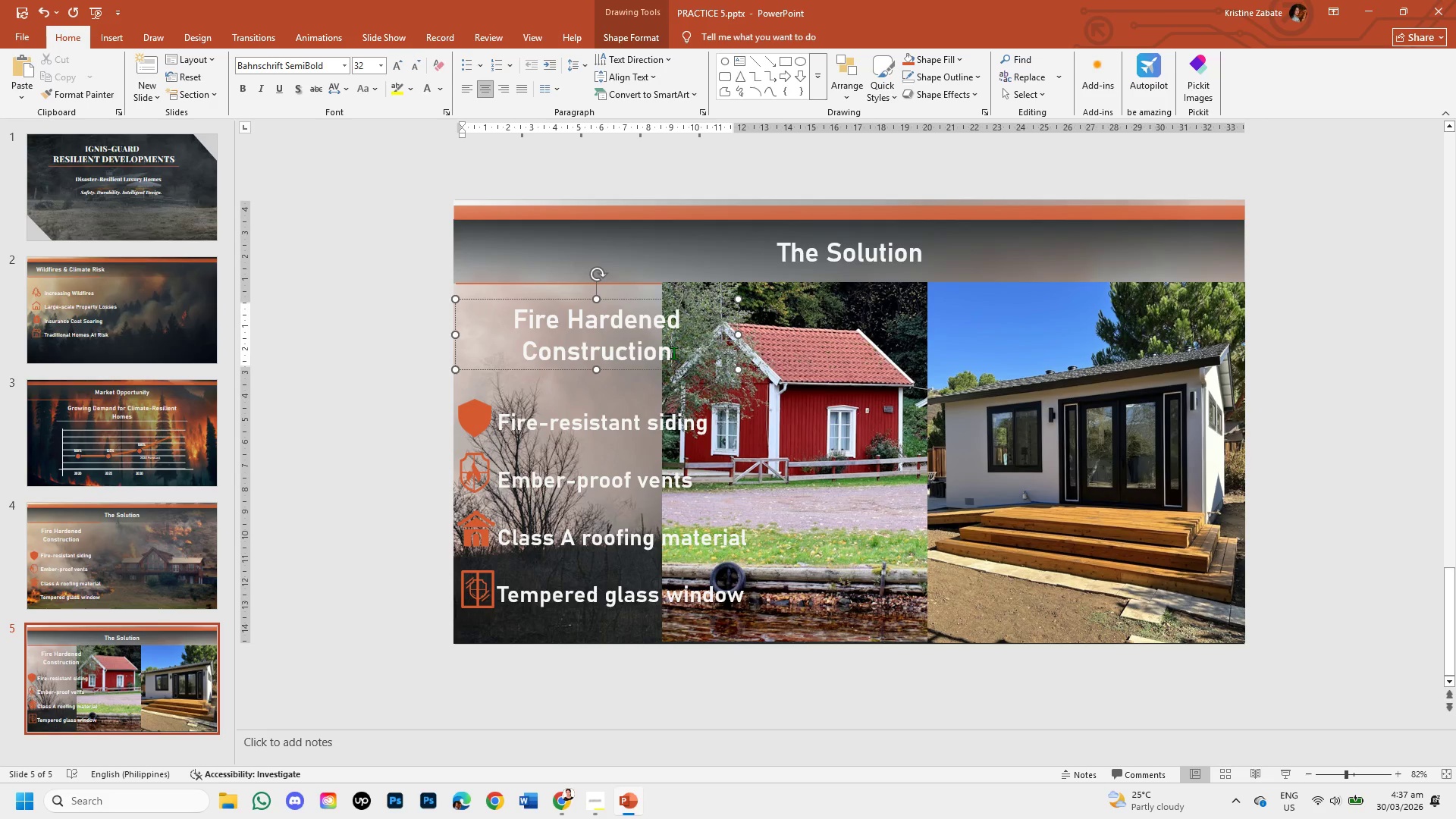 
hold_key(key=Backspace, duration=0.89)
 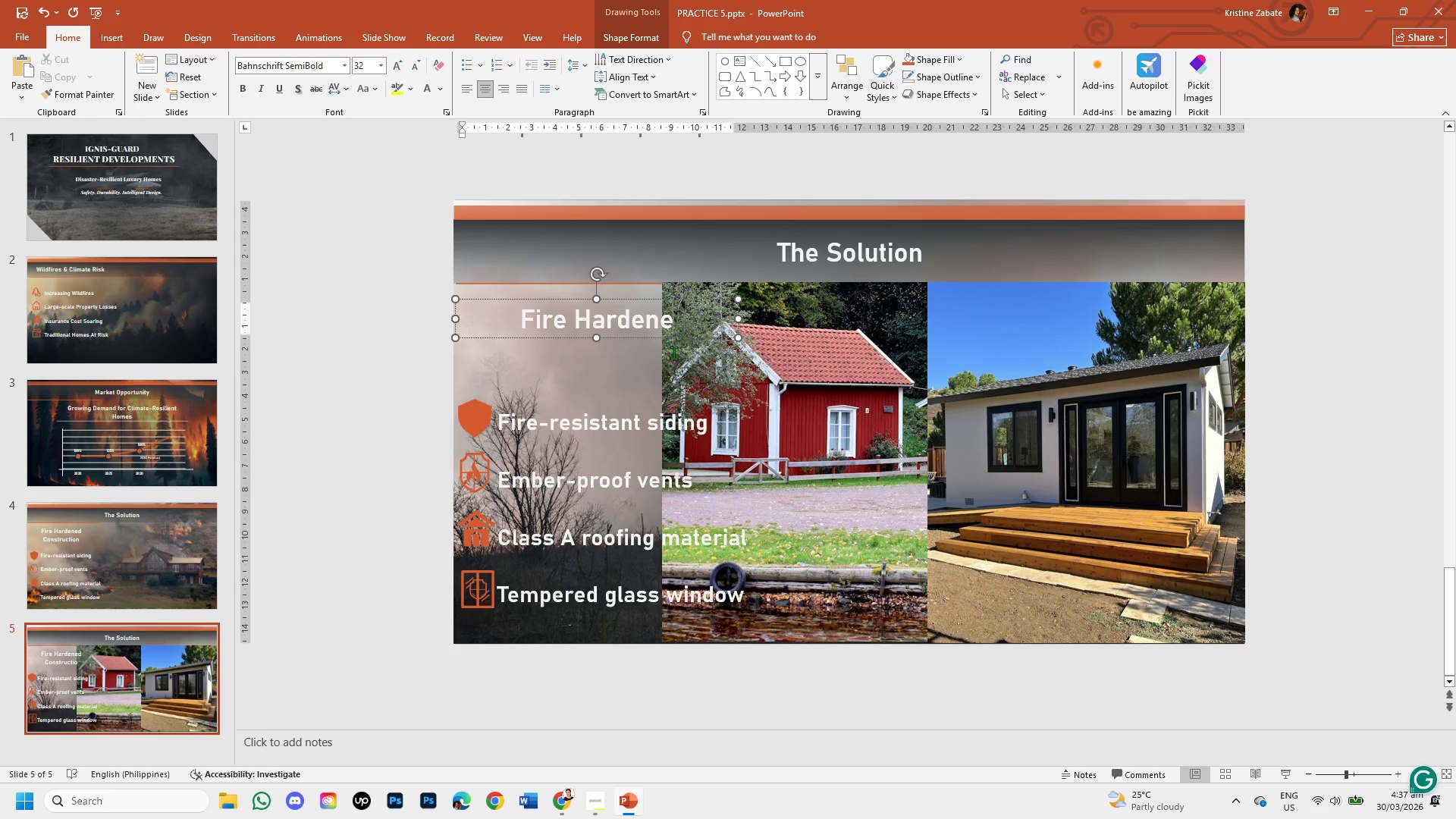 
hold_key(key=Backspace, duration=0.61)
 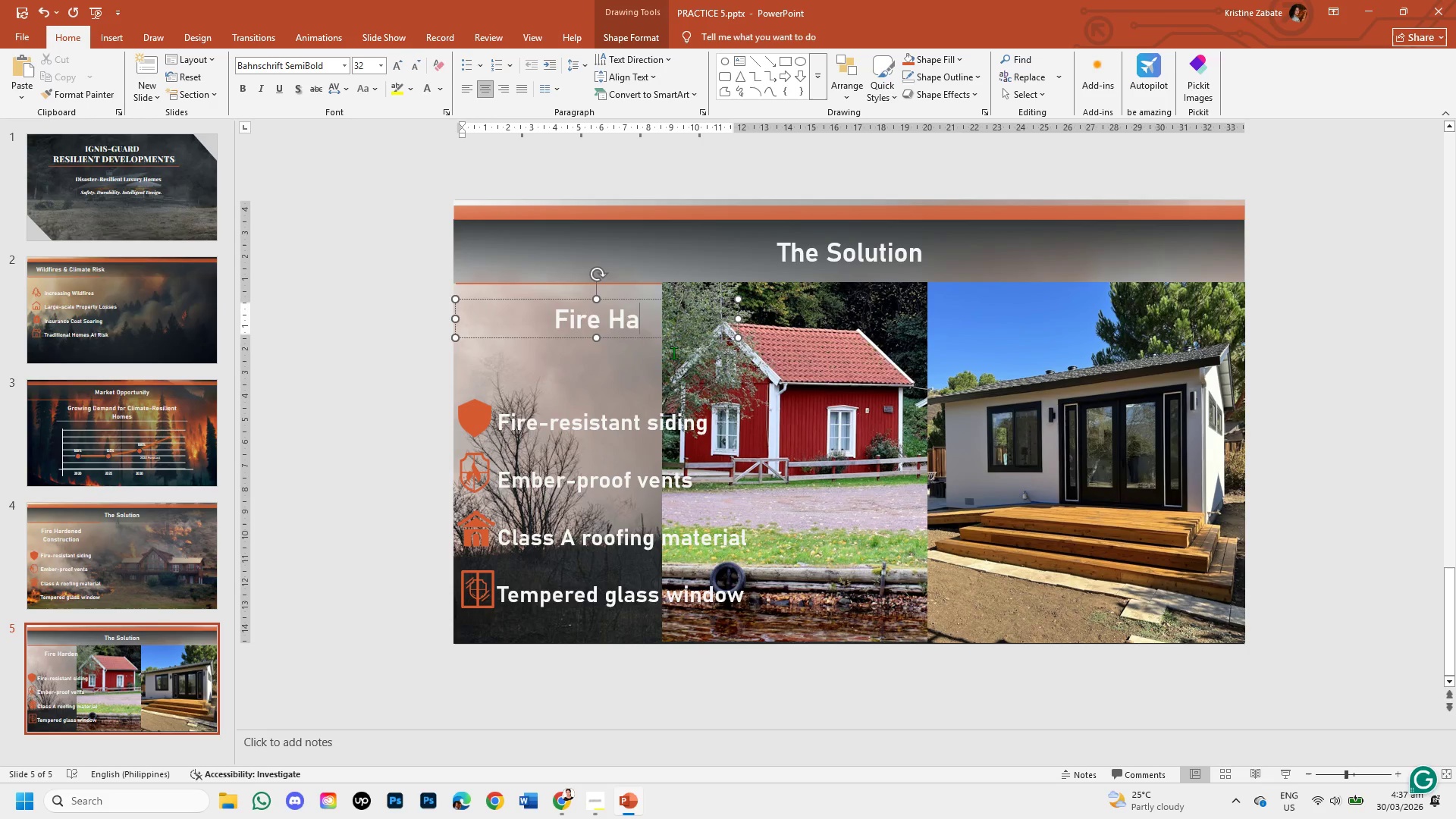 
key(Backspace)
key(Backspace)
key(Backspace)
key(Backspace)
key(Backspace)
key(Backspace)
key(Backspace)
type(p)
key(Backspace)
type(Product (ADUsd)
key(Backspace)
type())
 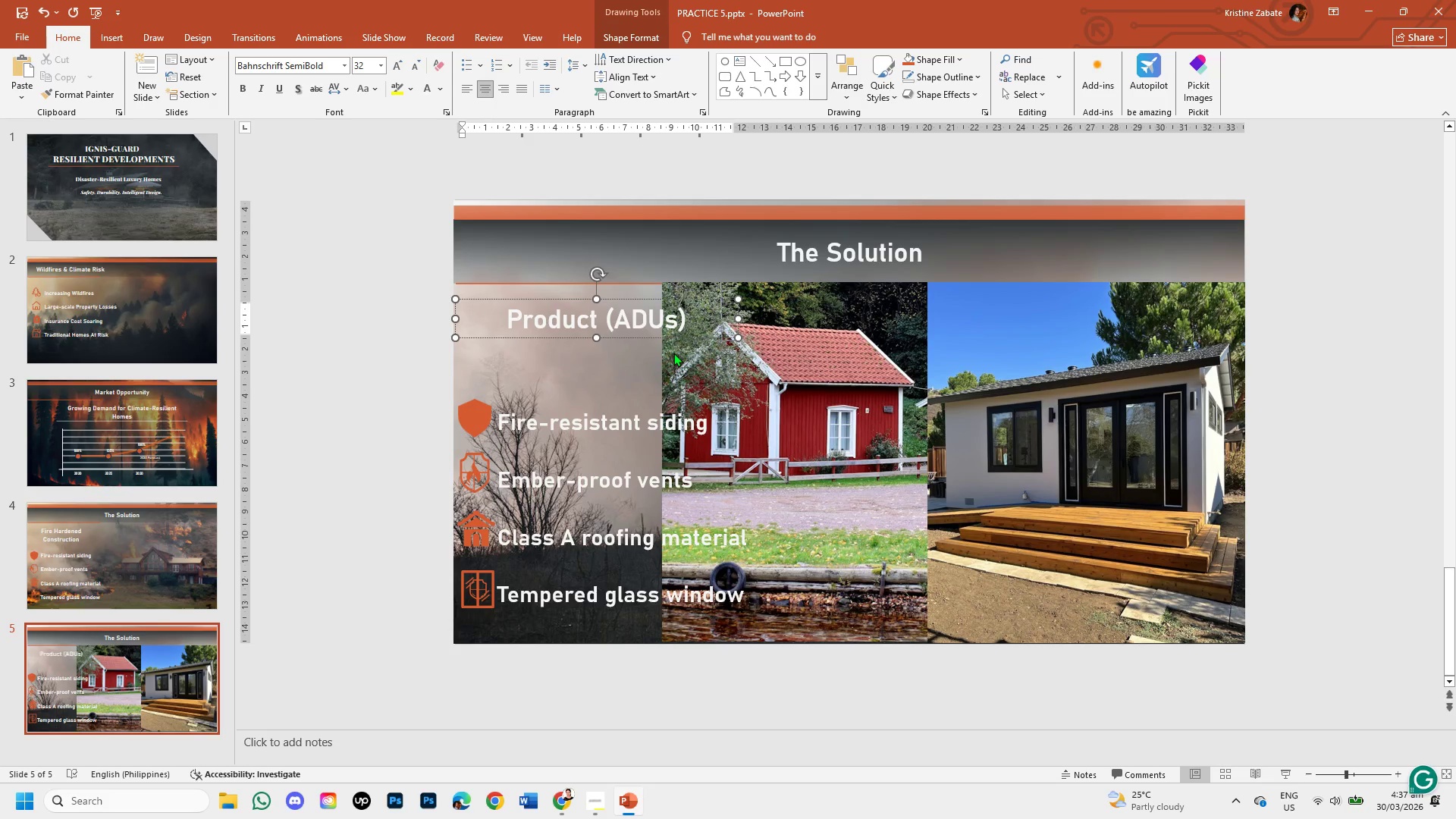 
left_click([363, 388])
 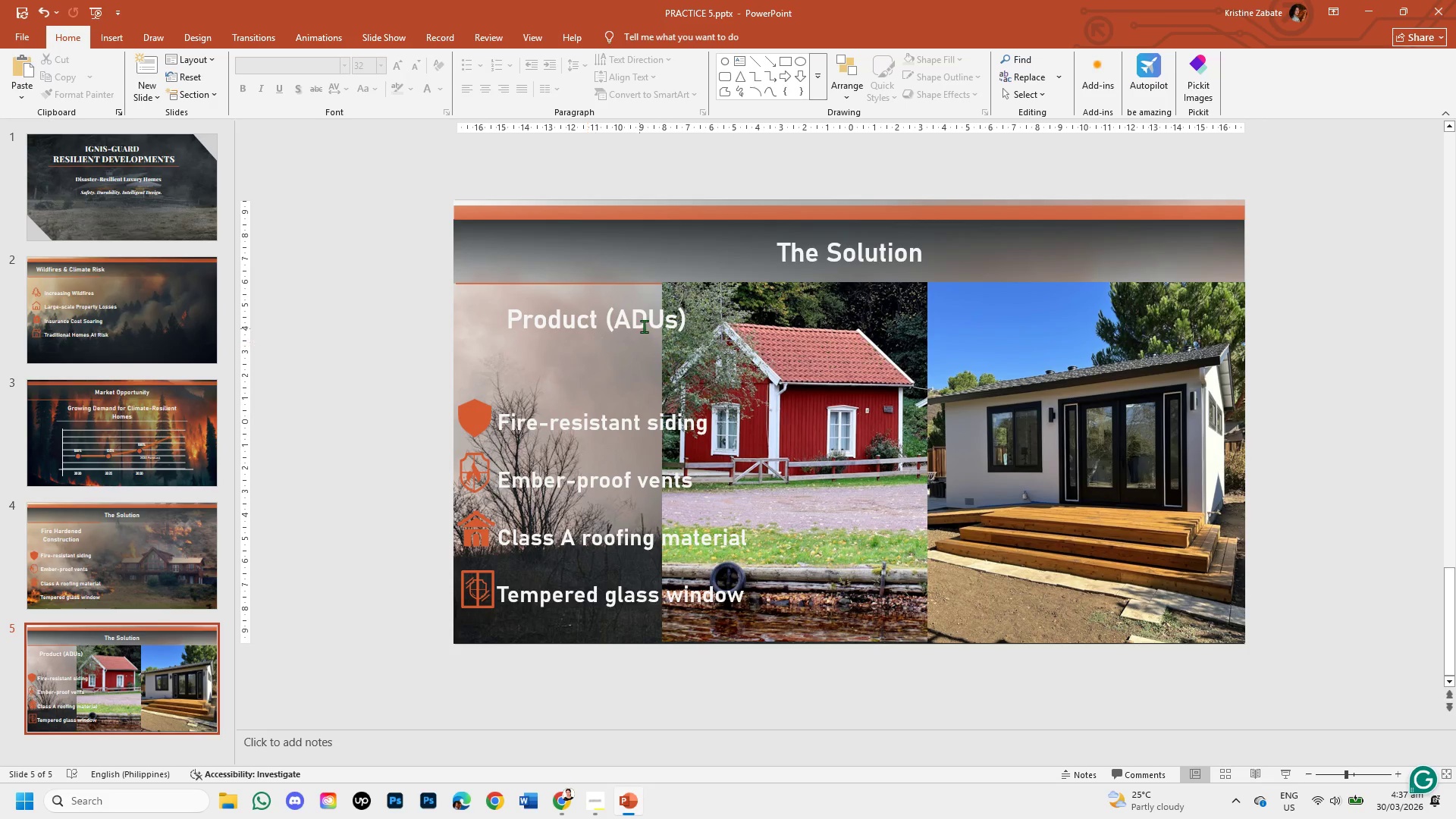 
left_click([654, 315])
 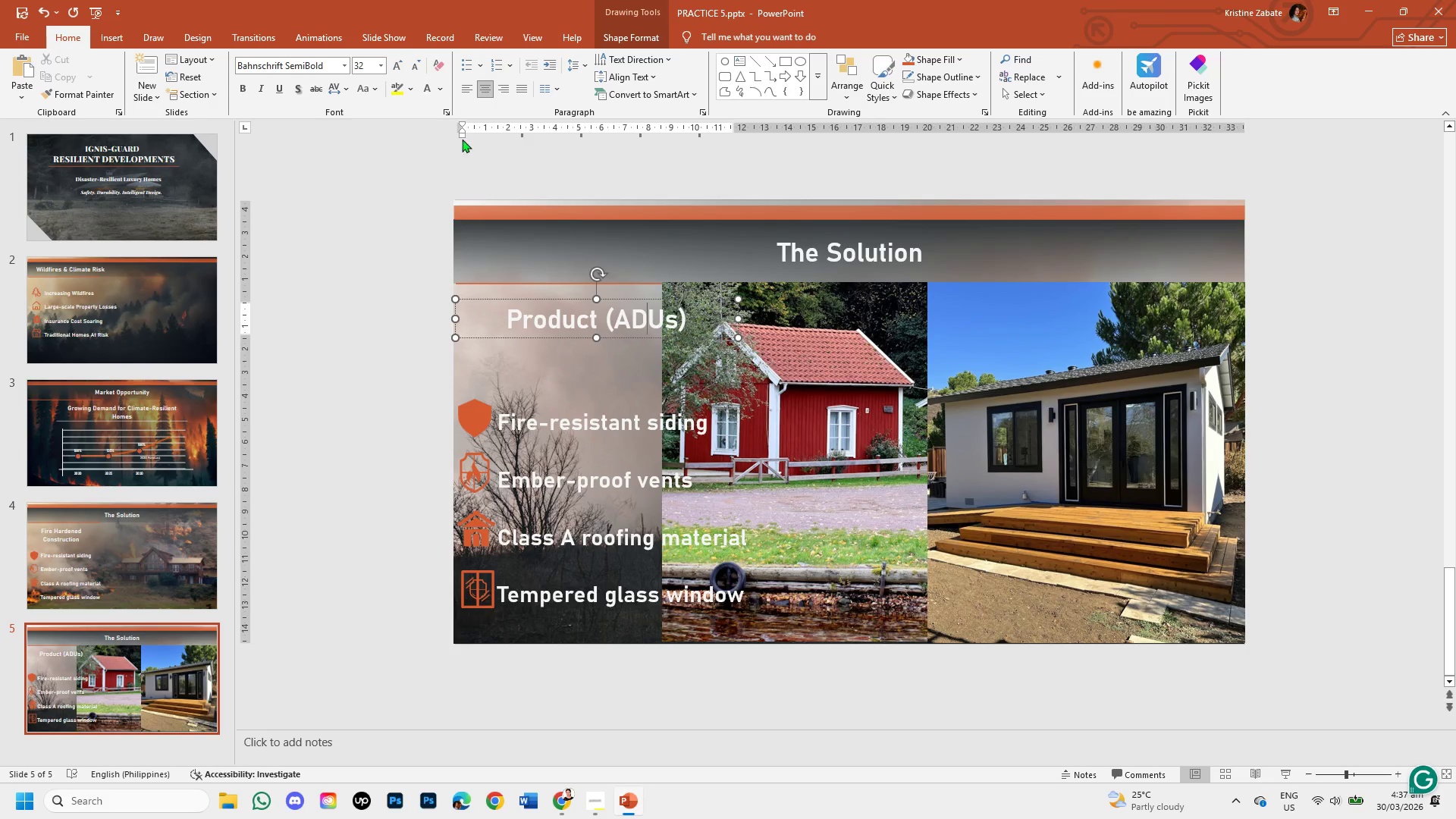 
left_click([466, 87])
 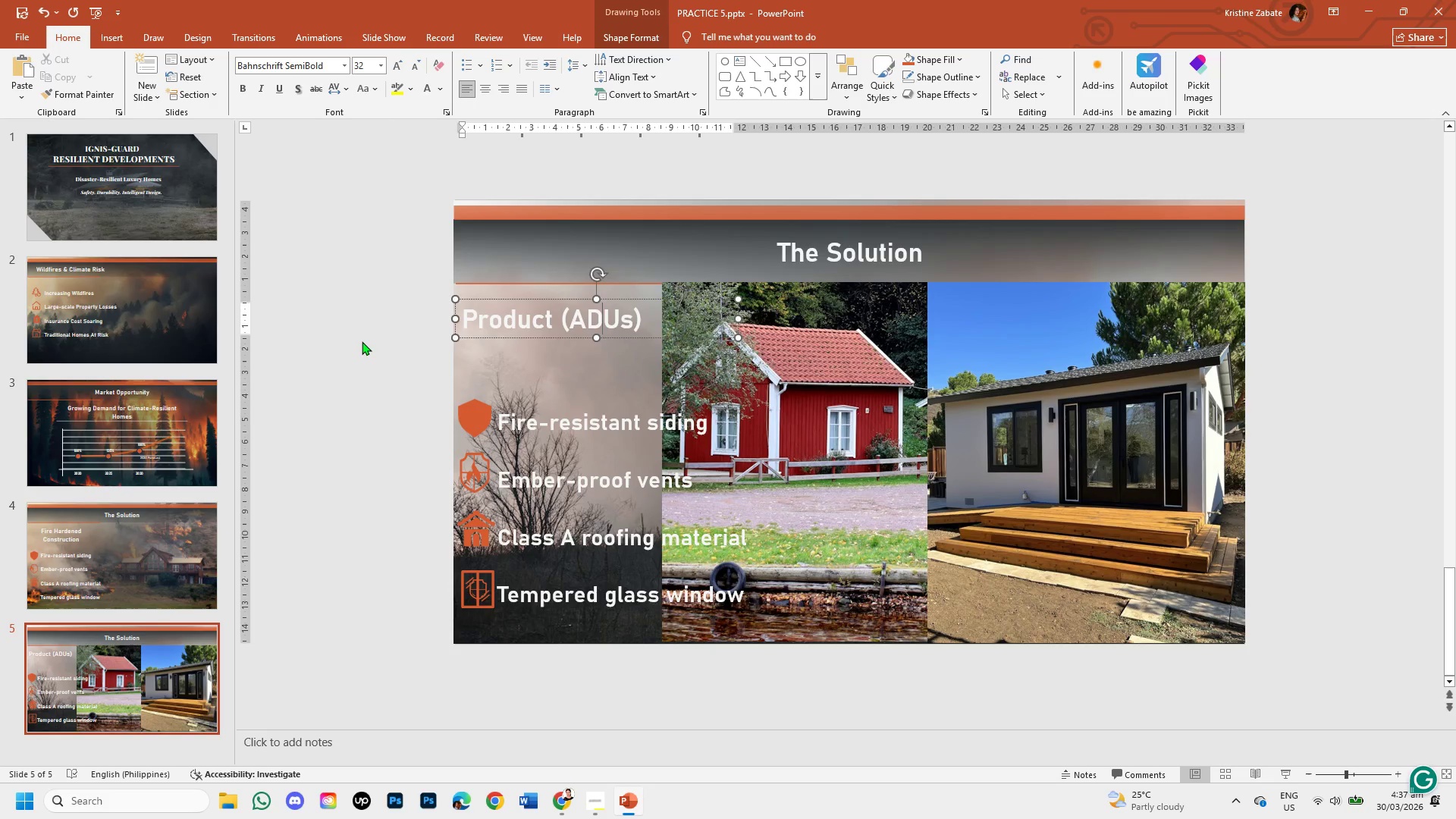 
left_click([356, 344])
 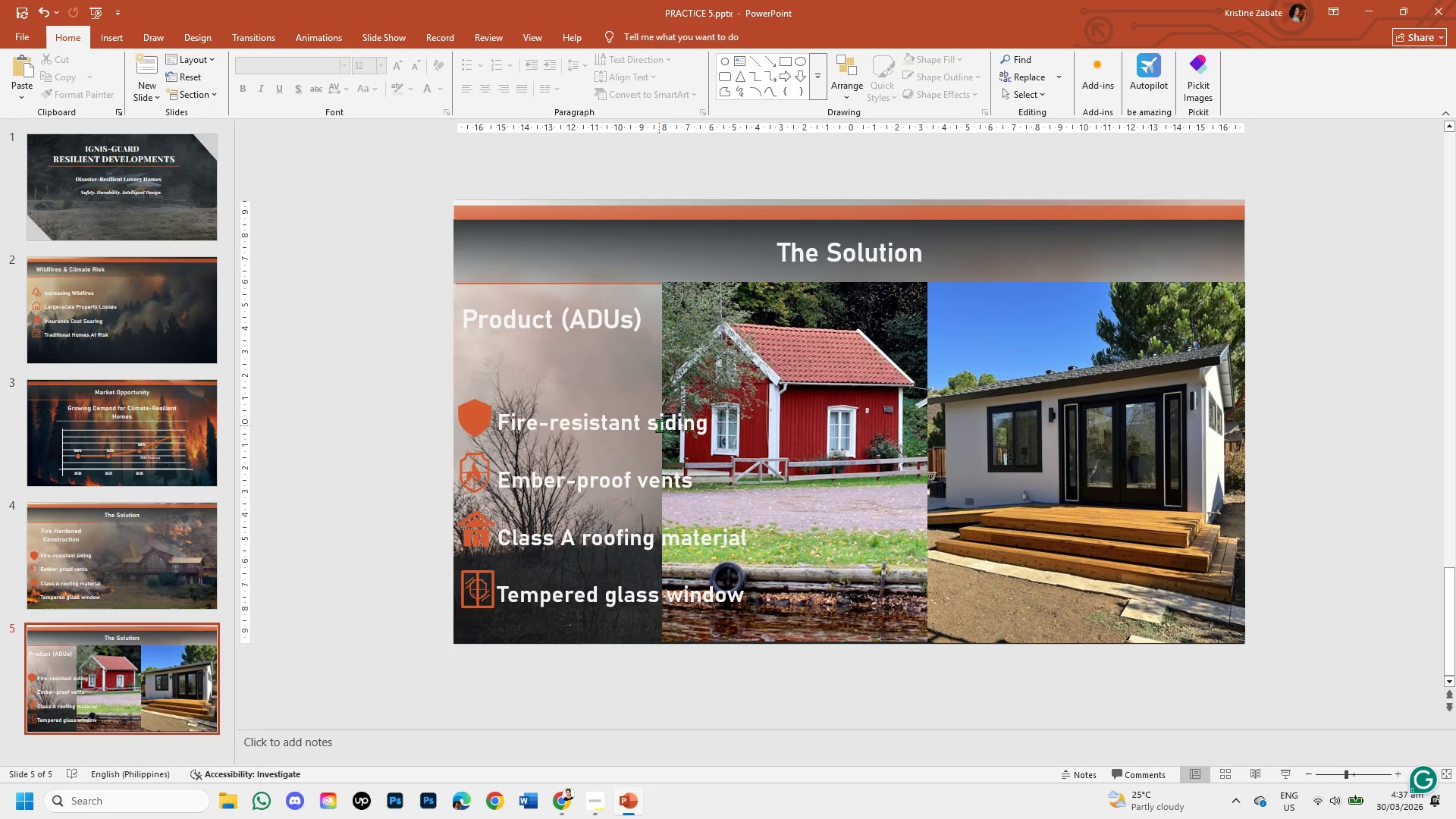 
wait(6.12)
 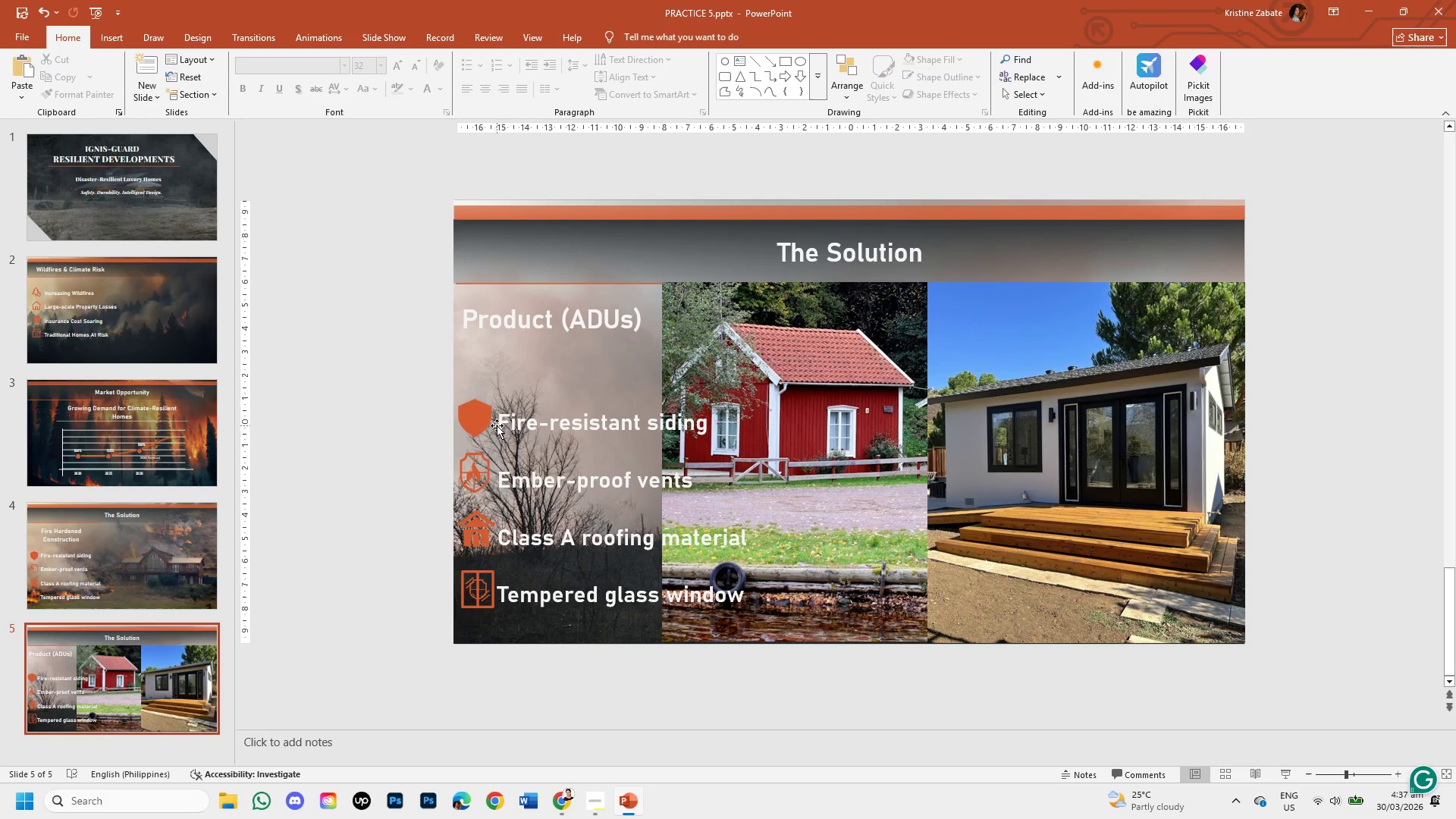 
left_click([623, 793])
 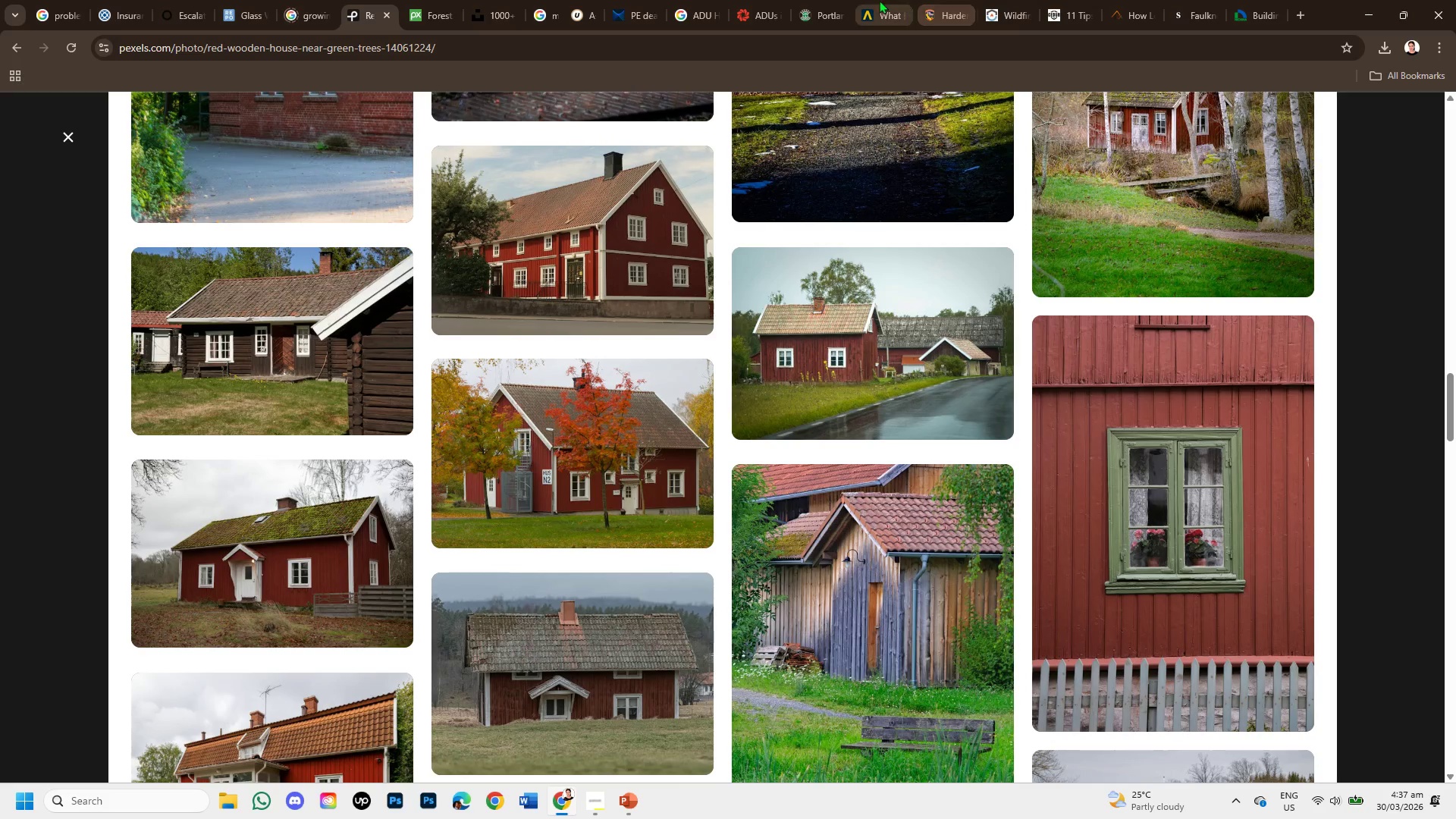 
left_click([756, 0])
 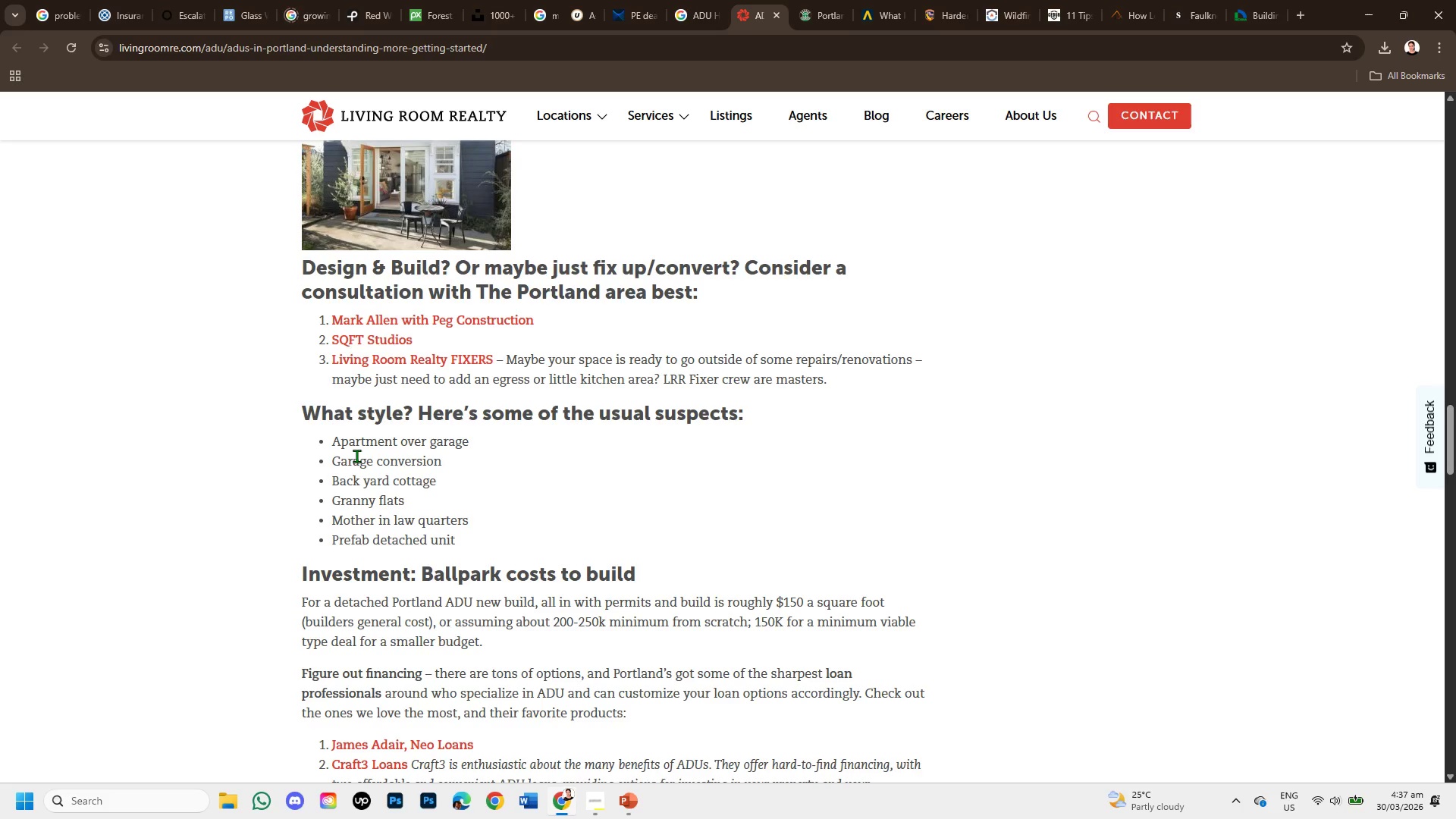 
scroll: coordinate [381, 457], scroll_direction: down, amount: 3.0
 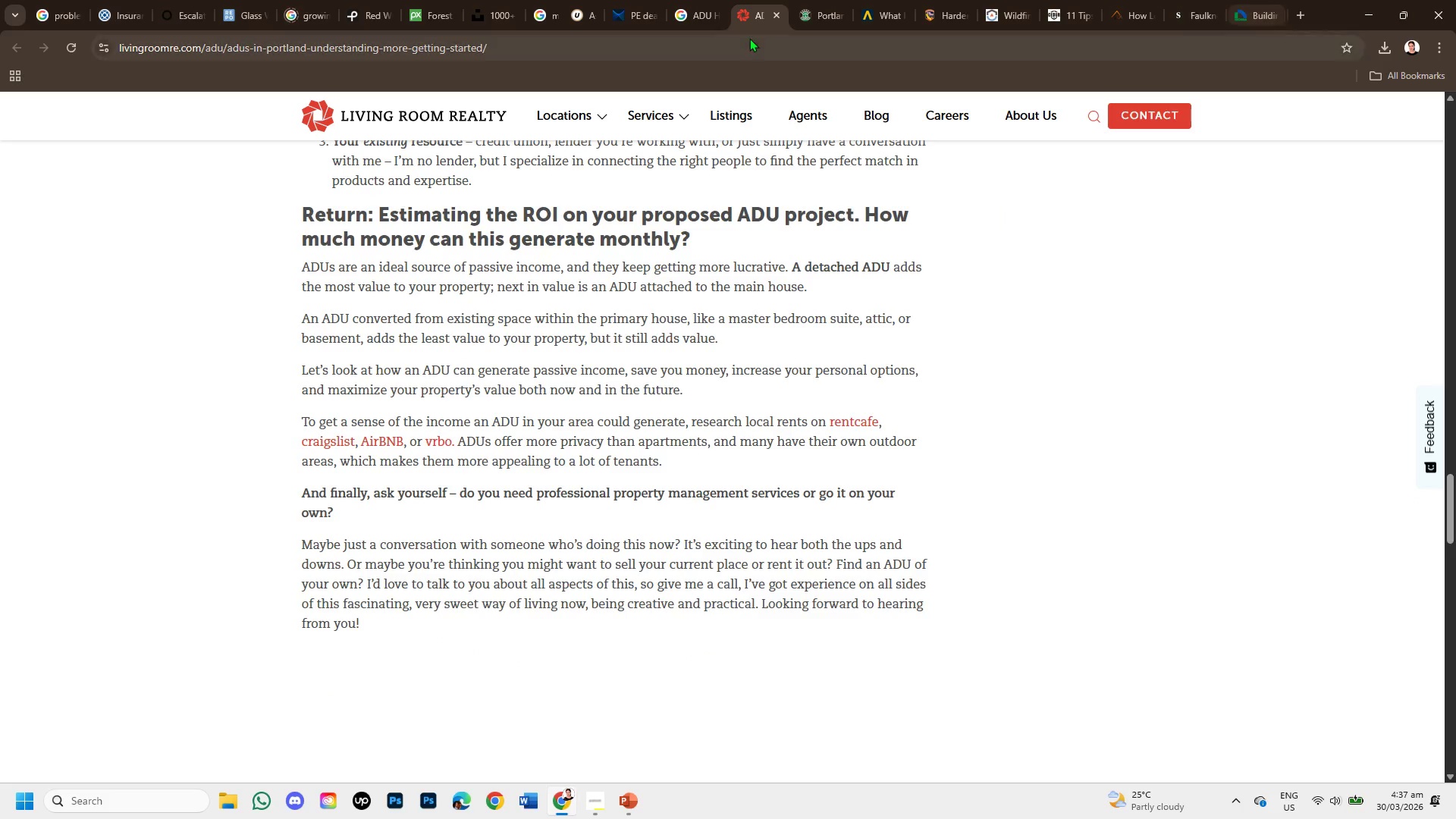 
left_click([699, 9])
 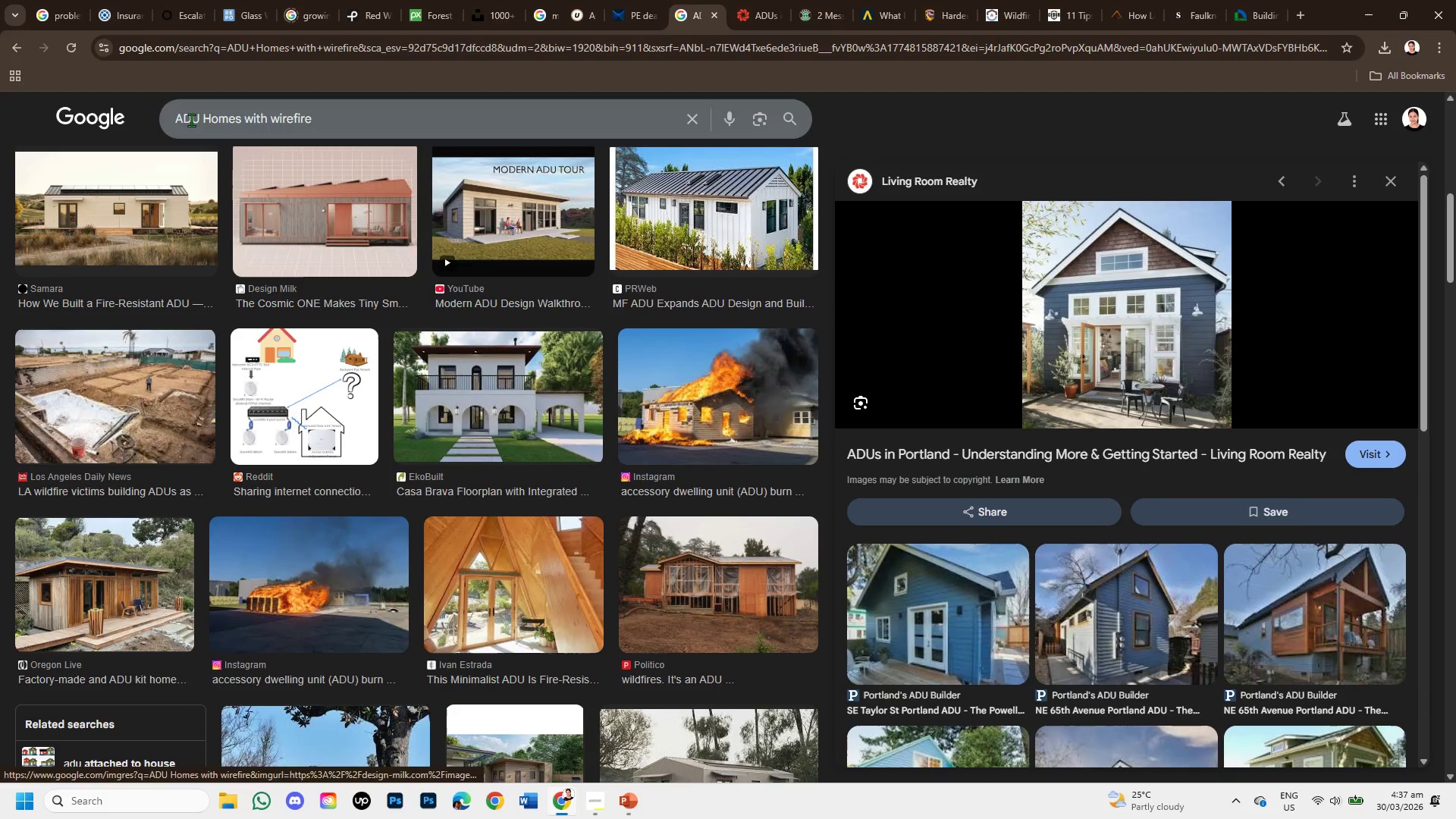 
scroll: coordinate [298, 318], scroll_direction: up, amount: 5.0
 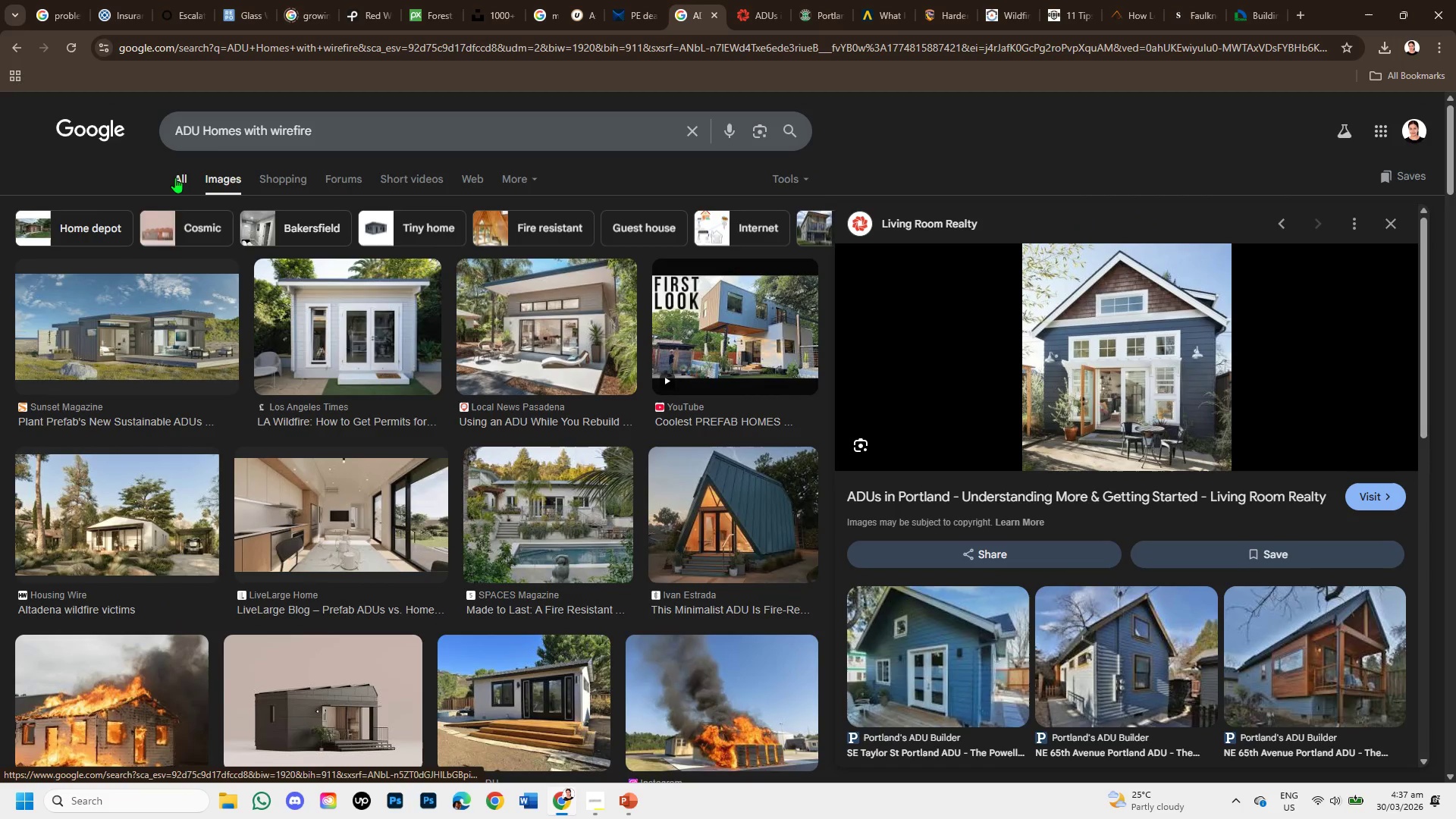 
left_click([175, 177])
 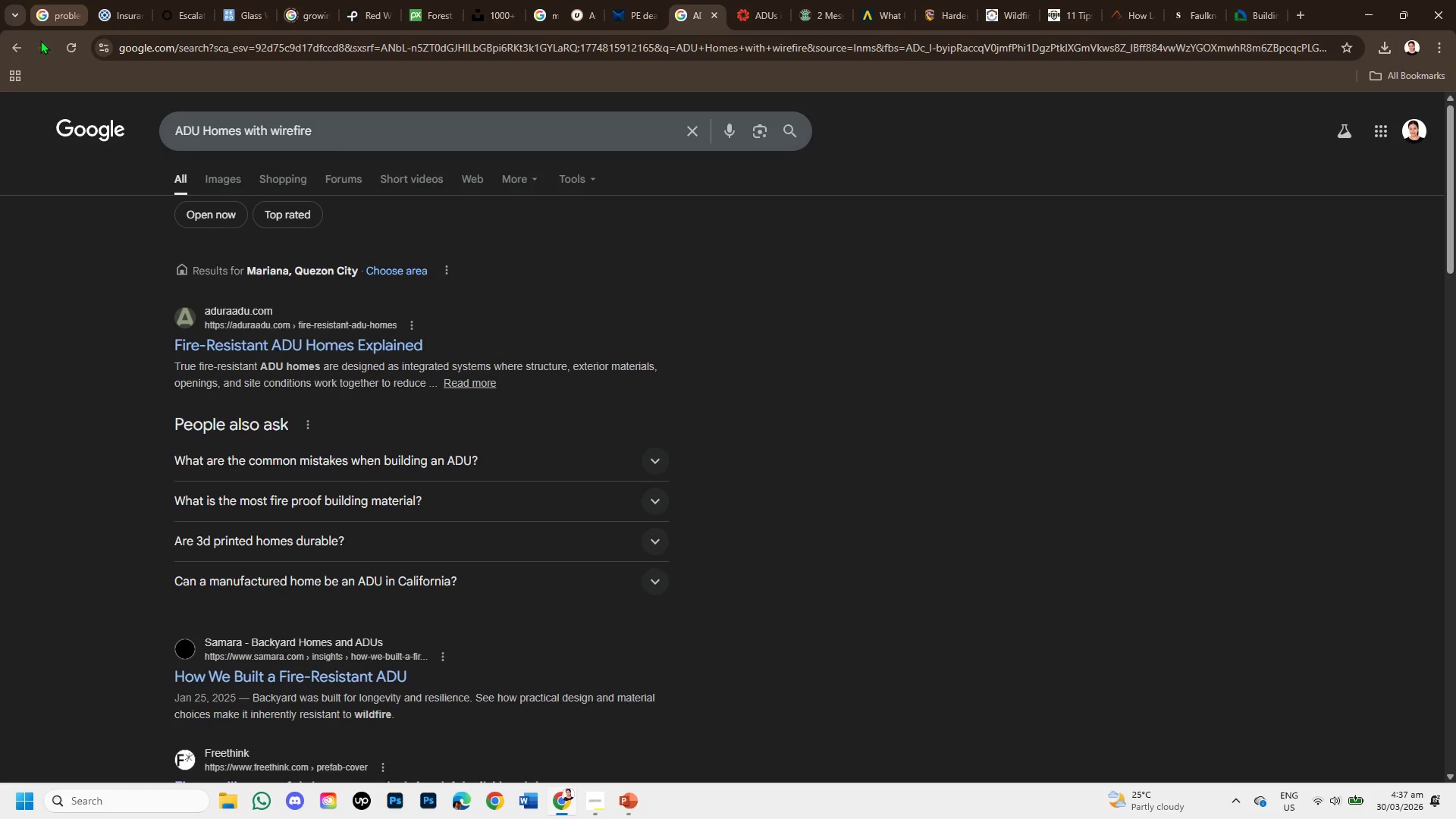 
left_click([224, 174])
 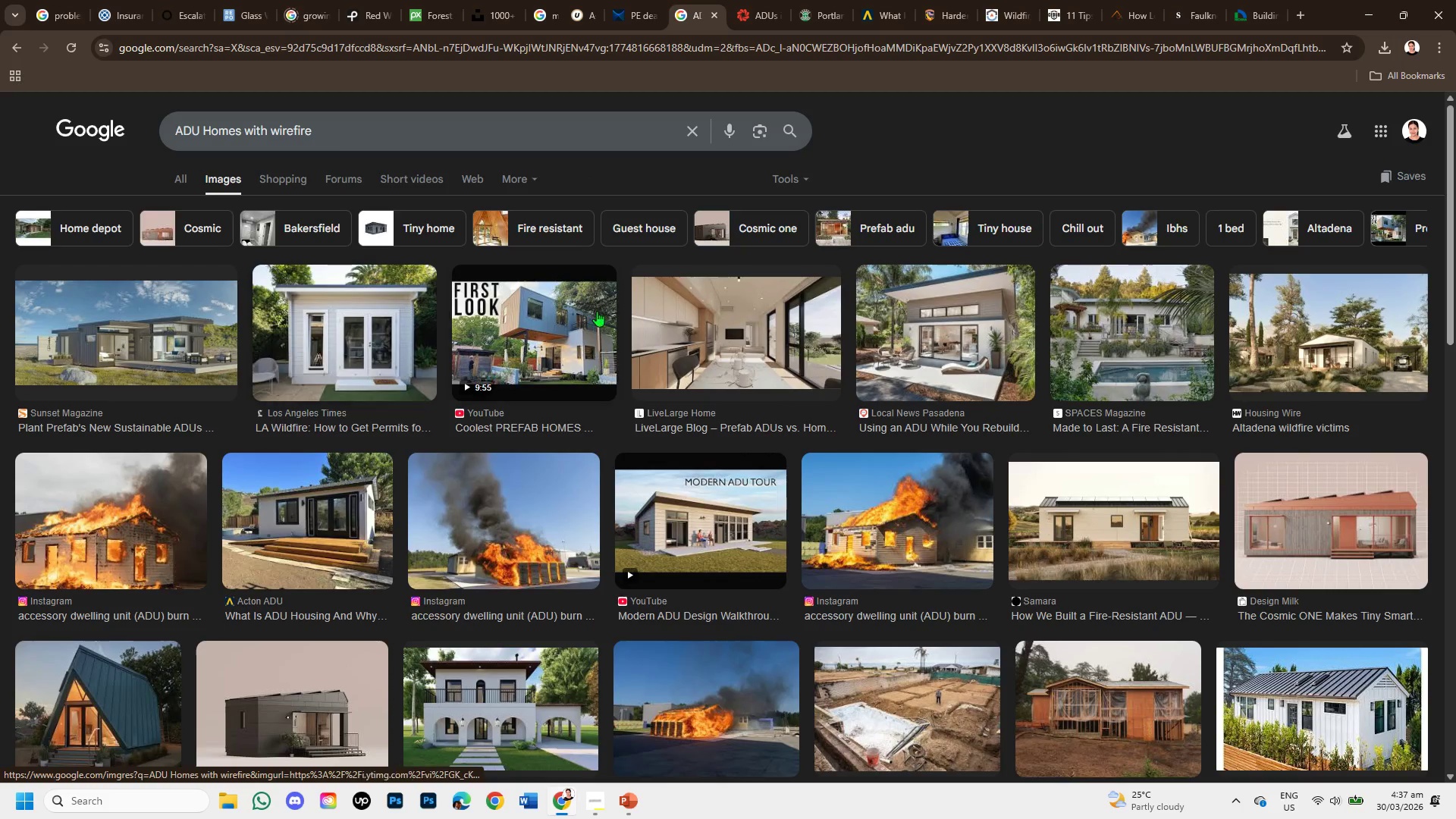 
wait(5.14)
 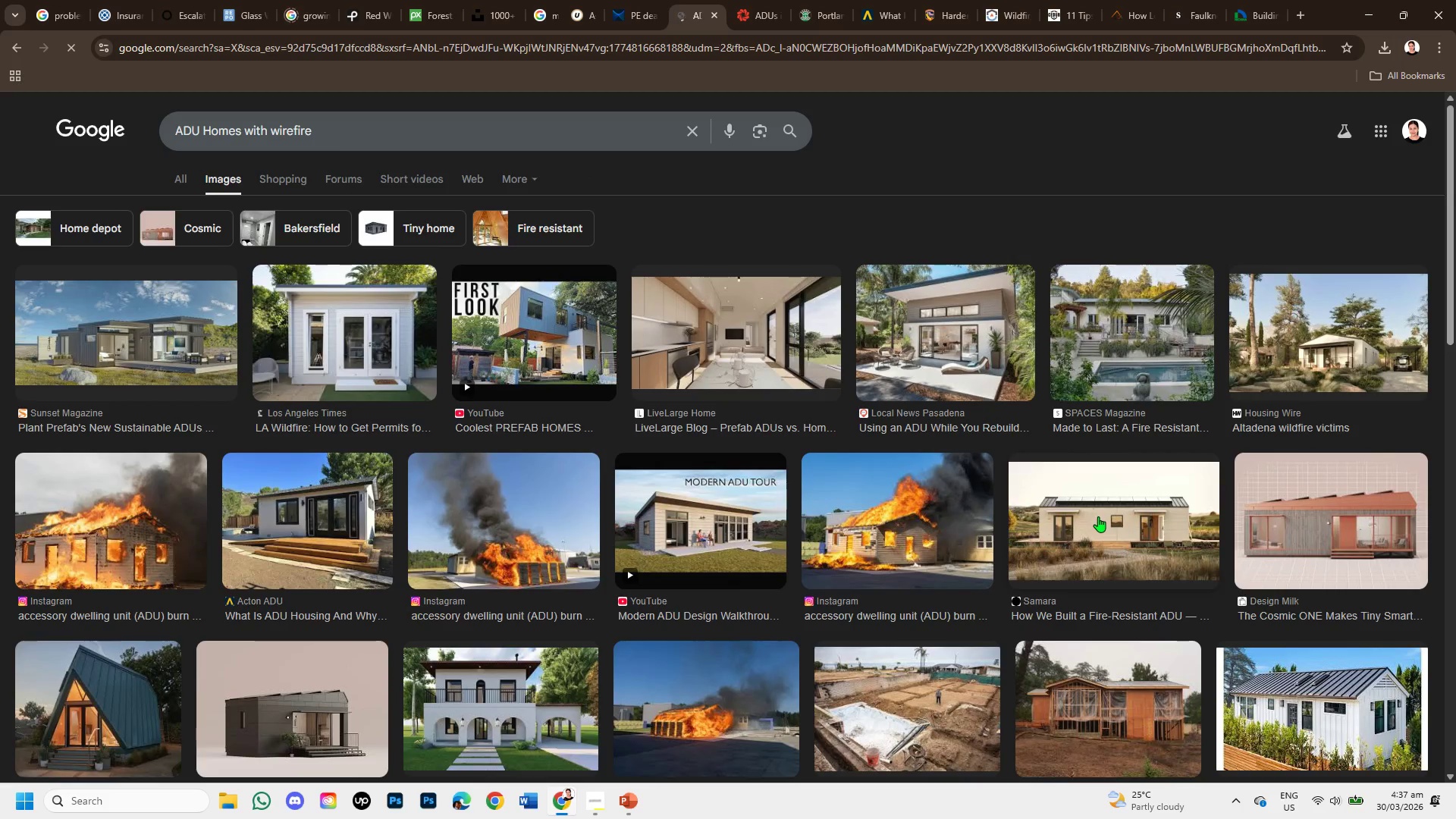 
left_click([358, 328])
 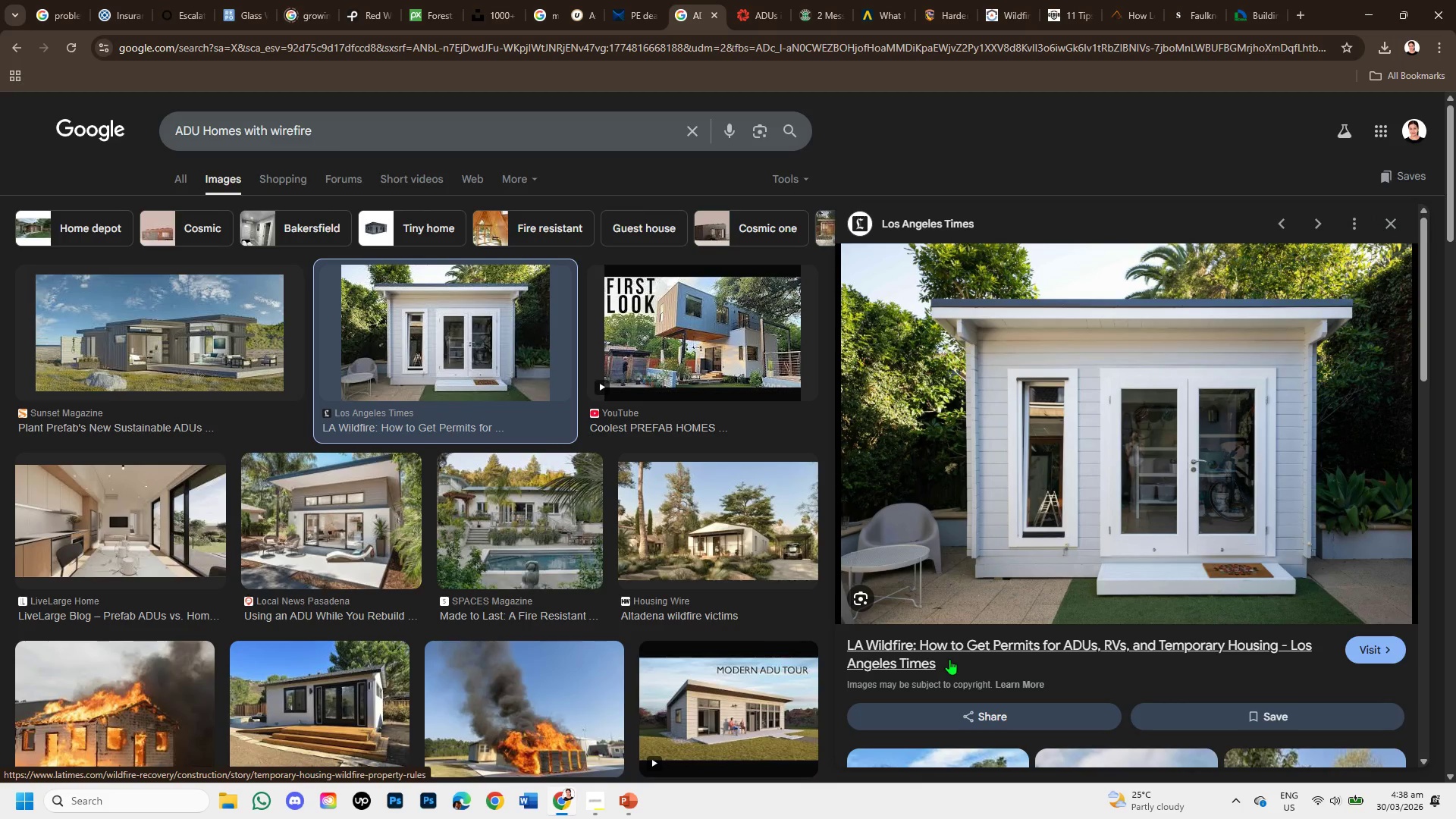 
wait(10.64)
 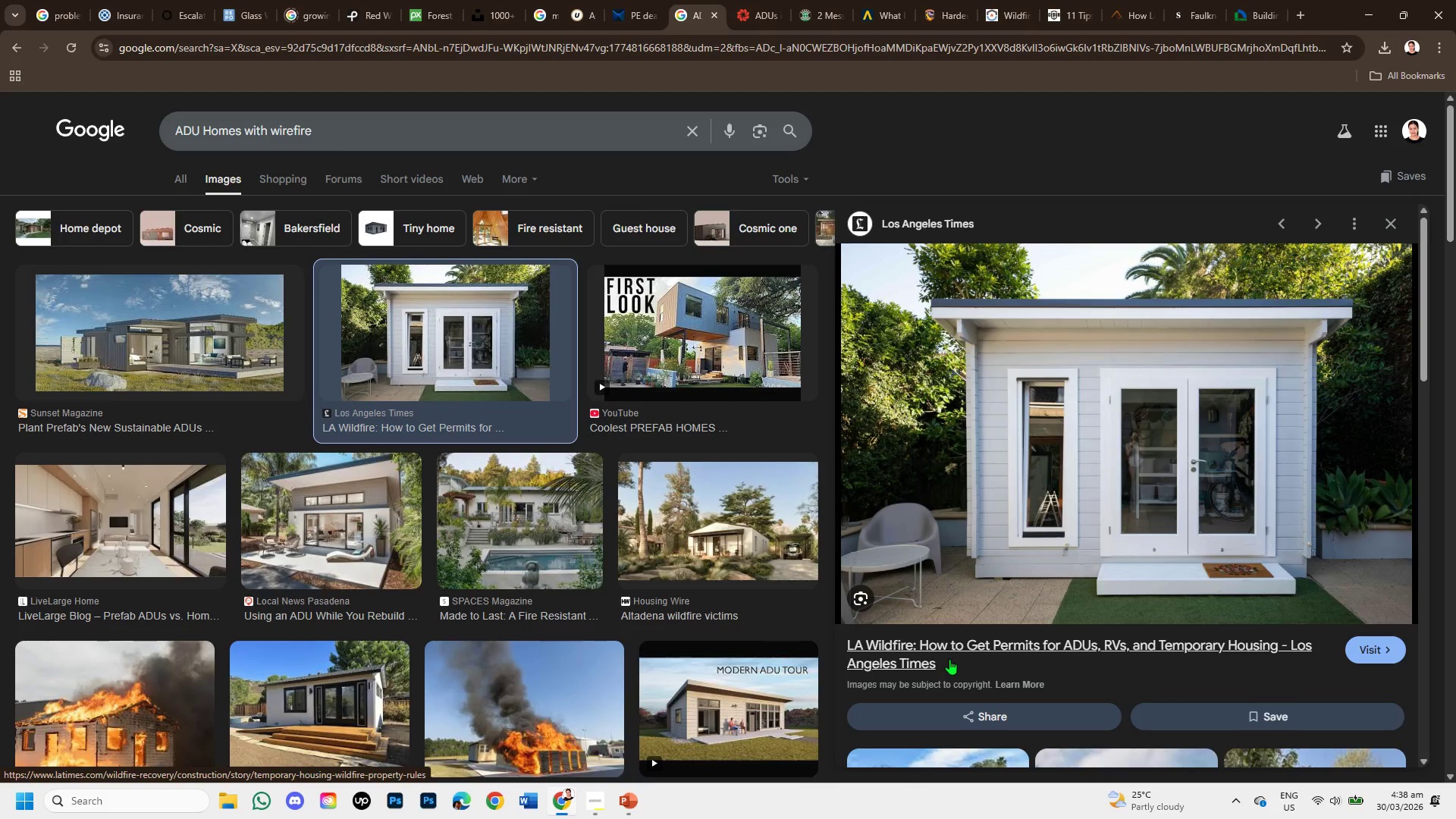 
scroll: coordinate [1158, 650], scroll_direction: down, amount: 2.0
 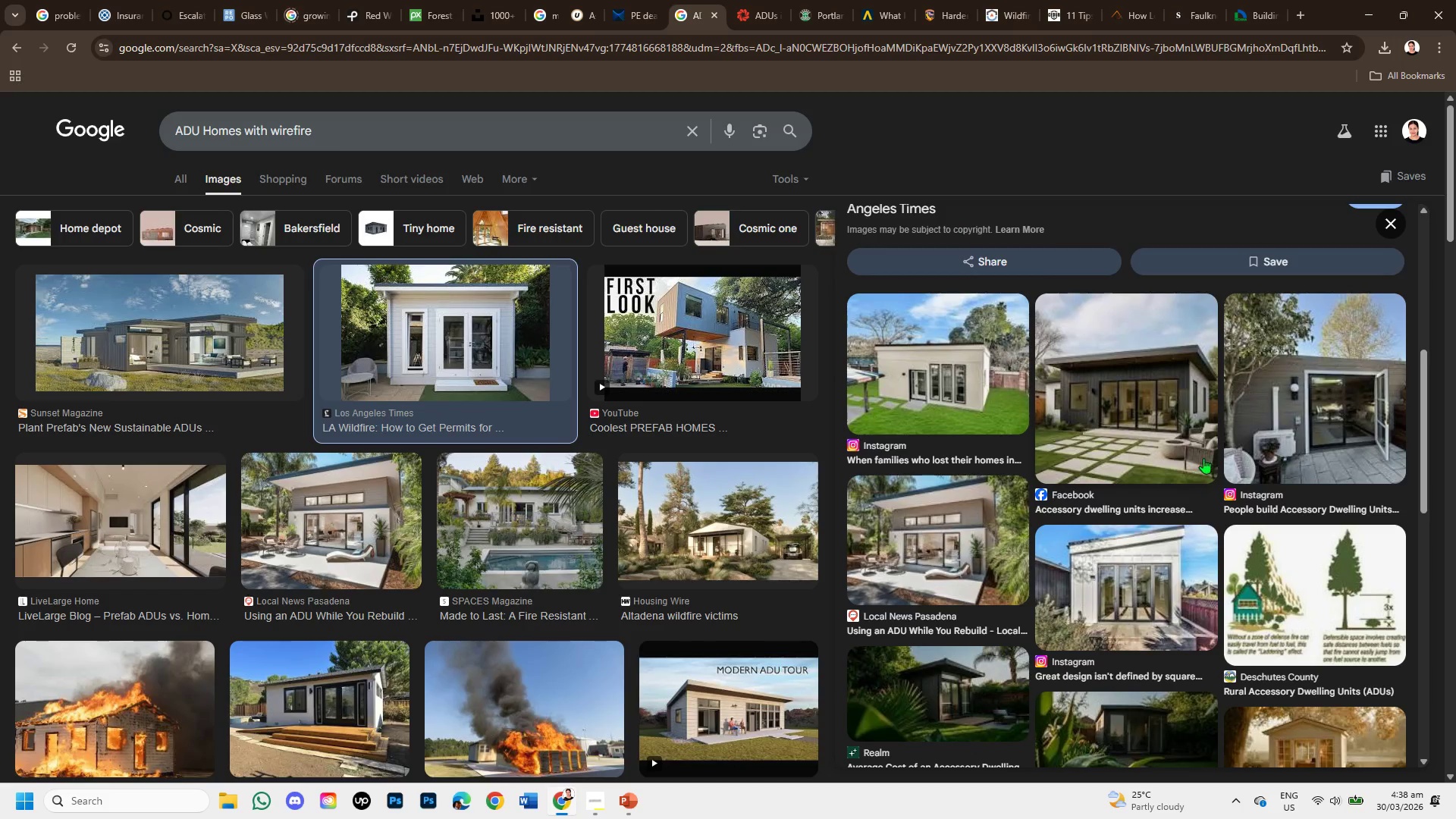 
left_click([1299, 406])
 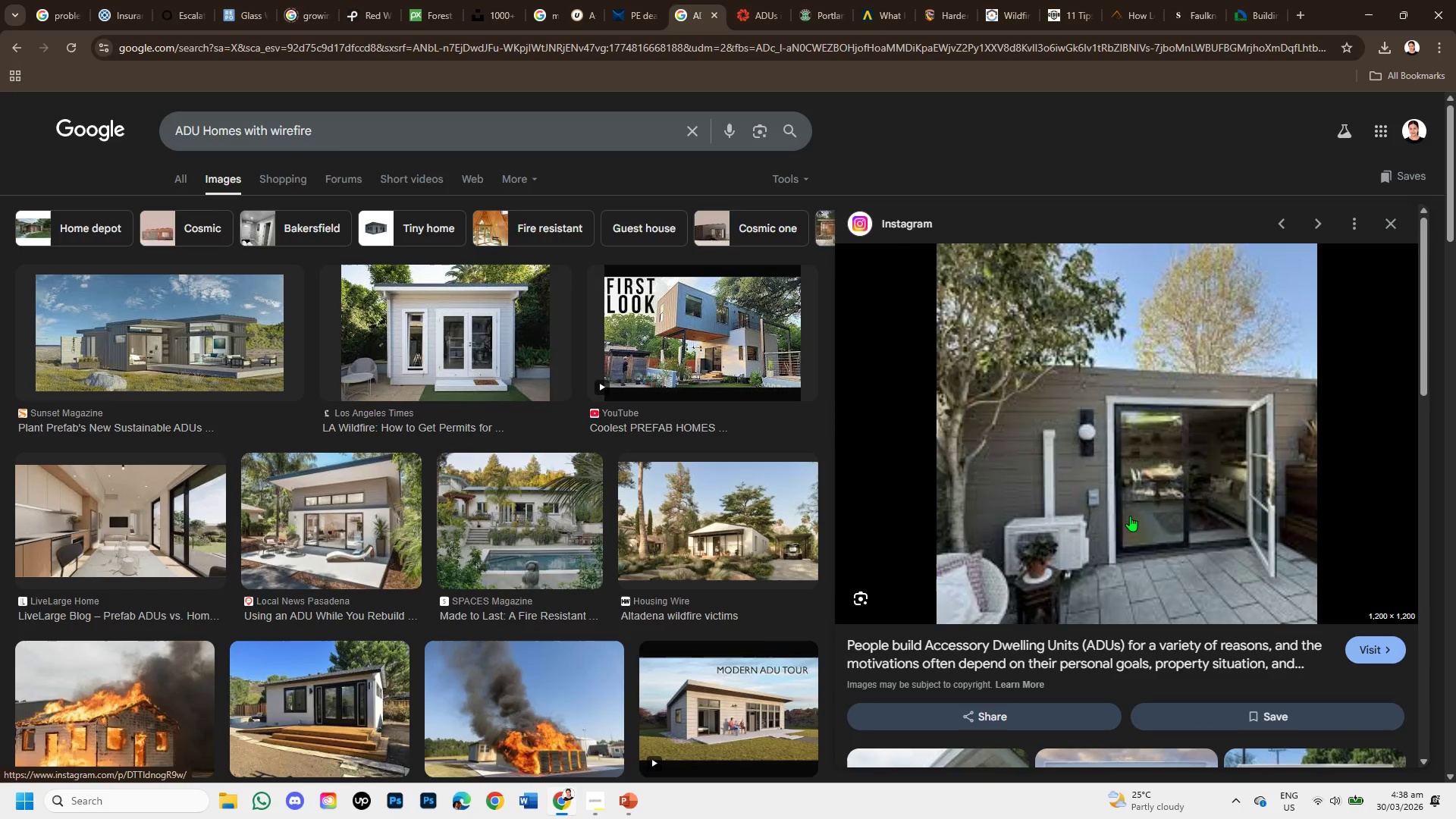 
scroll: coordinate [1248, 525], scroll_direction: down, amount: 2.0
 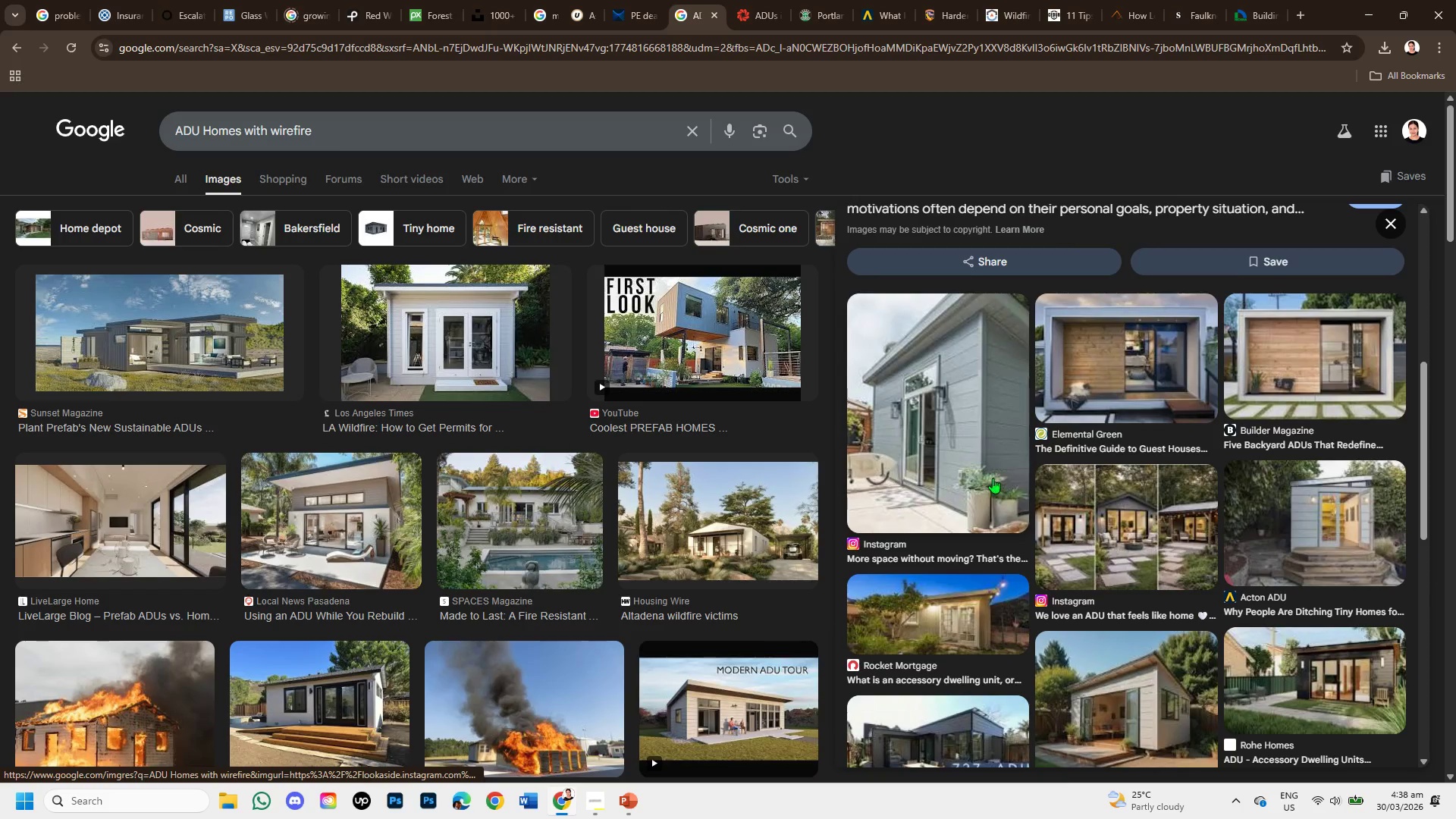 
left_click([1117, 523])
 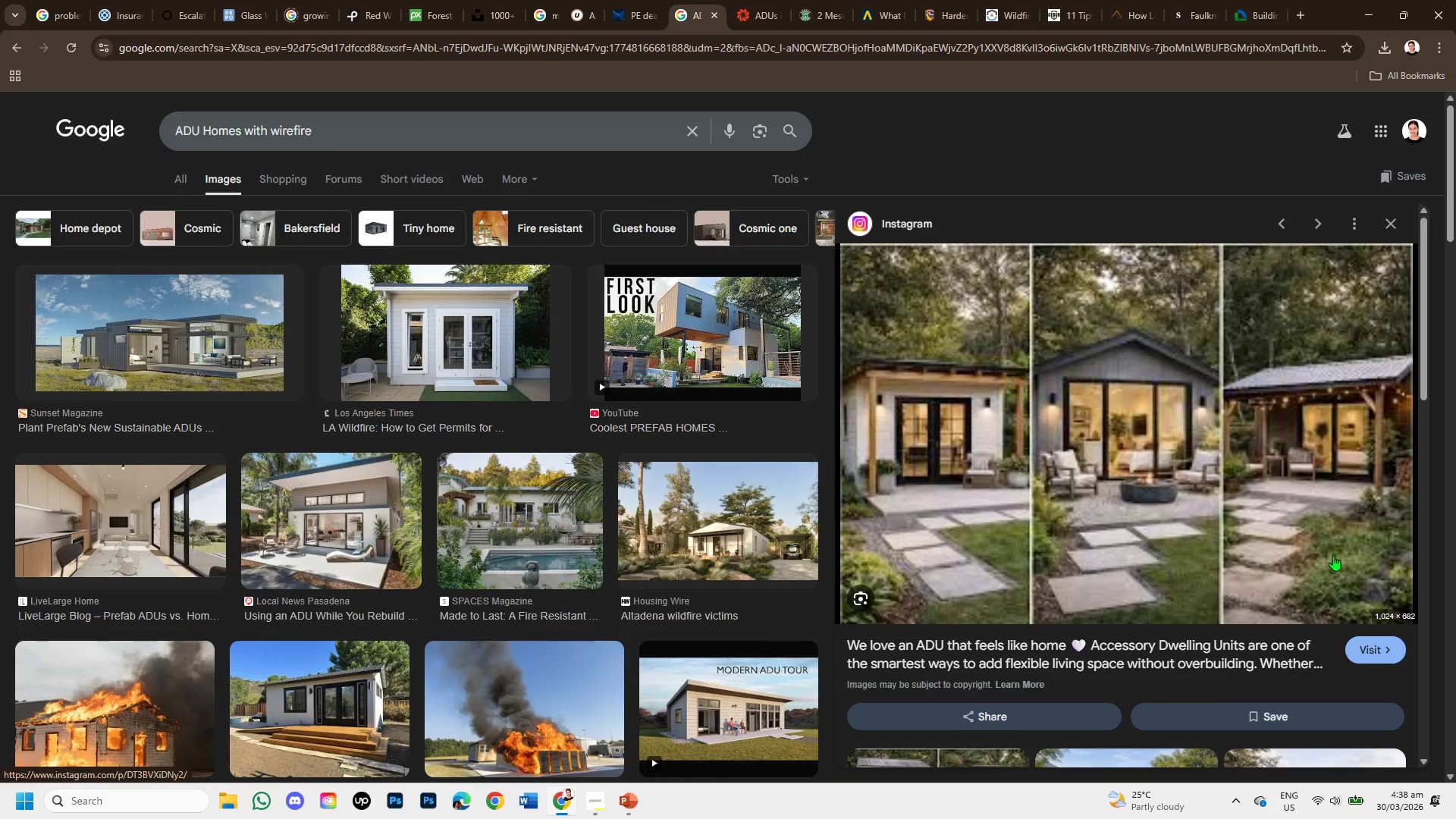 
scroll: coordinate [1333, 555], scroll_direction: down, amount: 2.0
 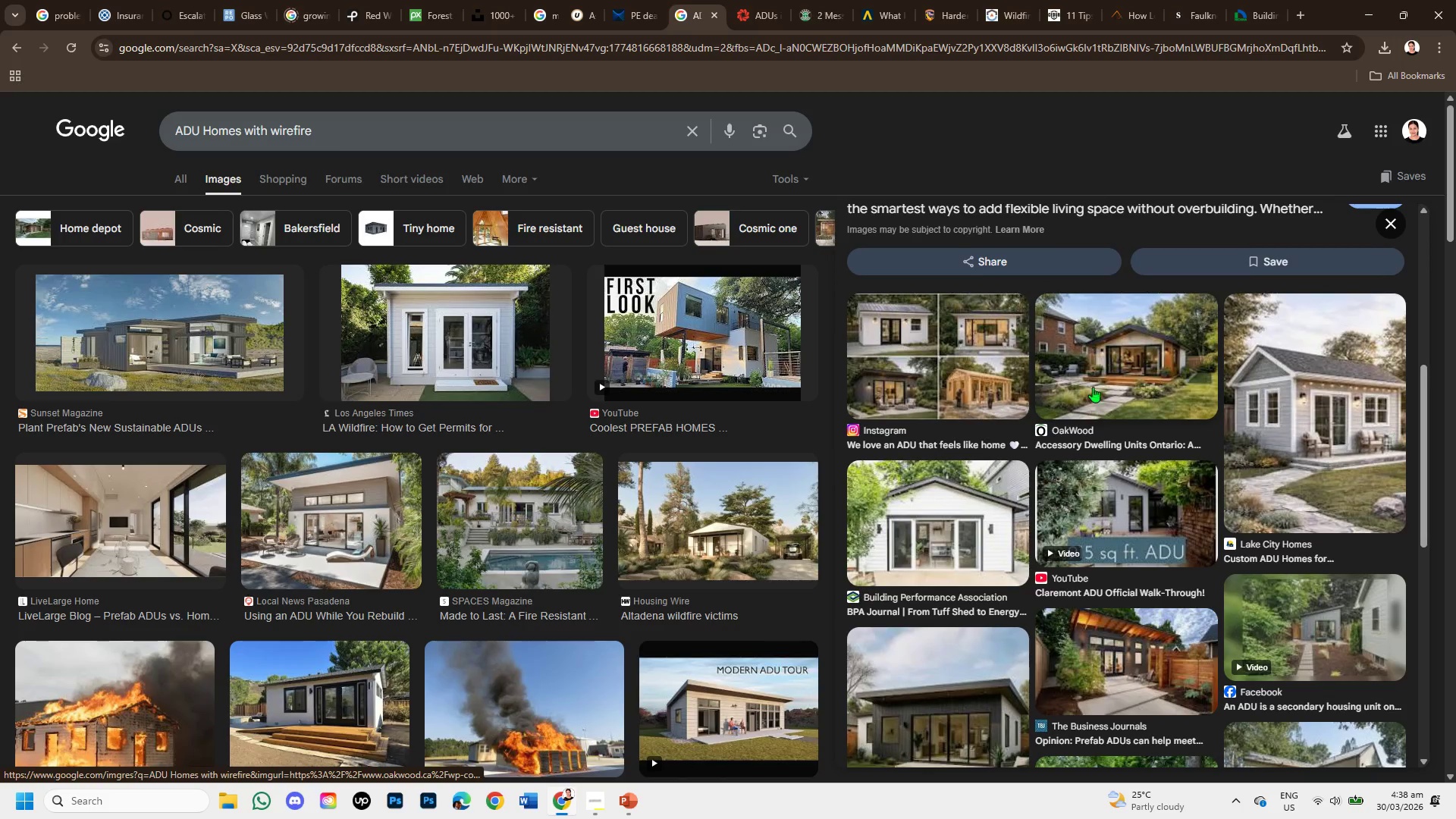 
left_click([1091, 366])
 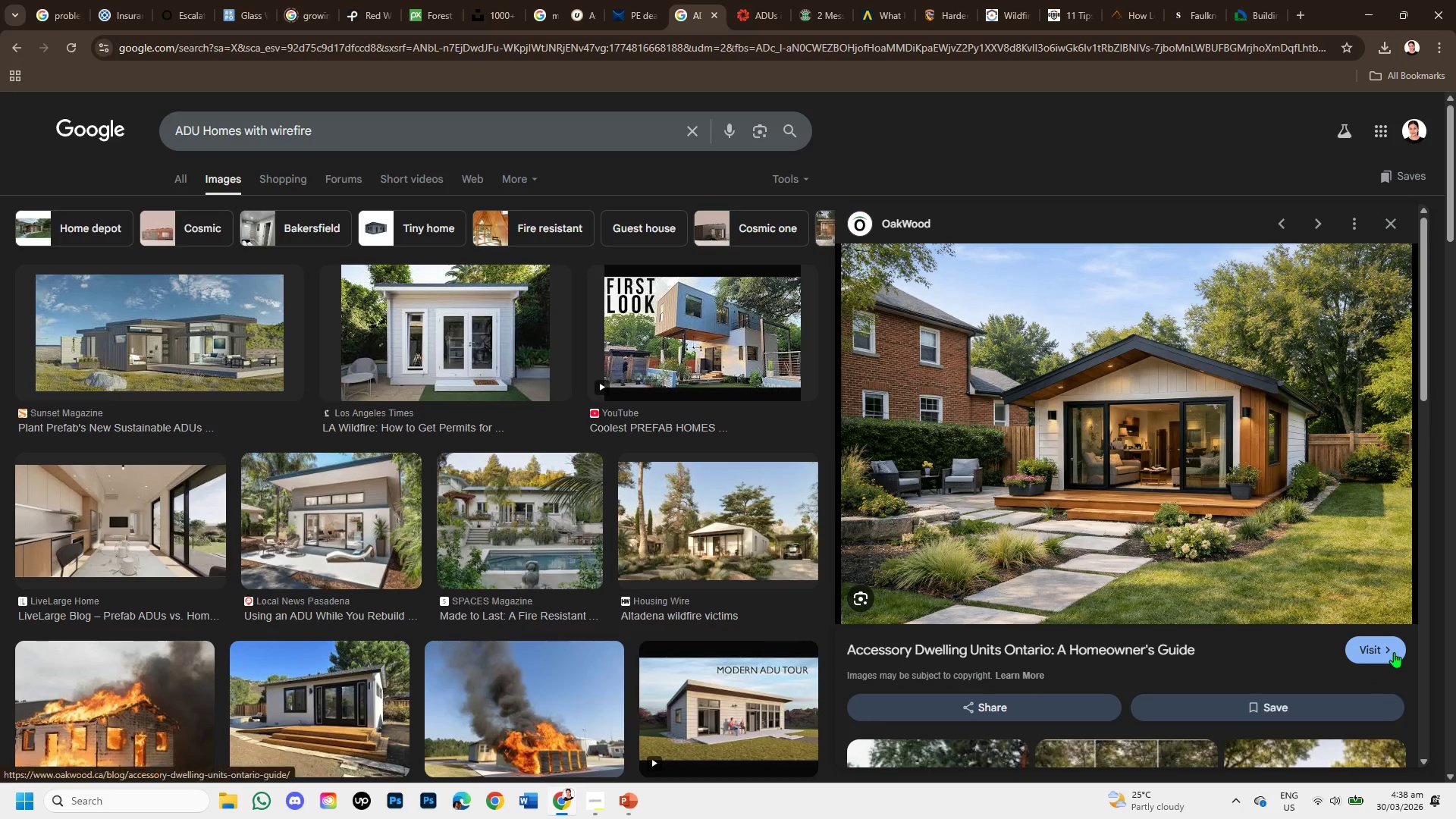 
wait(8.53)
 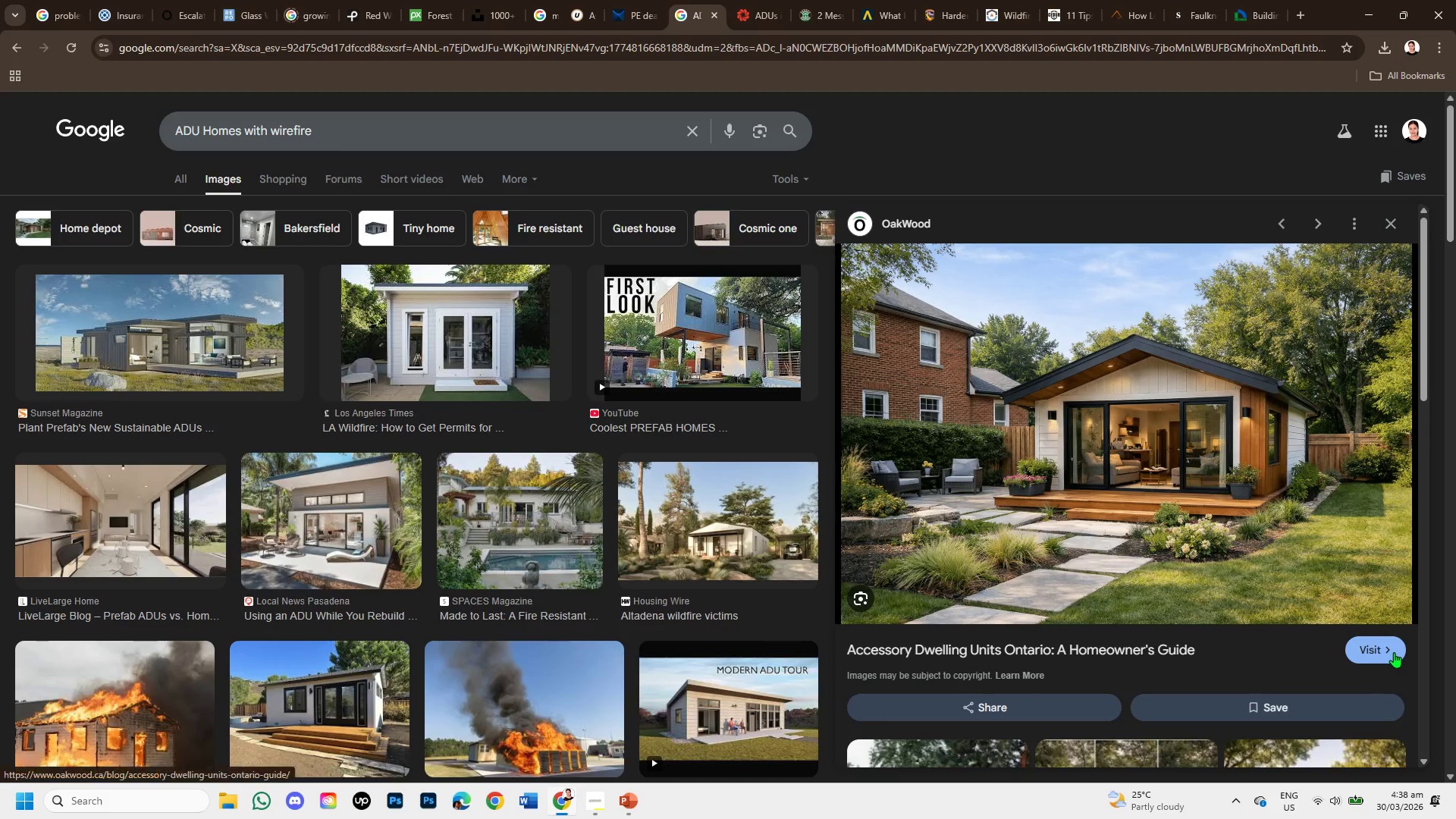 
left_click([1391, 648])
 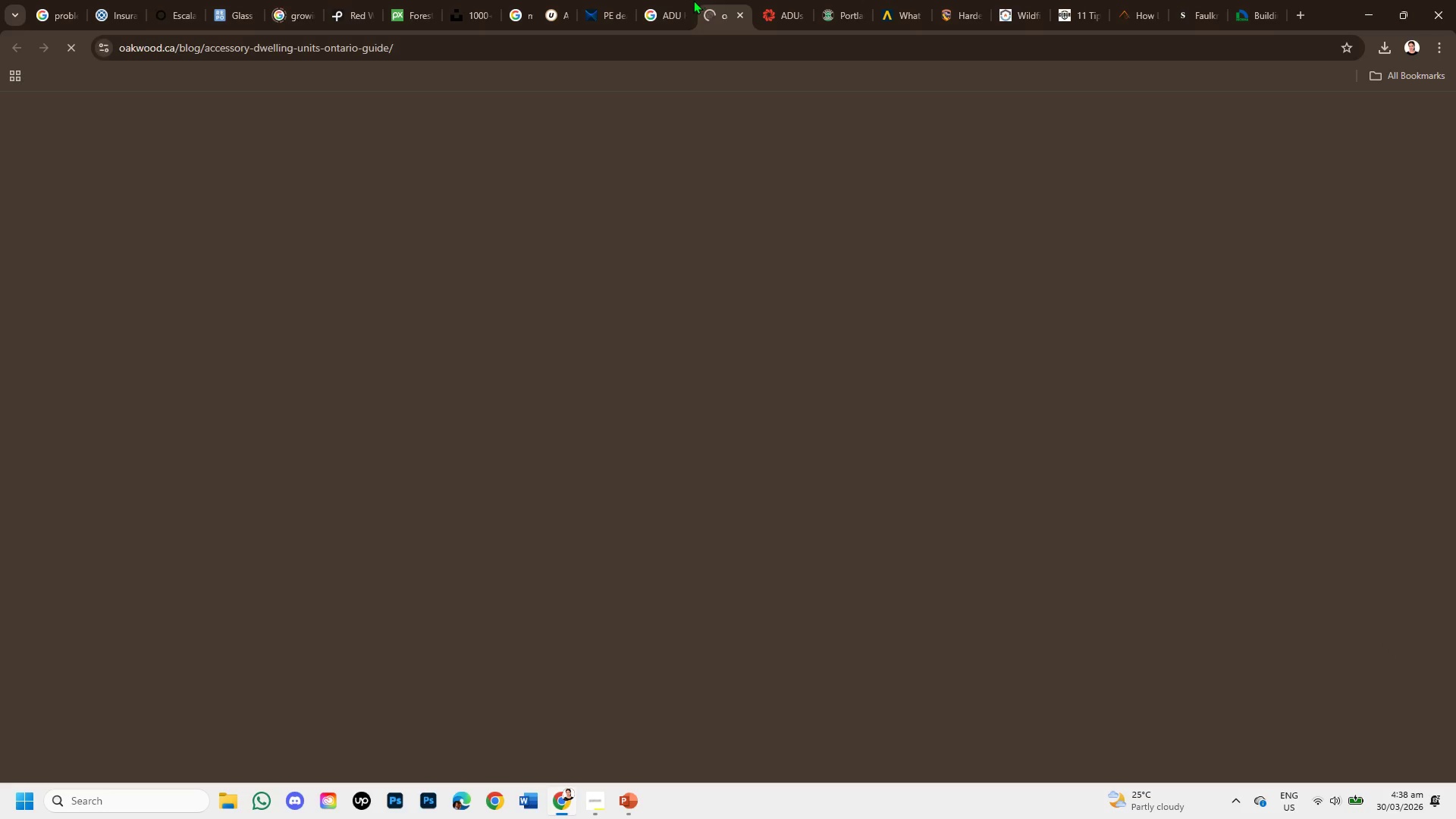 
left_click([661, 7])
 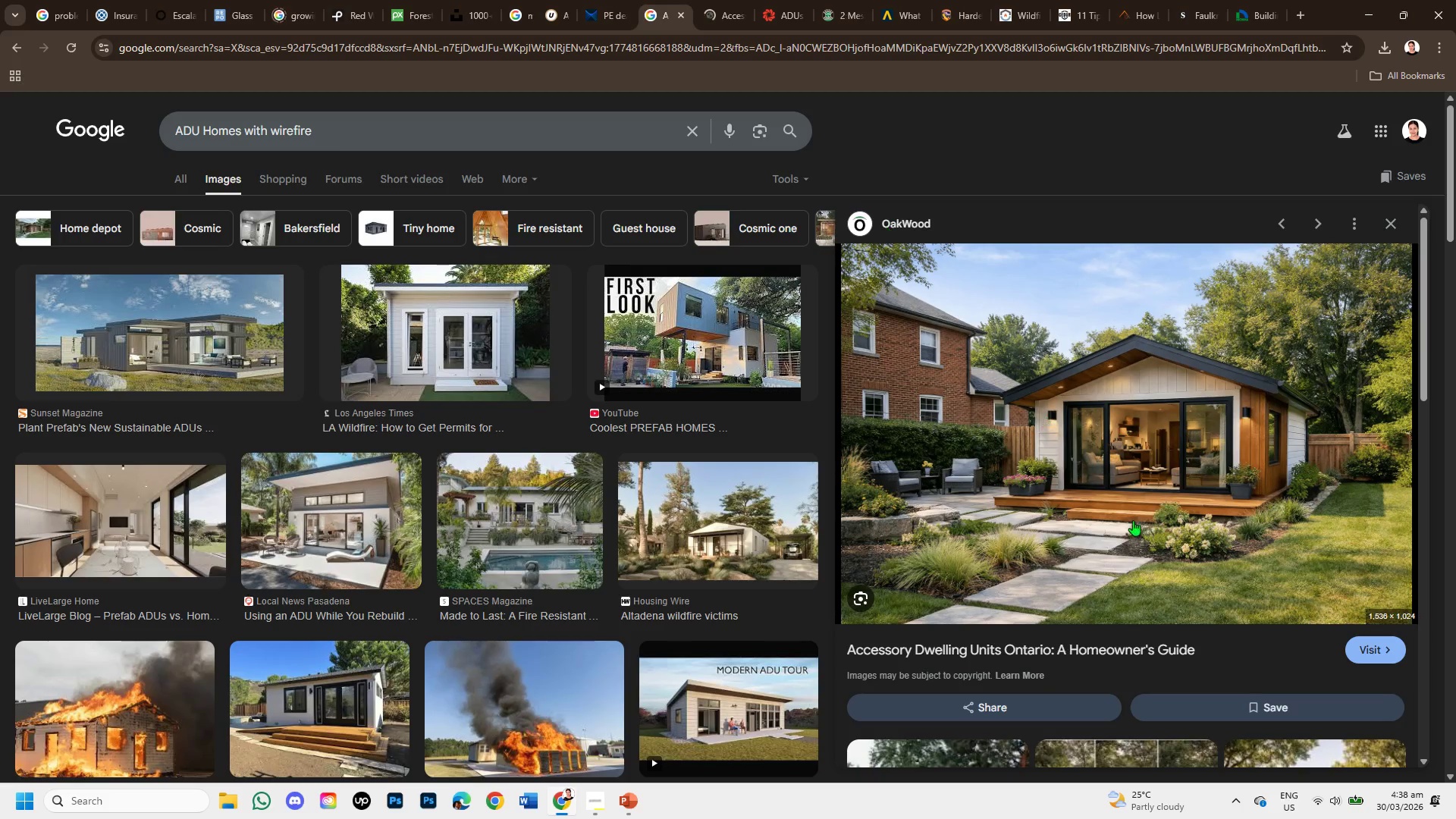 
scroll: coordinate [958, 566], scroll_direction: down, amount: 5.0
 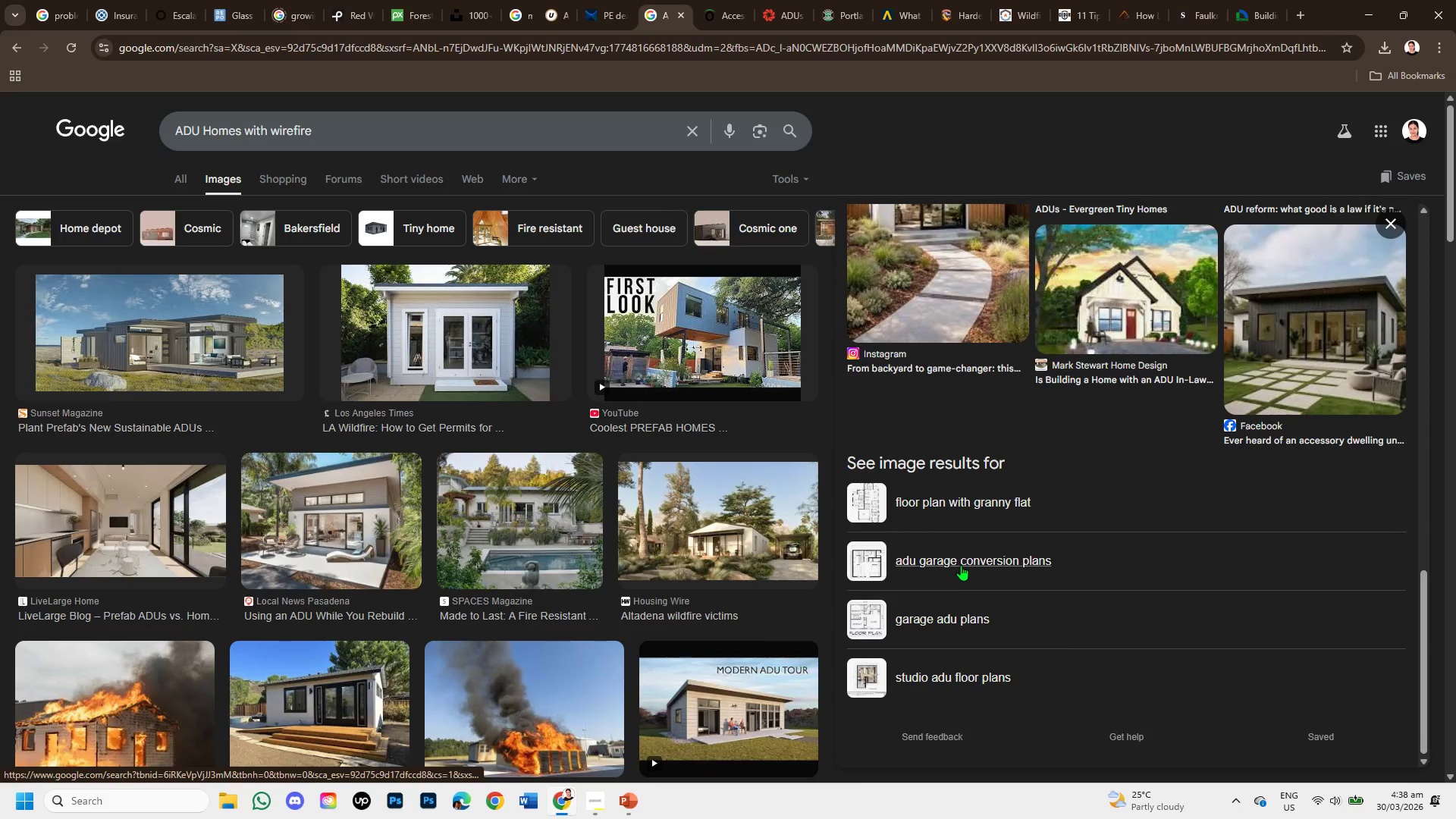 
scroll: coordinate [962, 560], scroll_direction: up, amount: 1.0
 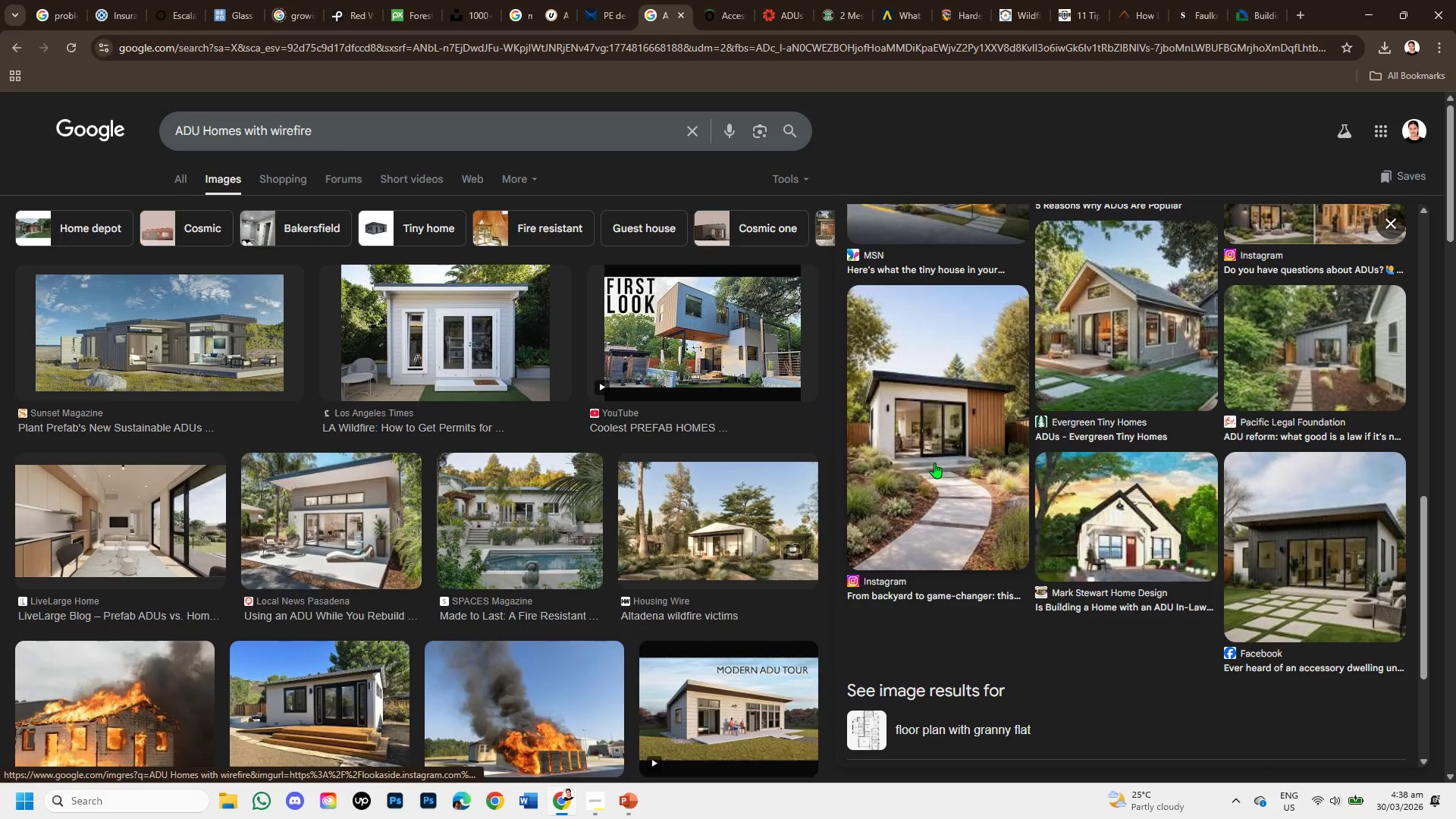 
left_click([934, 463])
 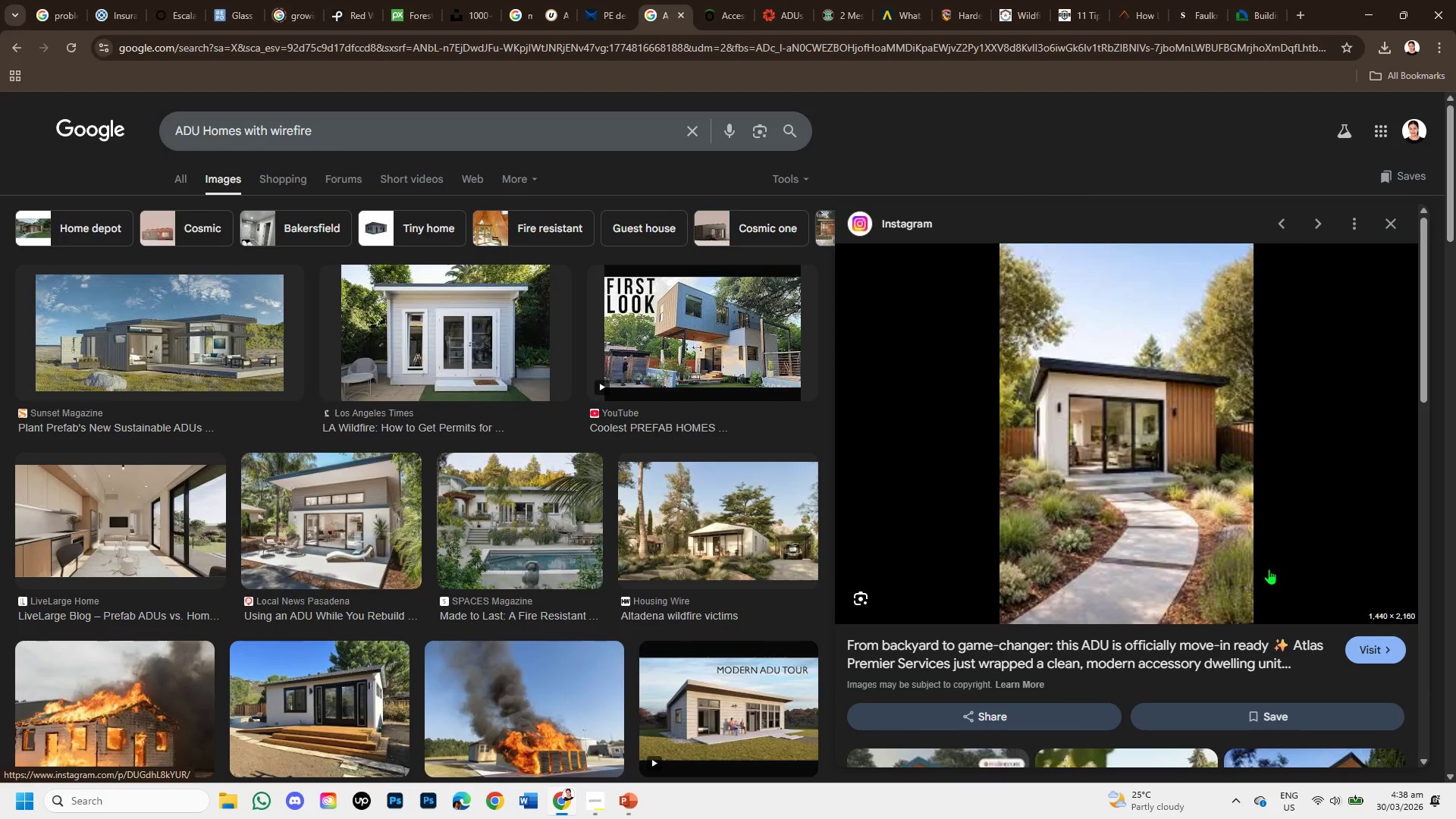 
scroll: coordinate [1254, 575], scroll_direction: down, amount: 3.0
 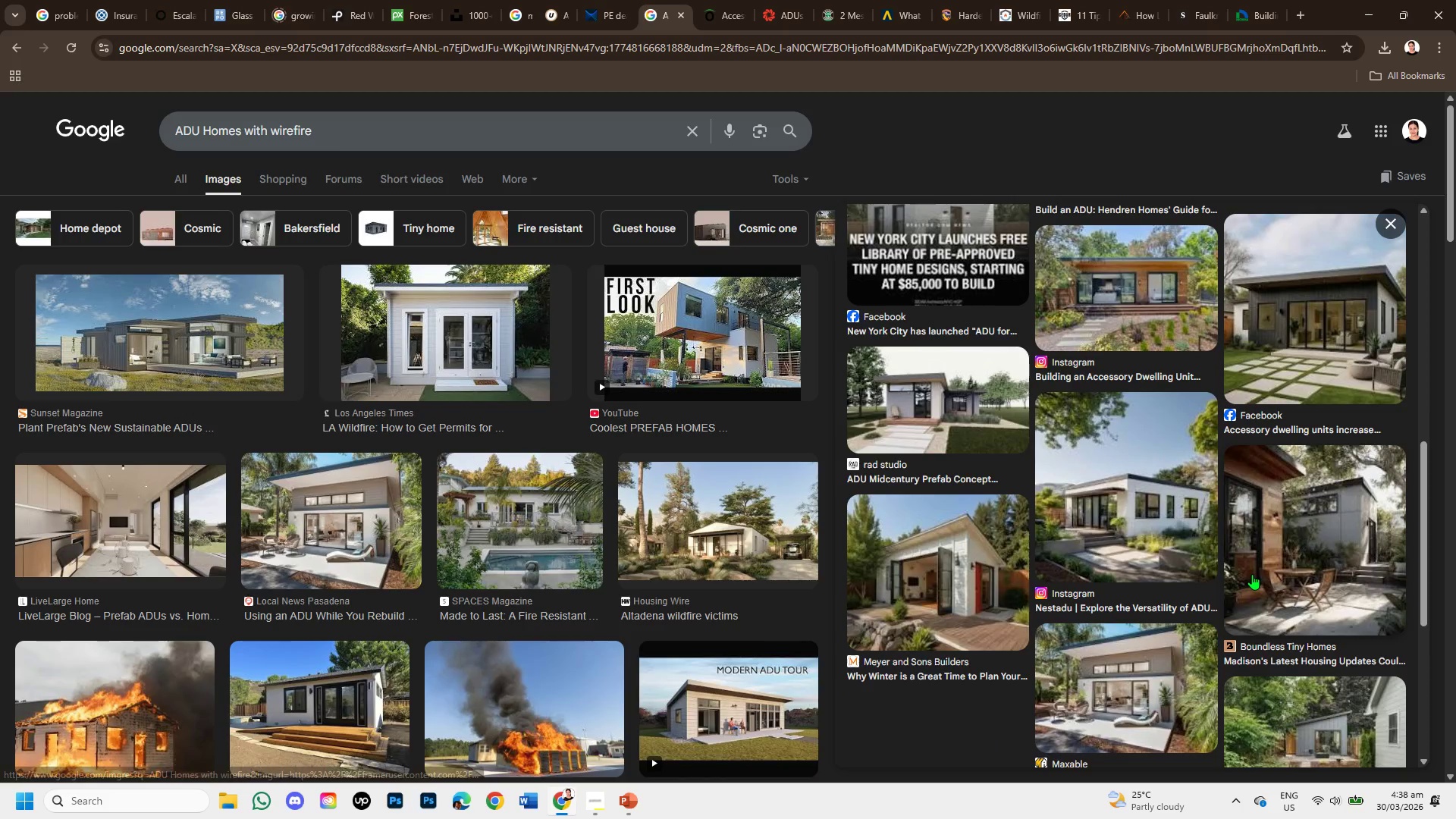 
scroll: coordinate [1251, 573], scroll_direction: up, amount: 1.0
 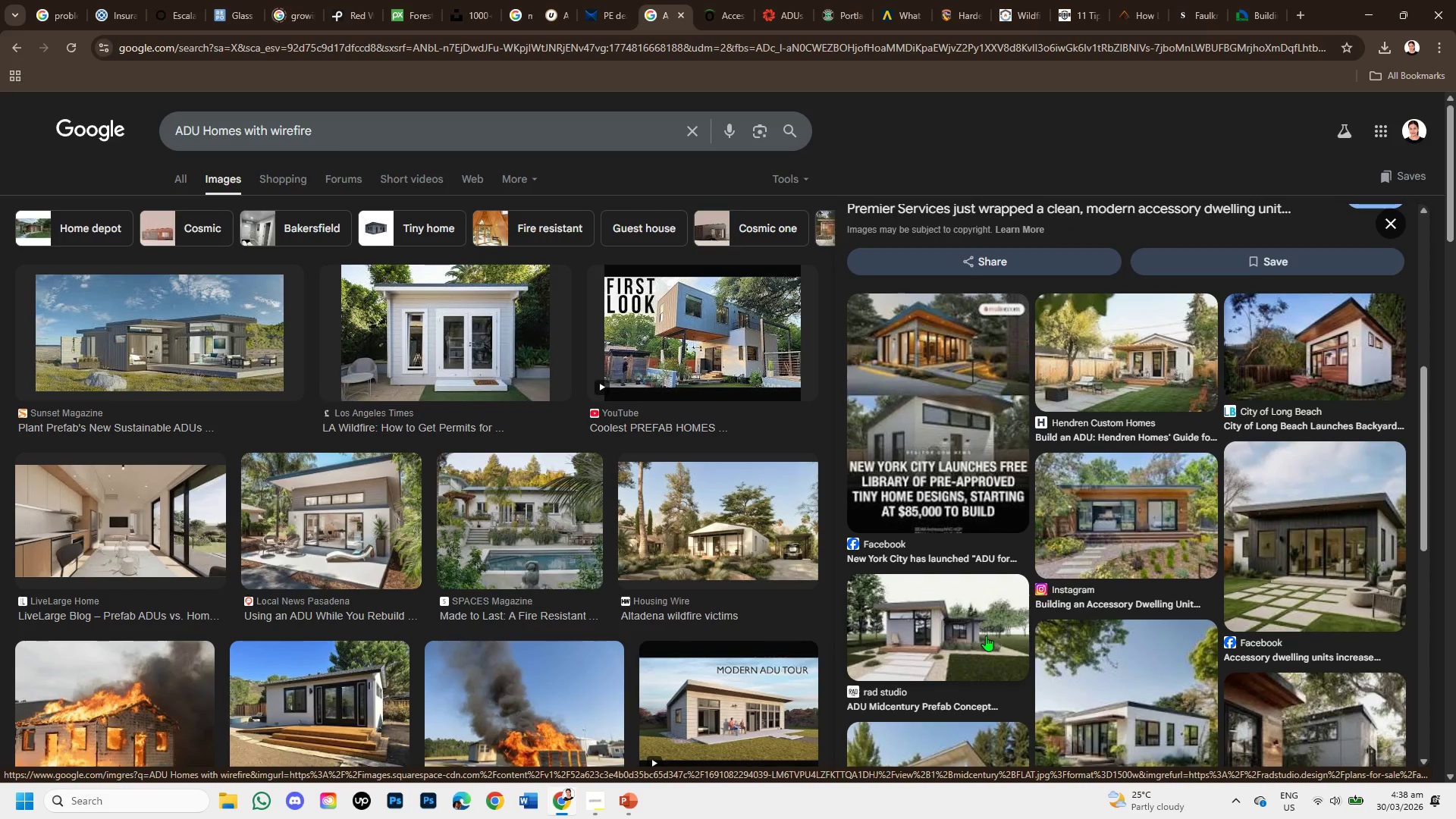 
left_click([1095, 354])
 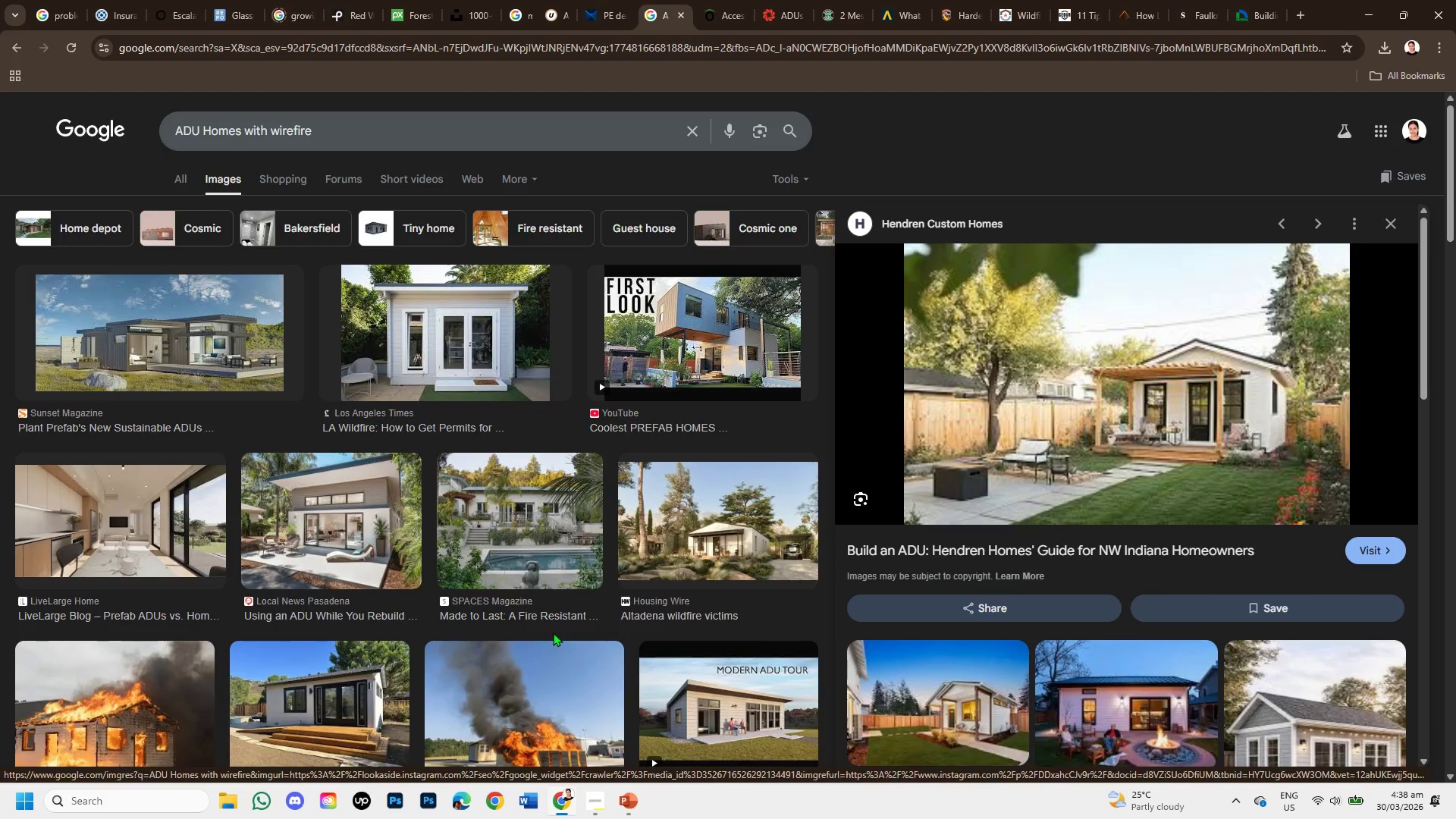 
scroll: coordinate [970, 601], scroll_direction: up, amount: 1.0
 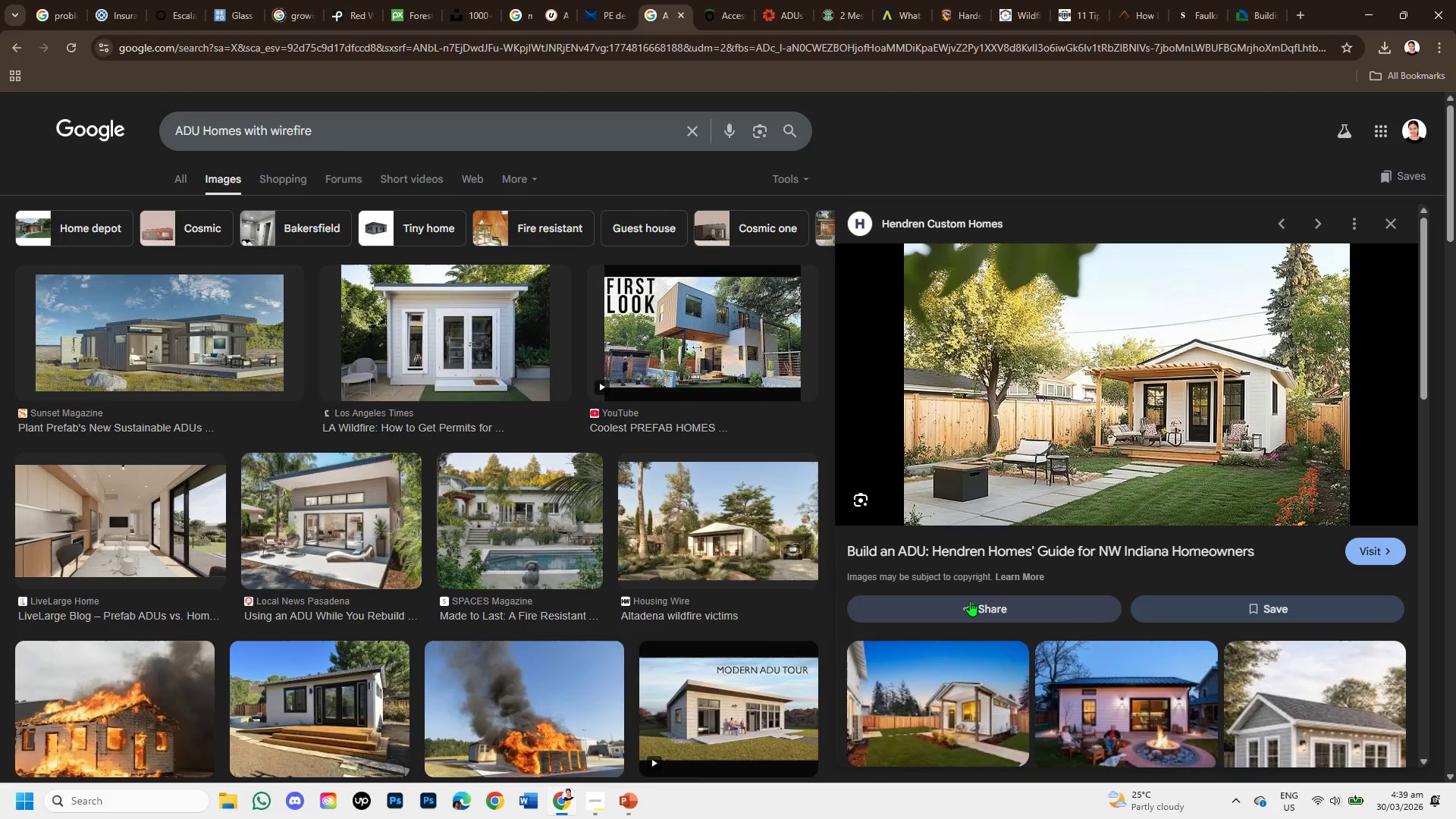 
scroll: coordinate [970, 521], scroll_direction: down, amount: 2.0
 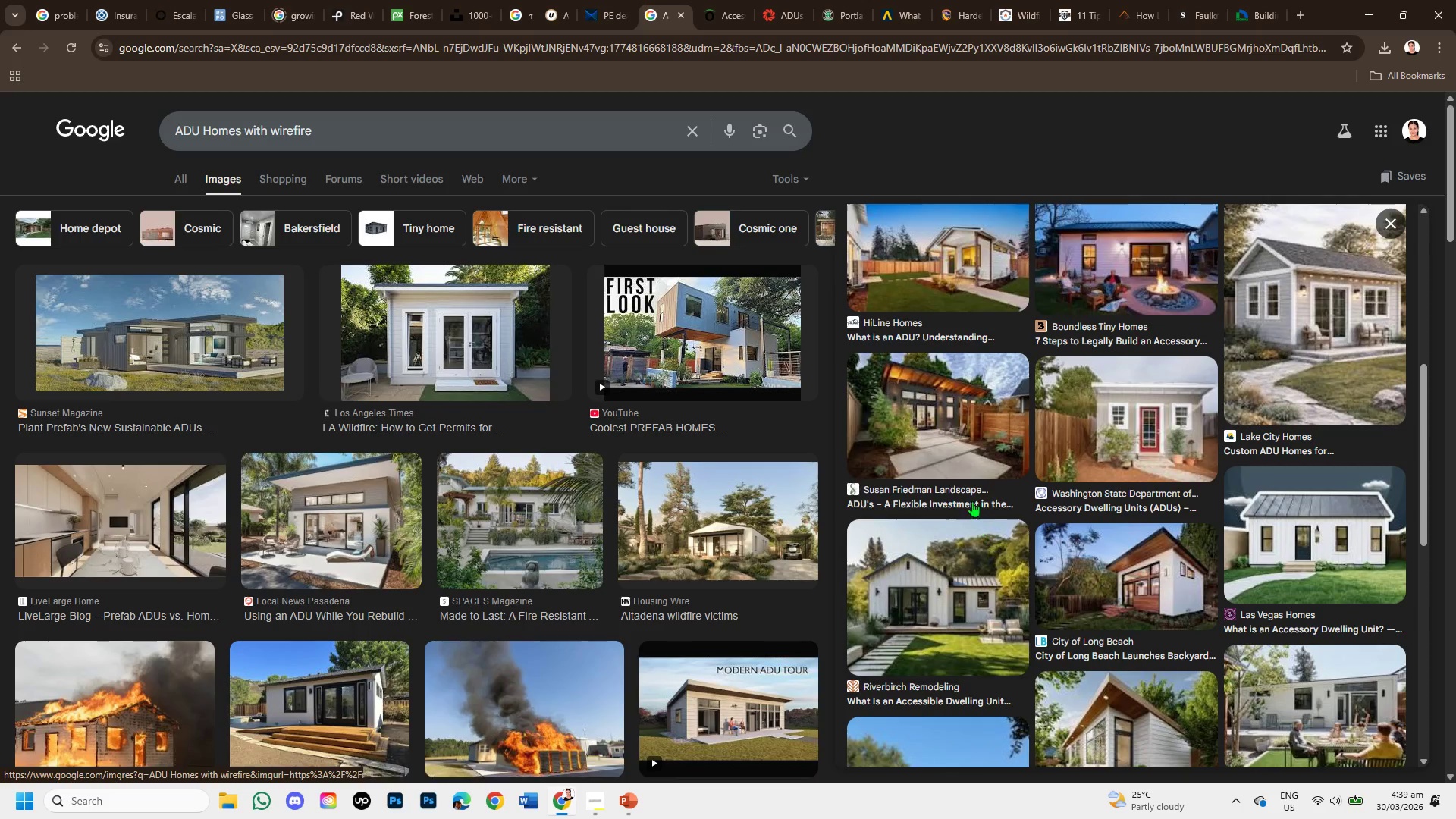 
left_click([947, 407])
 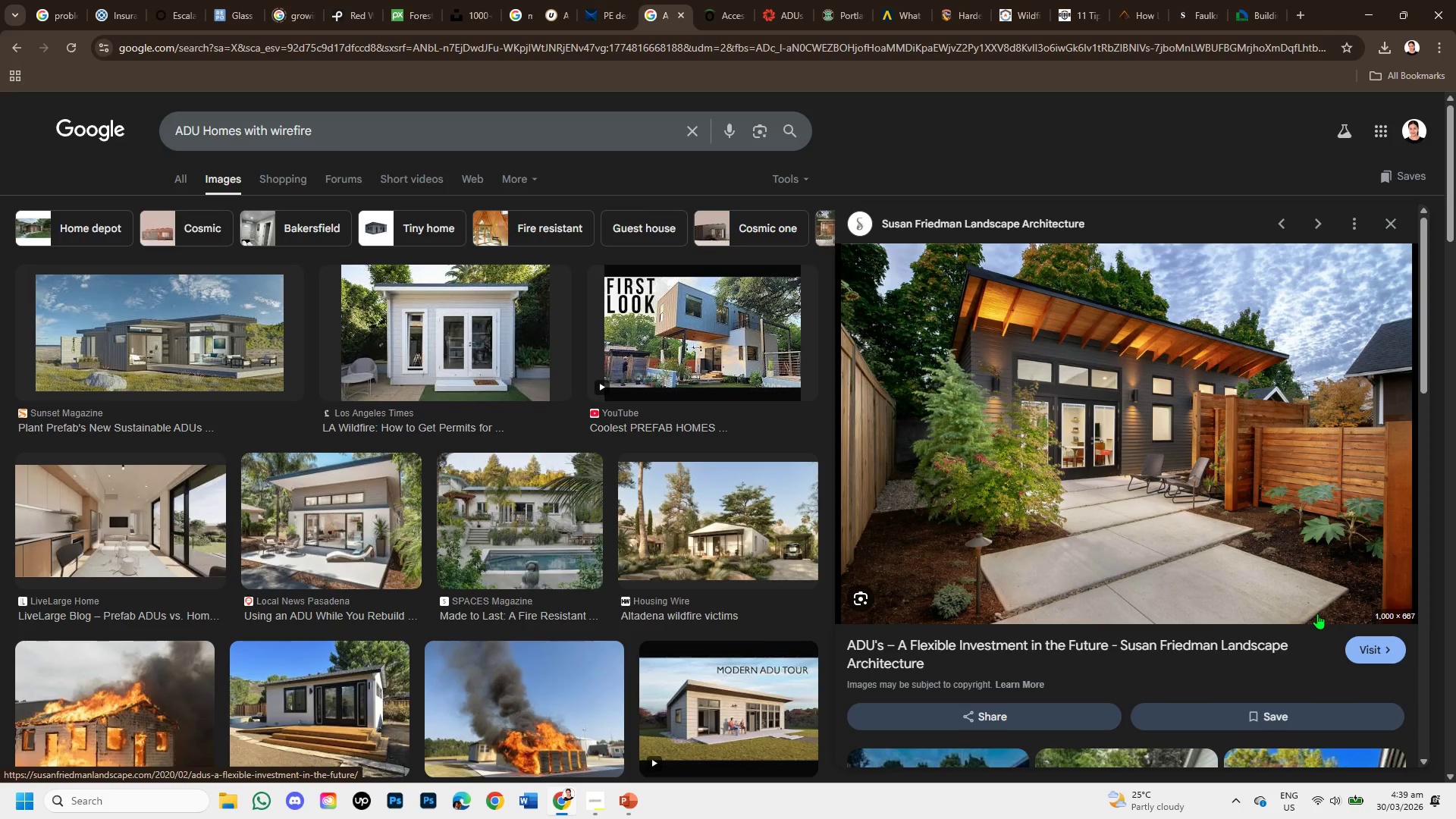 
wait(7.16)
 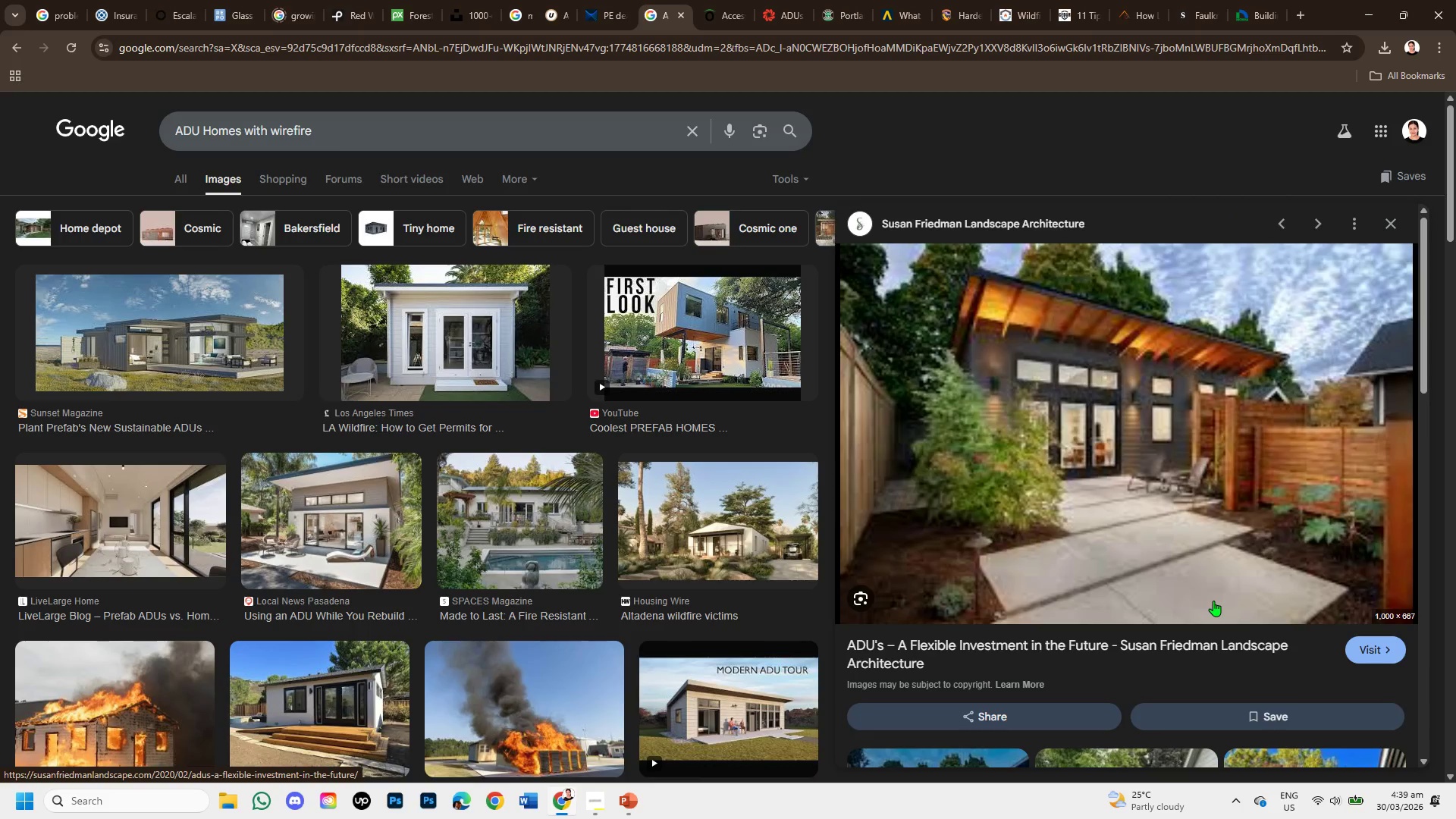 
left_click([1387, 644])
 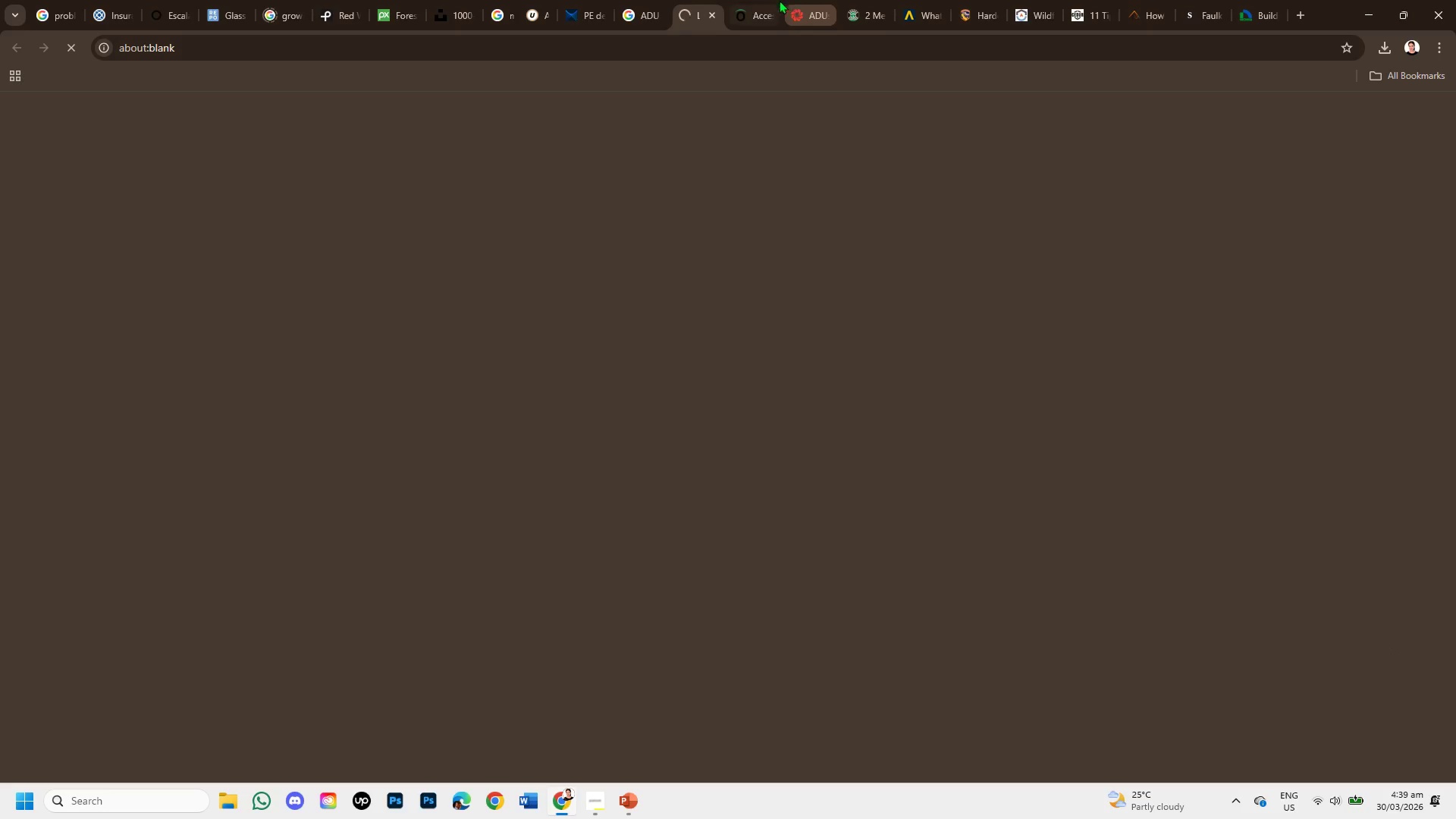 
left_click([764, 0])
 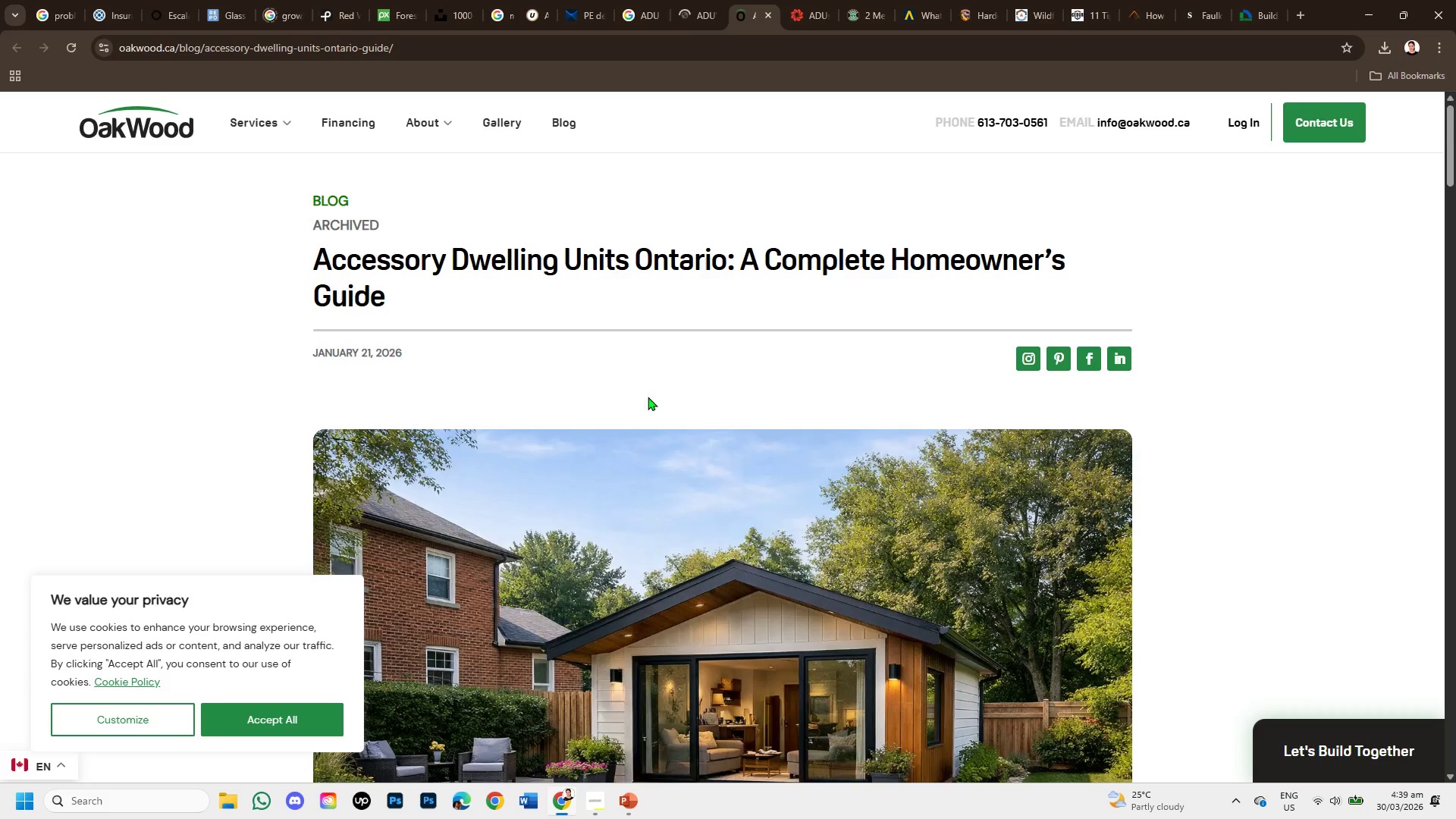 
scroll: coordinate [669, 470], scroll_direction: down, amount: 3.0
 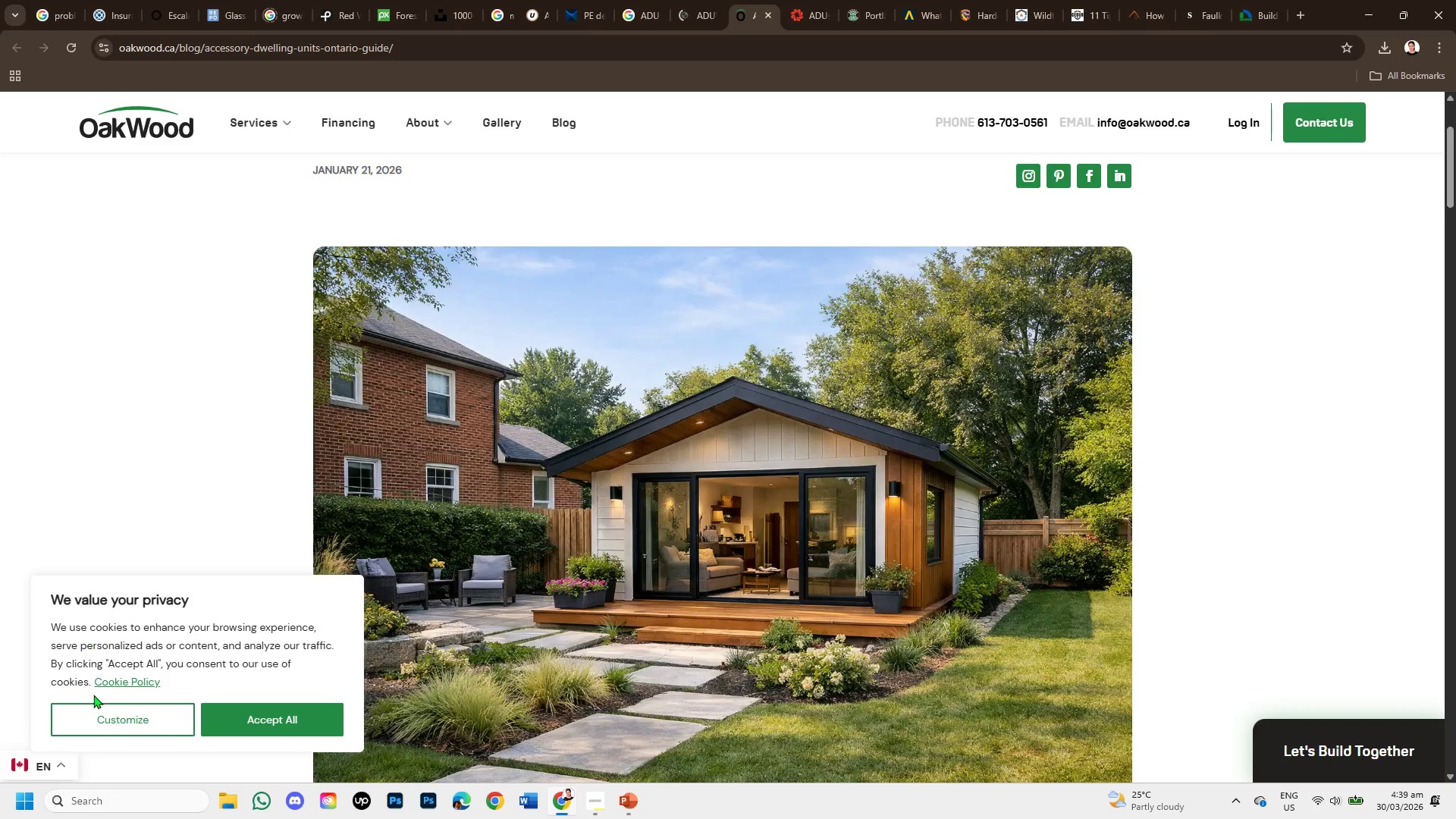 
left_click([214, 383])
 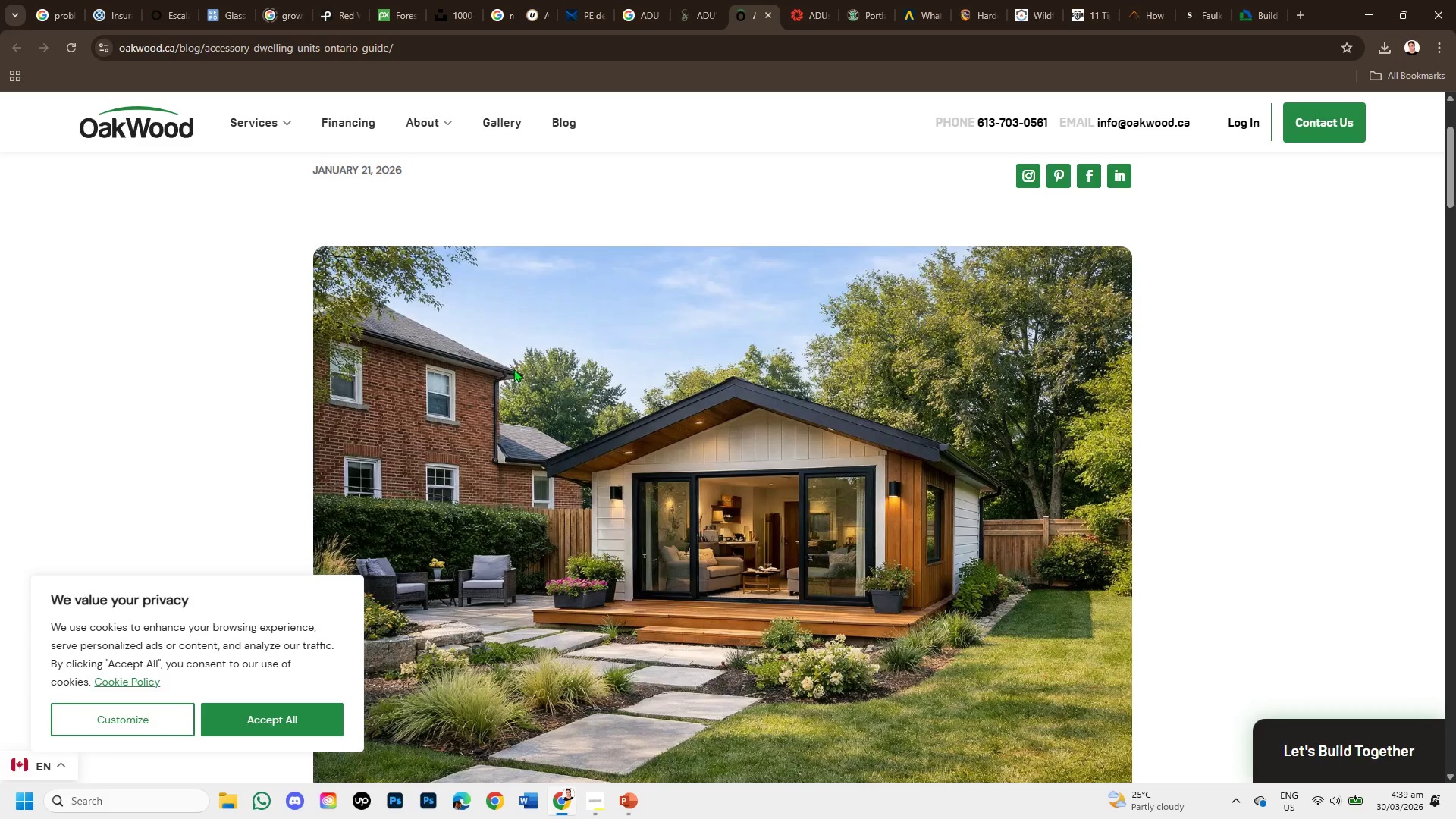 
scroll: coordinate [523, 458], scroll_direction: down, amount: 8.0
 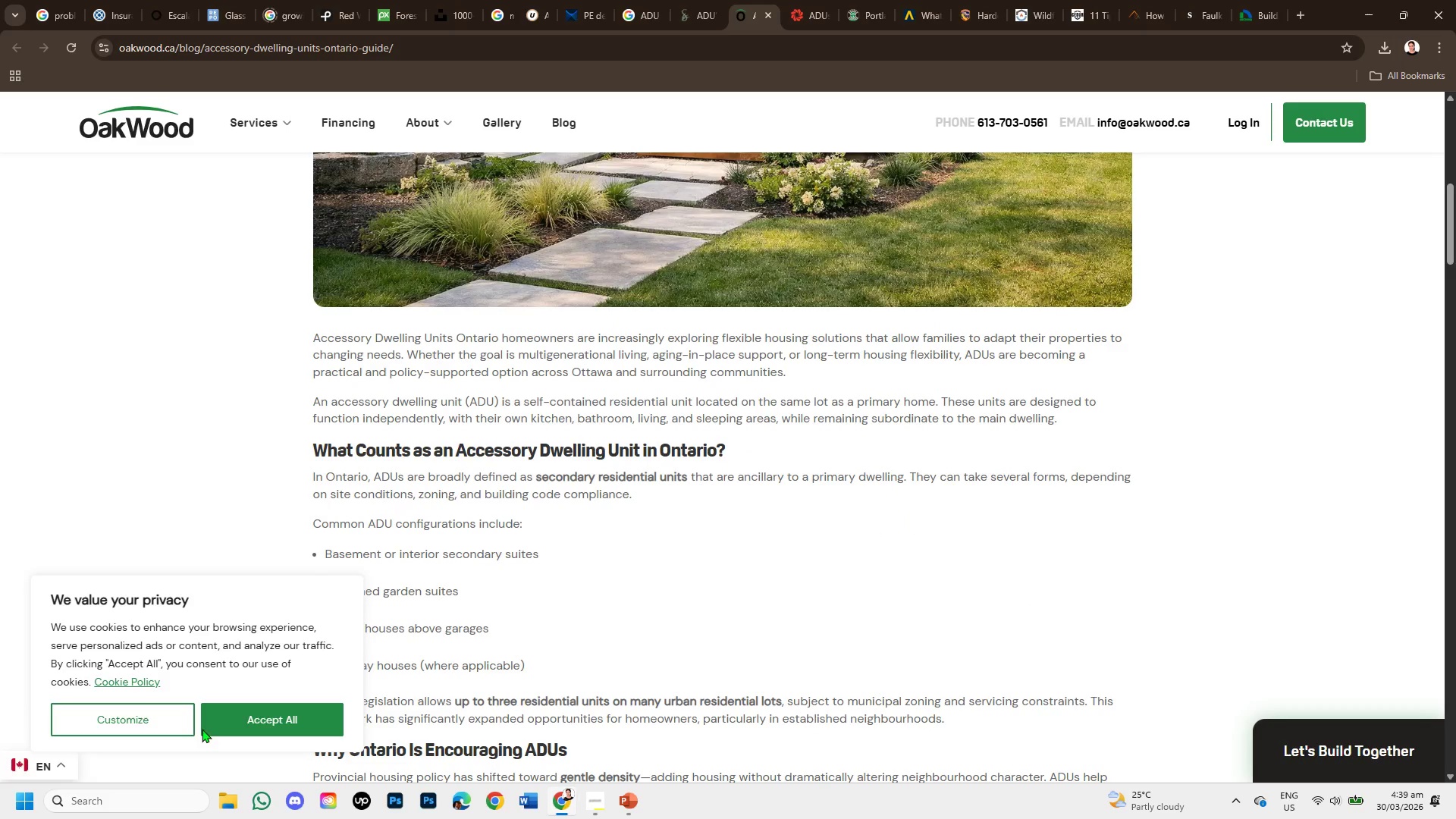 
left_click([223, 721])
 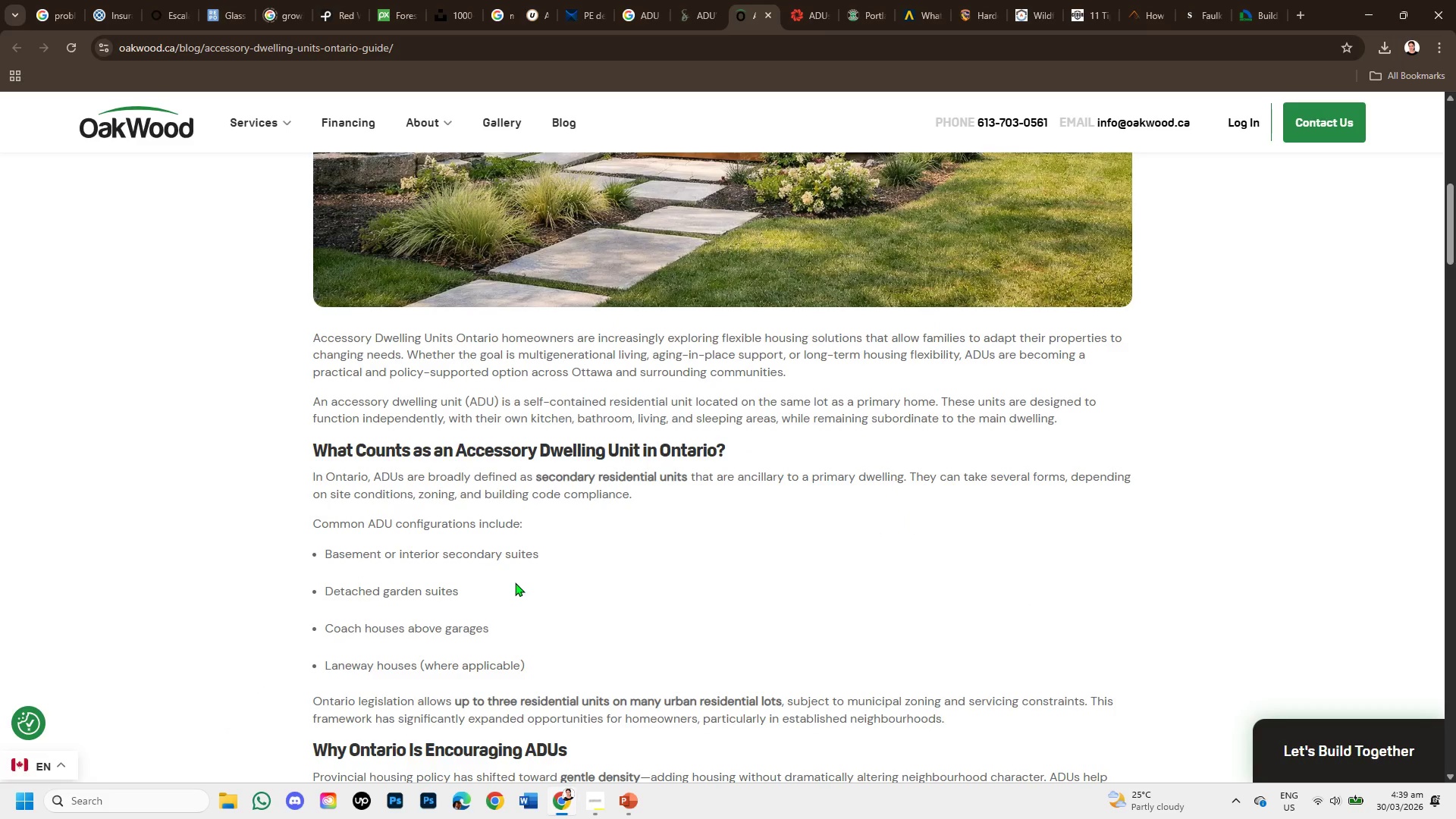 
scroll: coordinate [523, 587], scroll_direction: up, amount: 7.0
 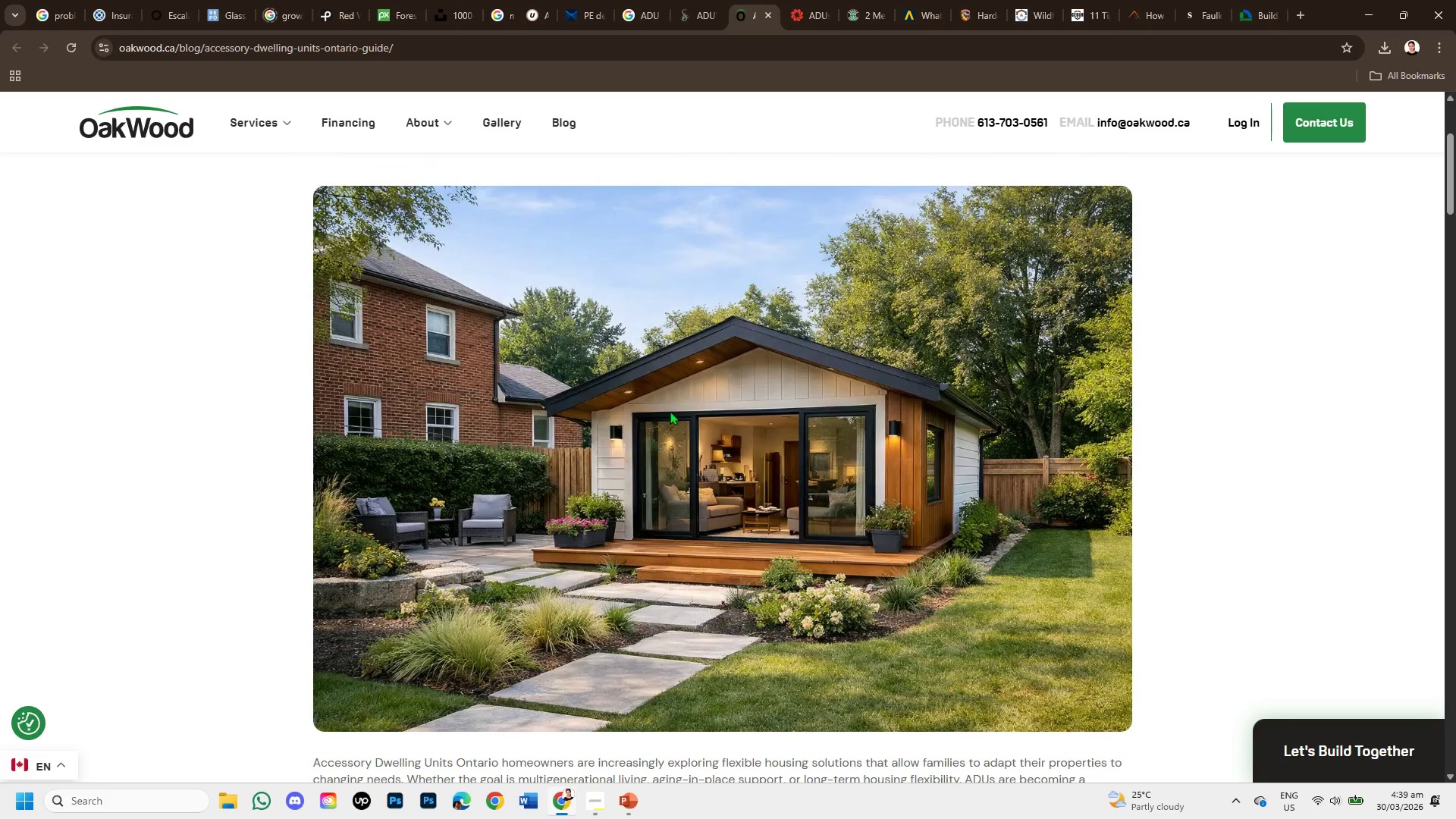 
right_click([674, 402])
 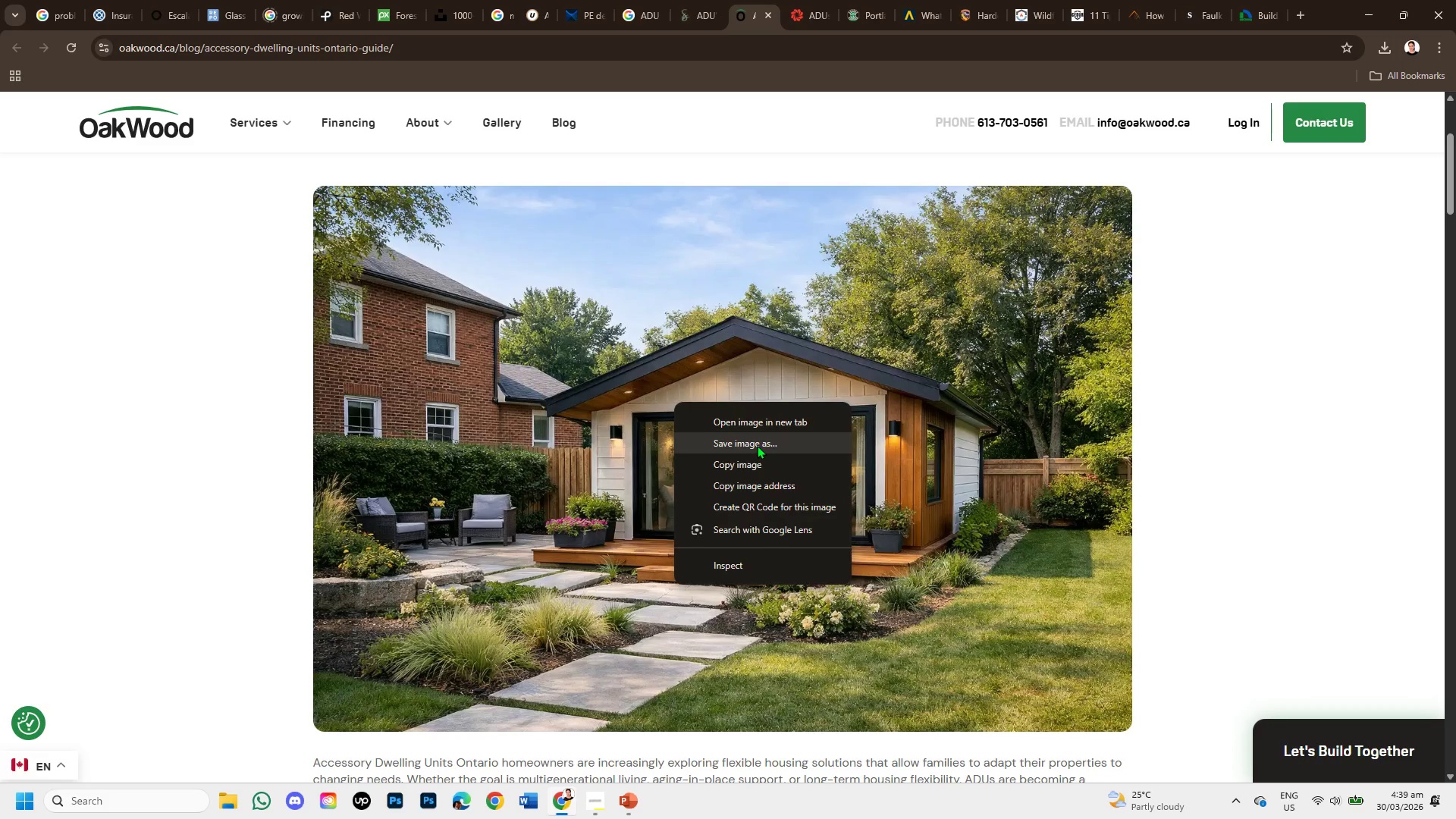 
left_click([752, 468])
 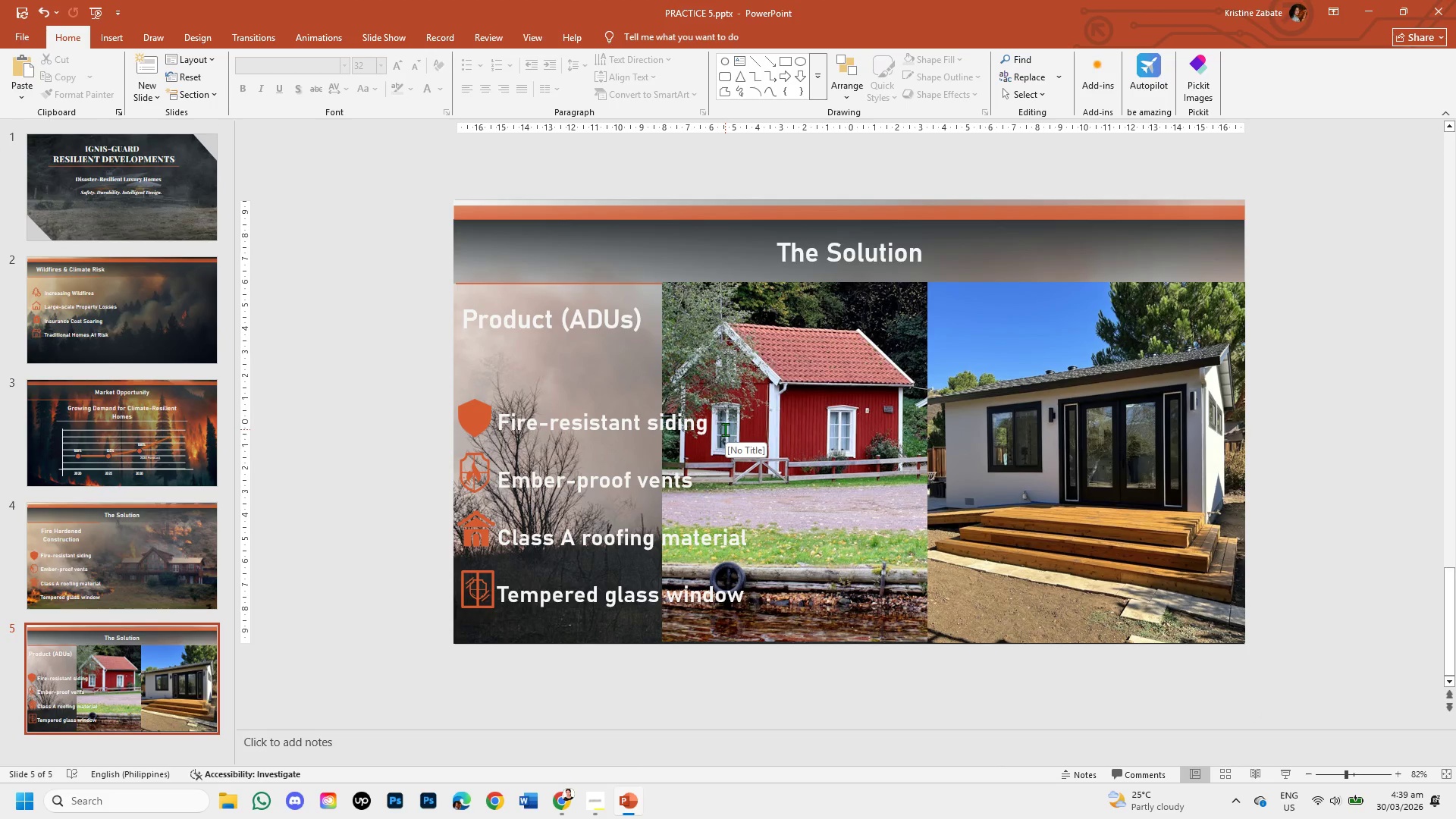 
left_click([1109, 465])
 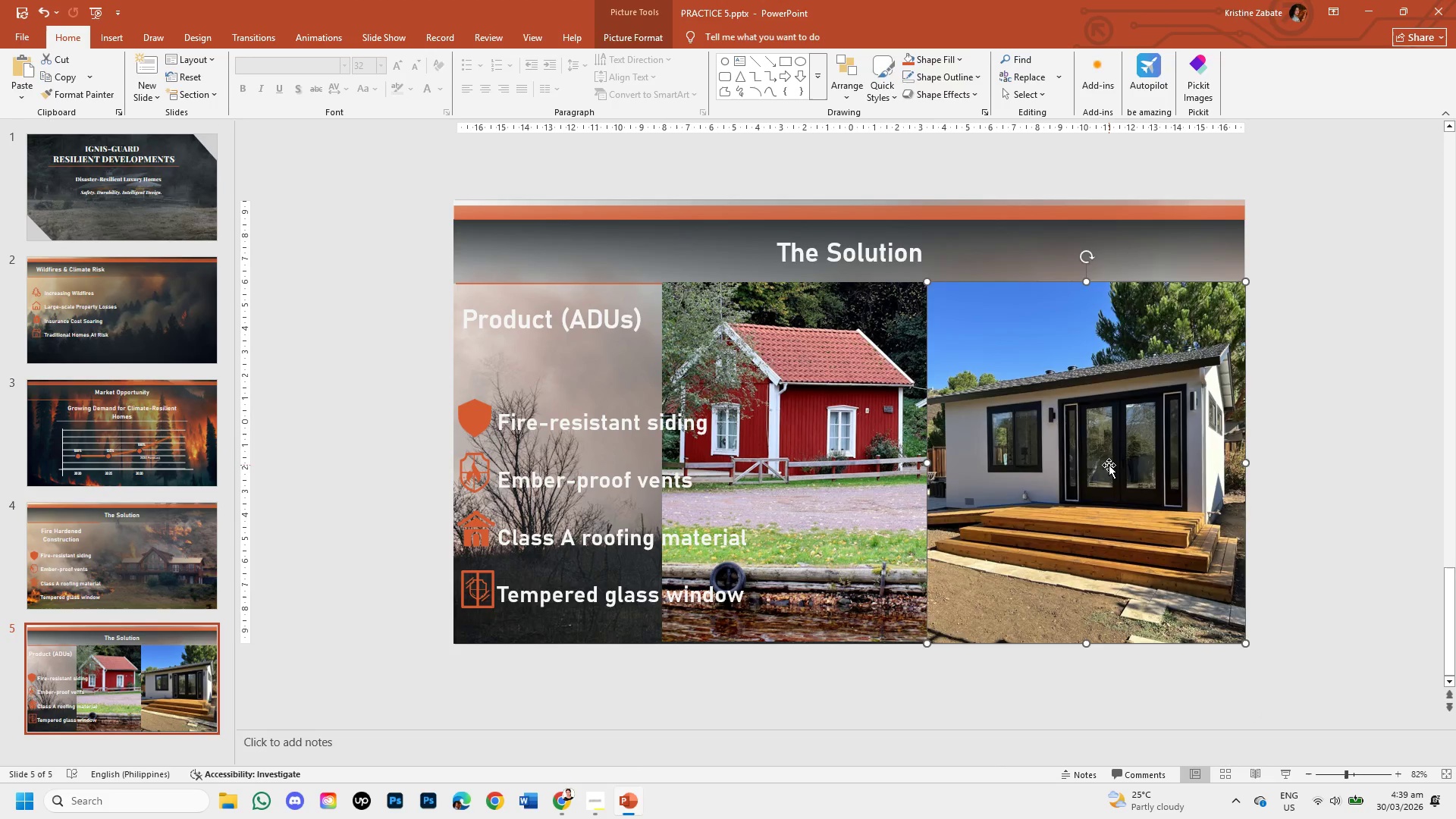 
key(Backspace)
 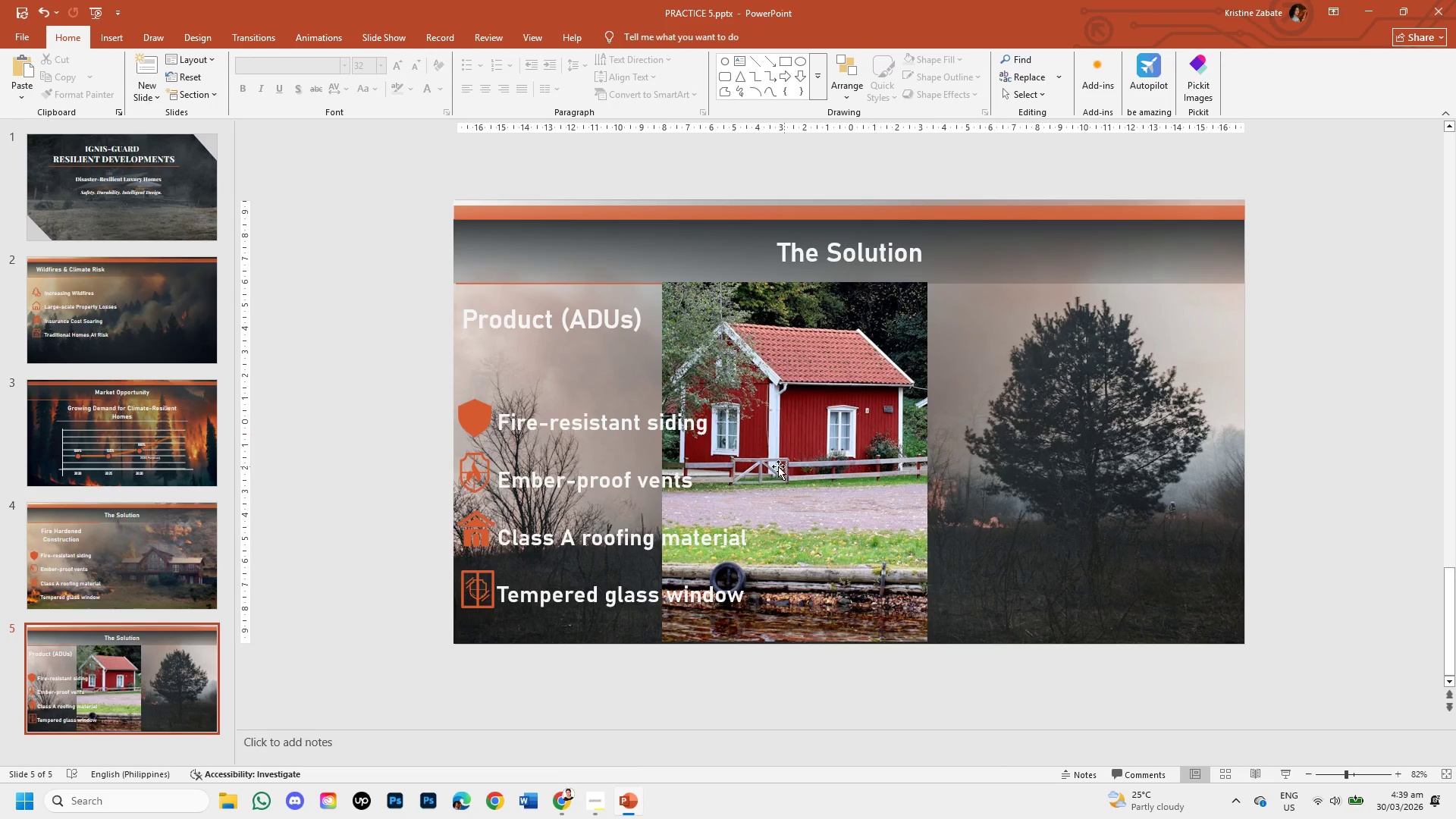 
left_click([778, 466])
 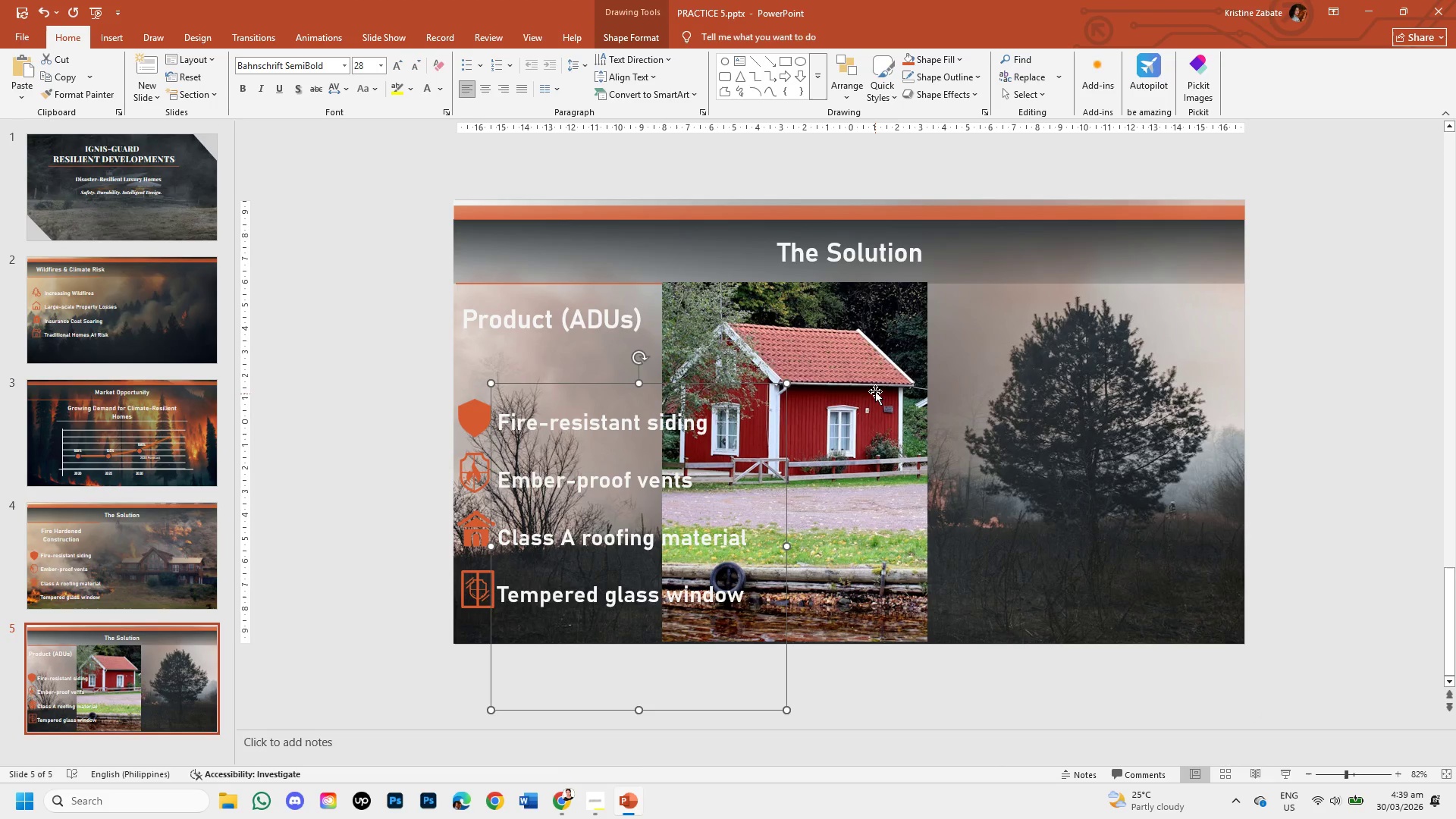 
left_click([877, 372])
 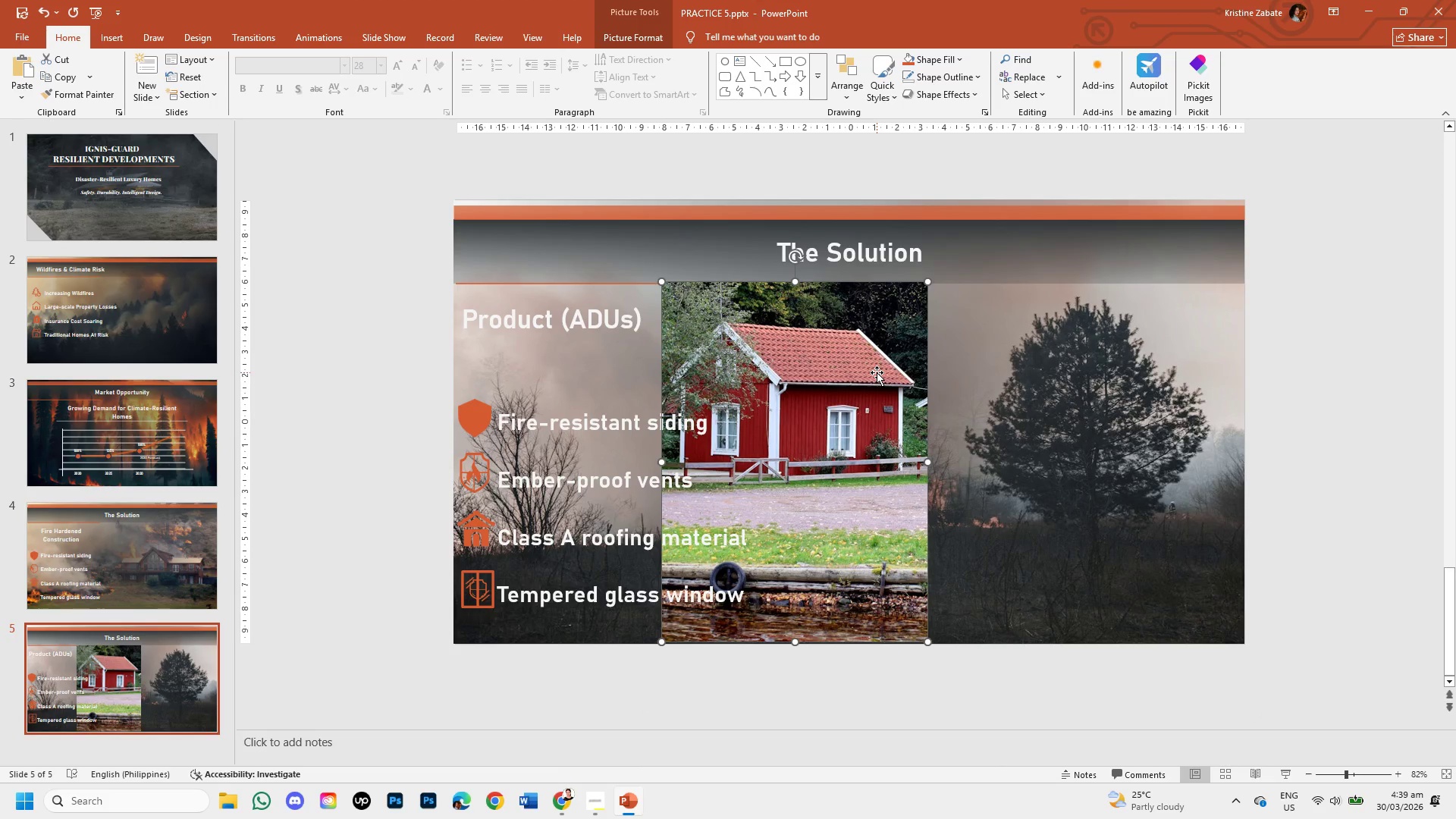 
key(Backspace)
 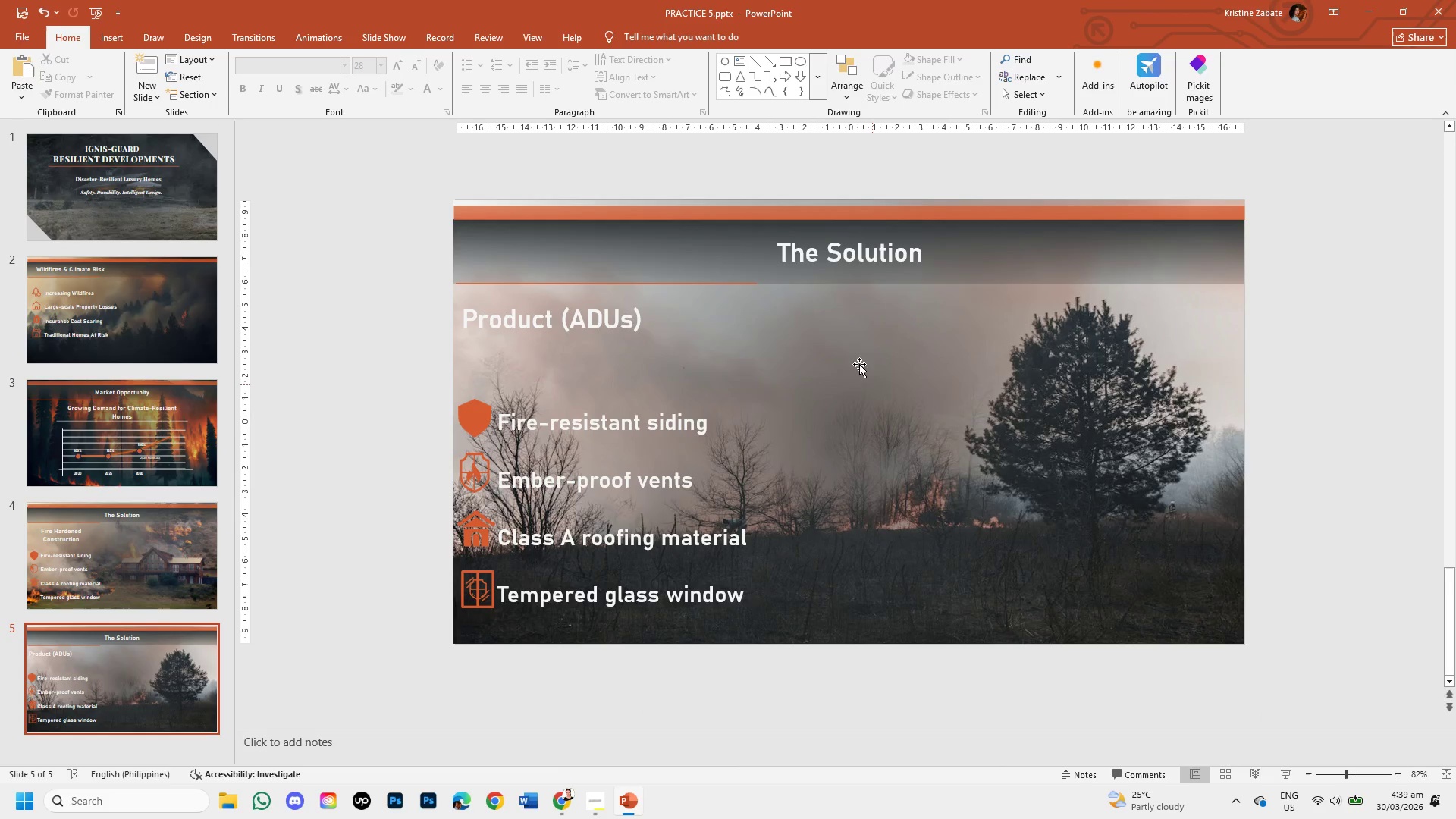 
left_click([856, 347])
 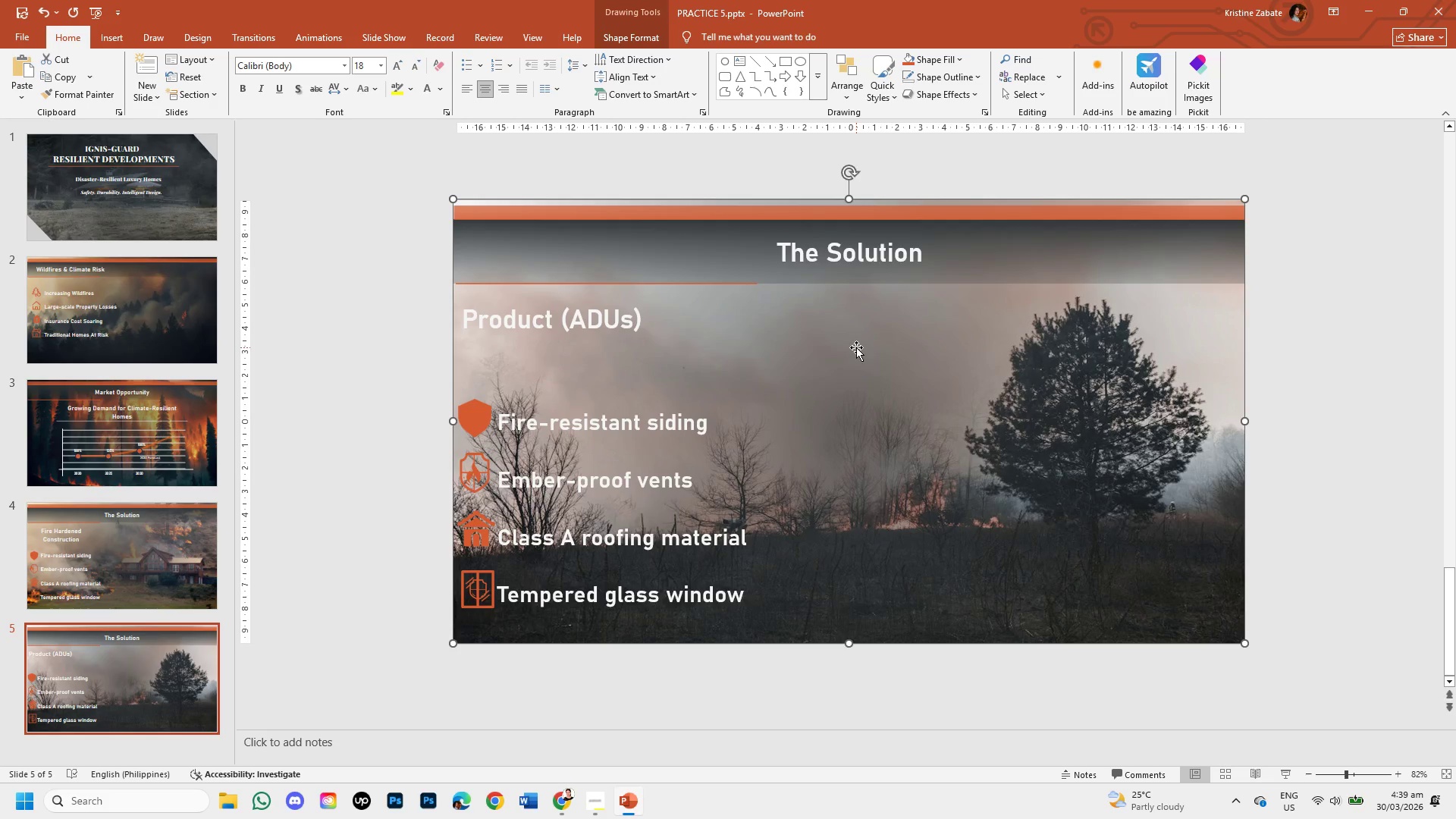 
left_click_drag(start_coordinate=[856, 347], to_coordinate=[1222, 525])
 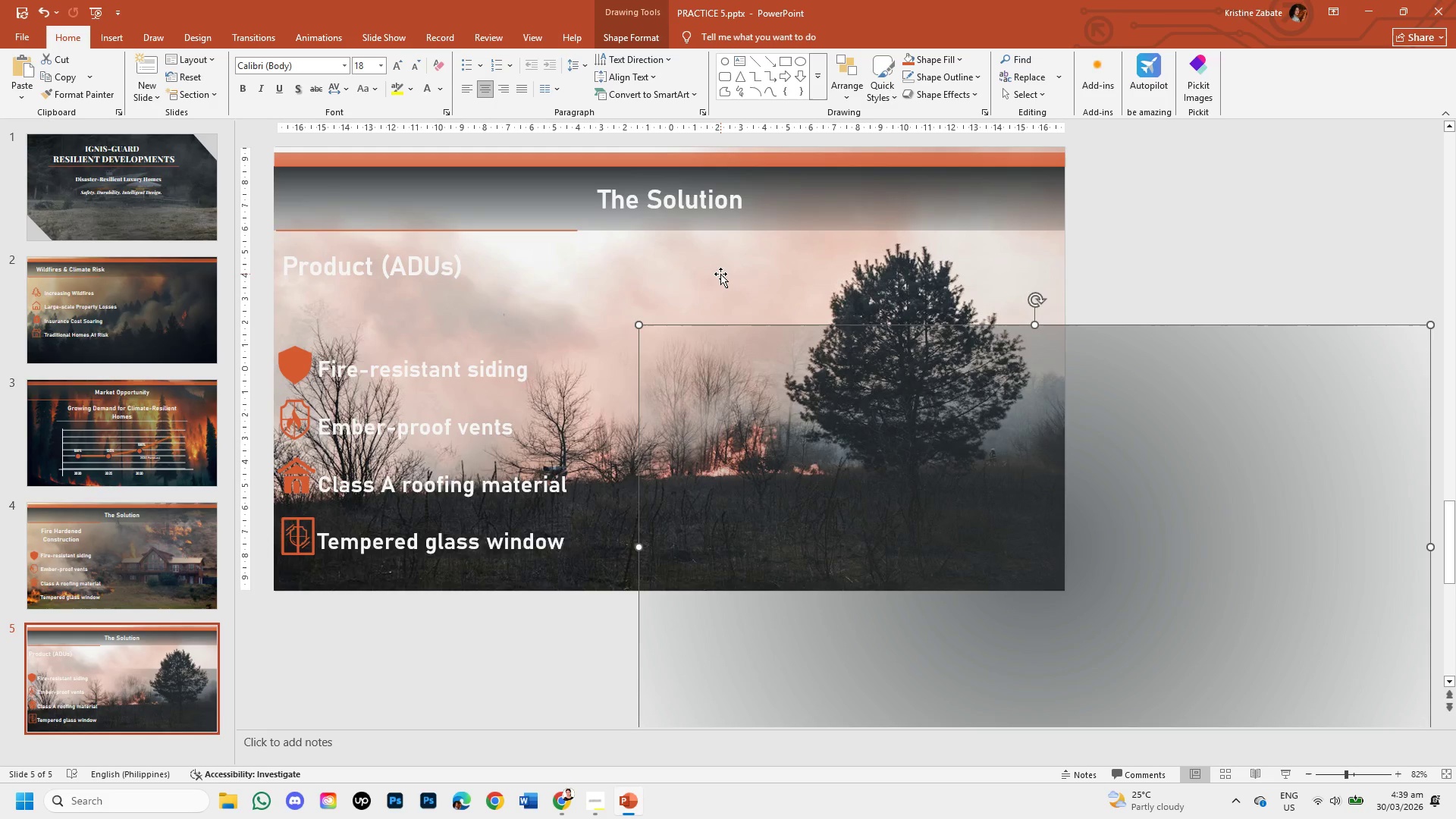 
left_click([720, 275])
 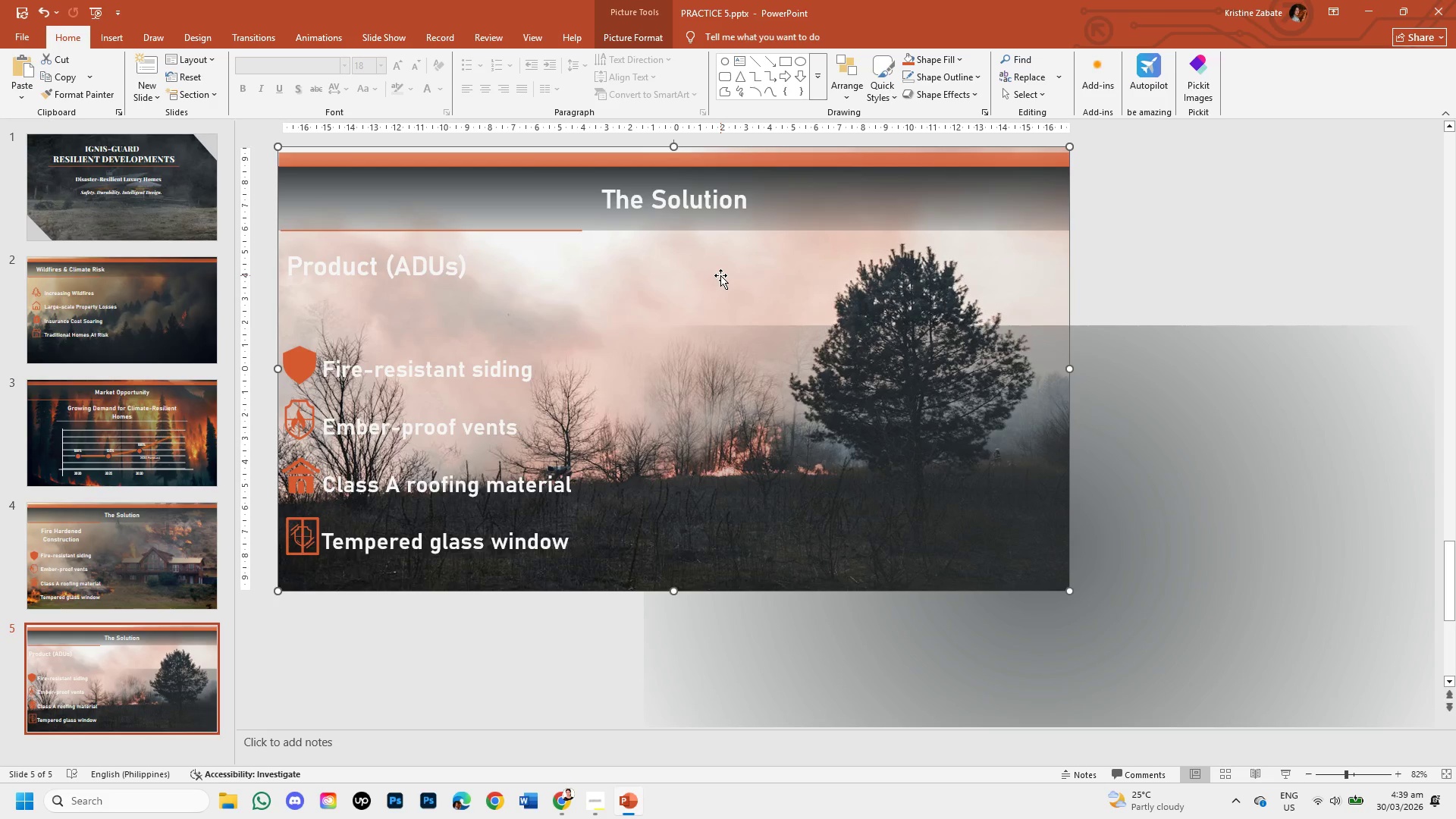 
key(Backspace)
 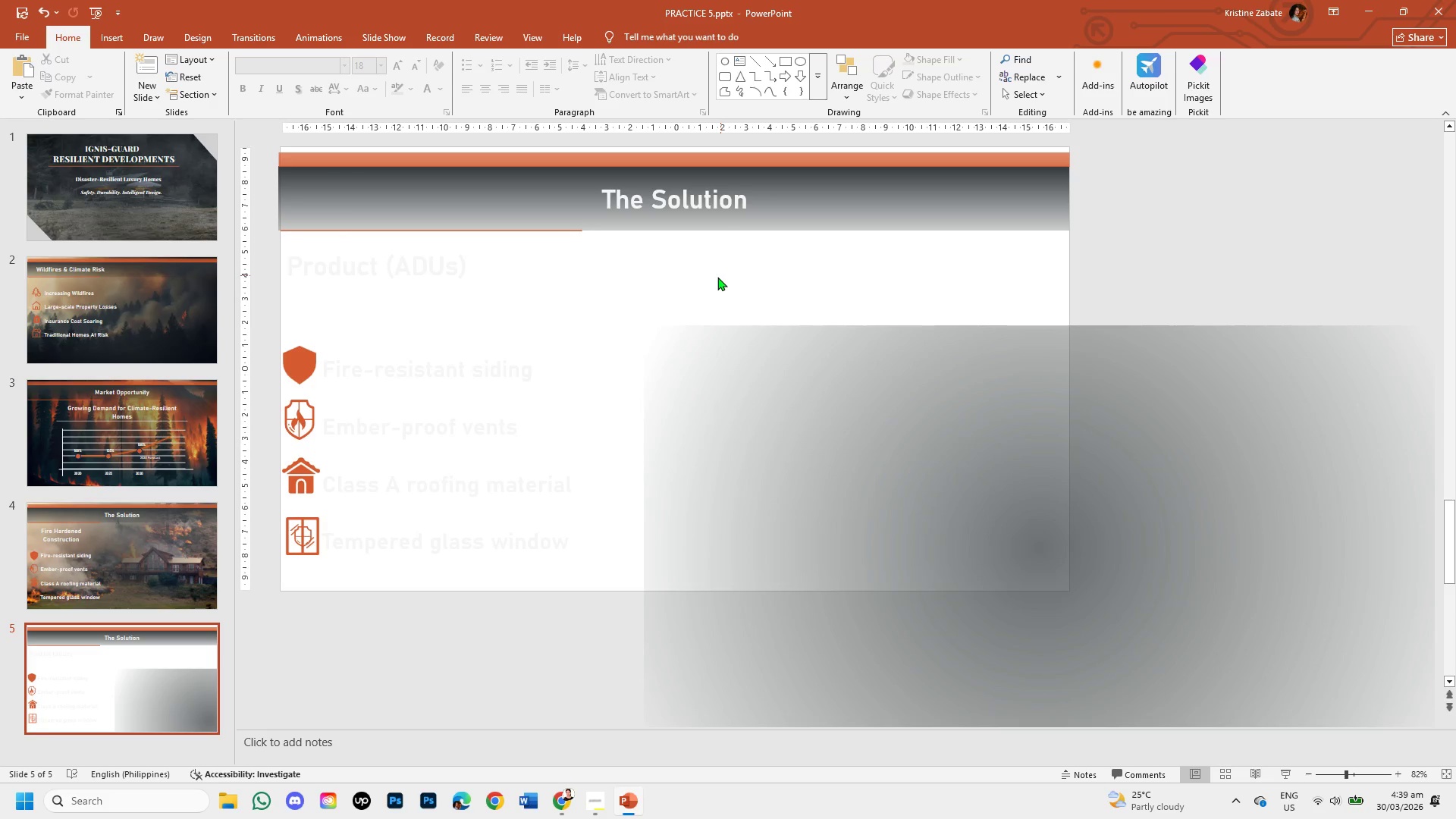 
left_click([325, 205])
 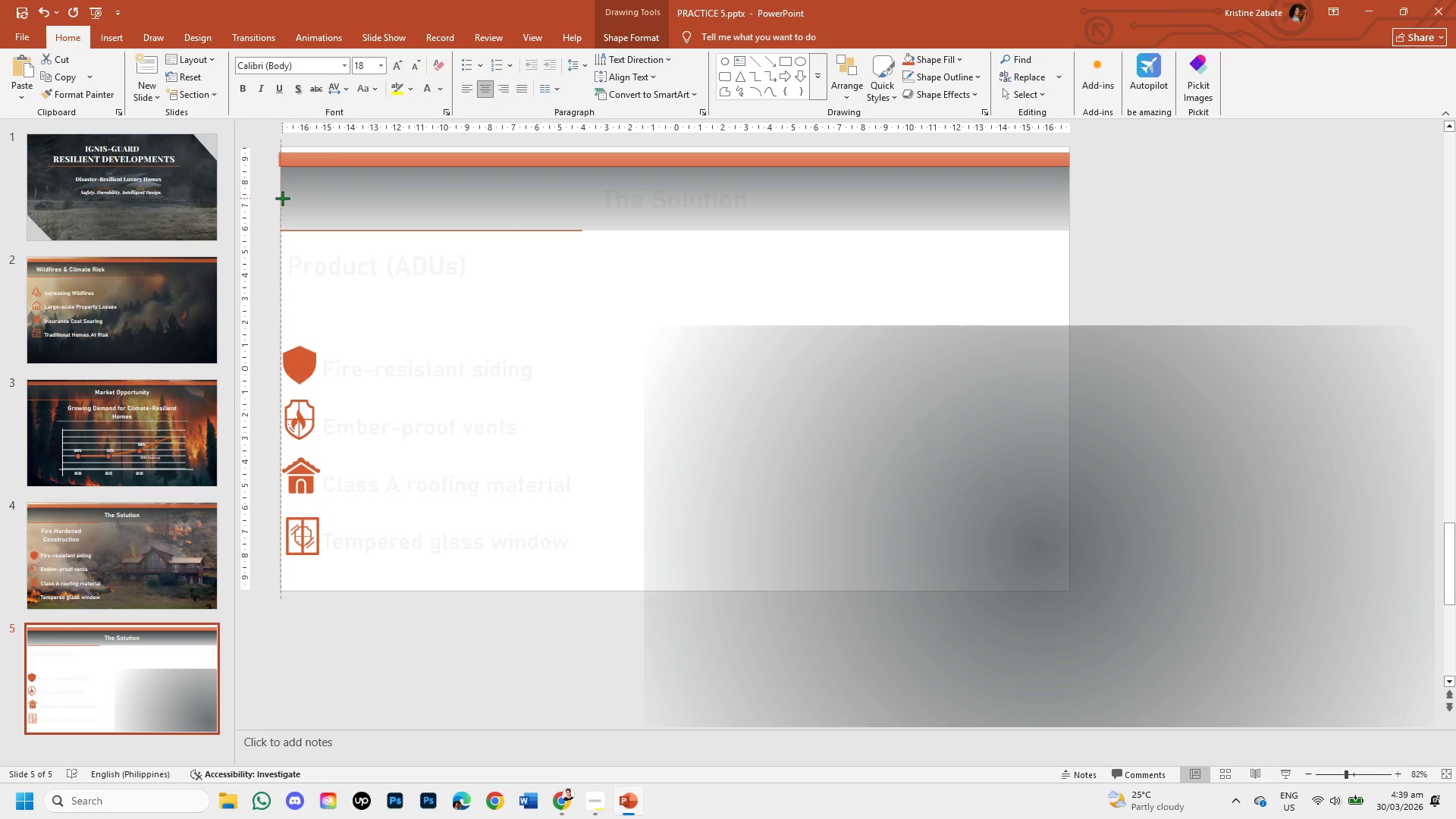 
left_click([305, 158])
 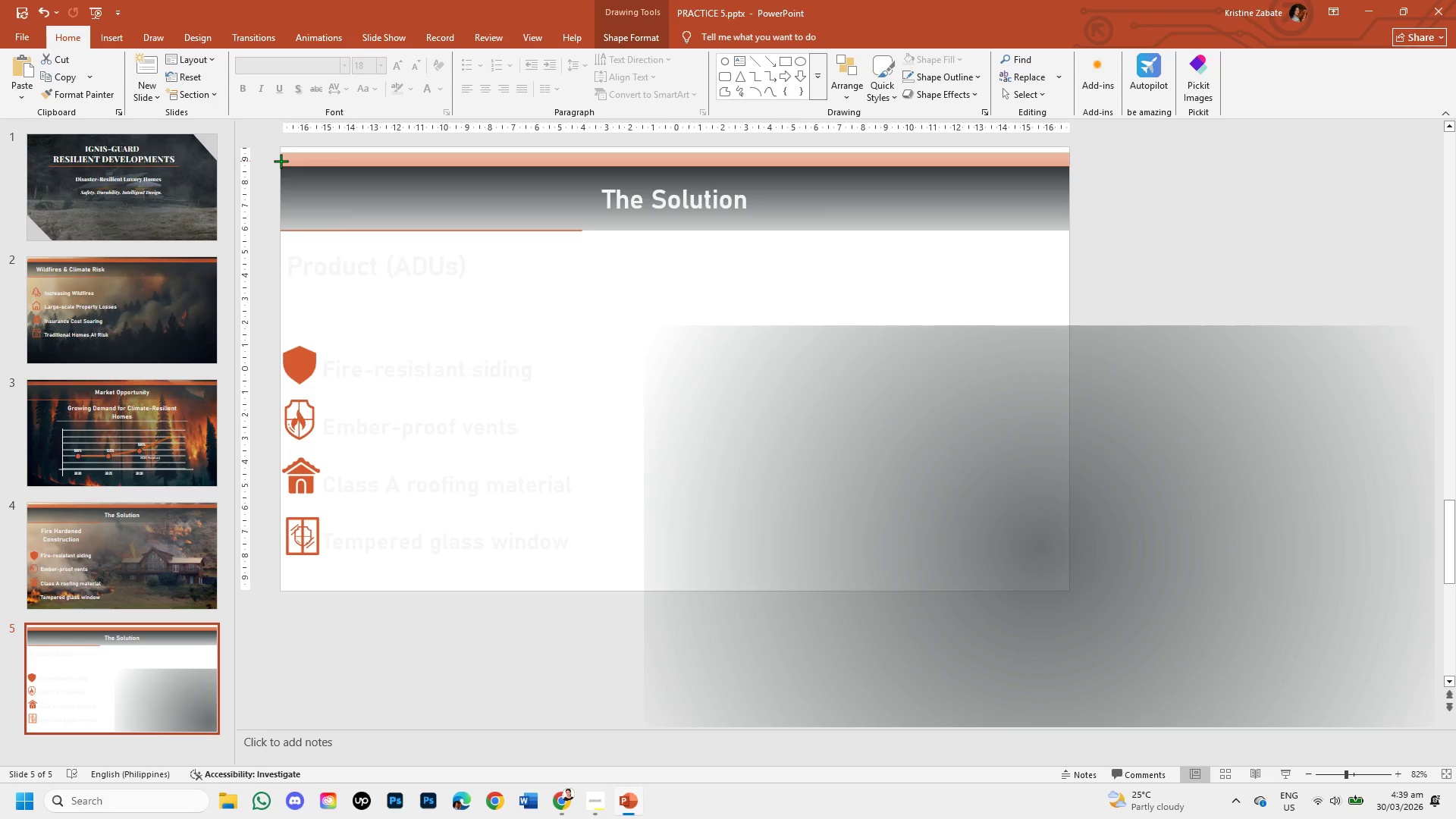 
wait(5.89)
 